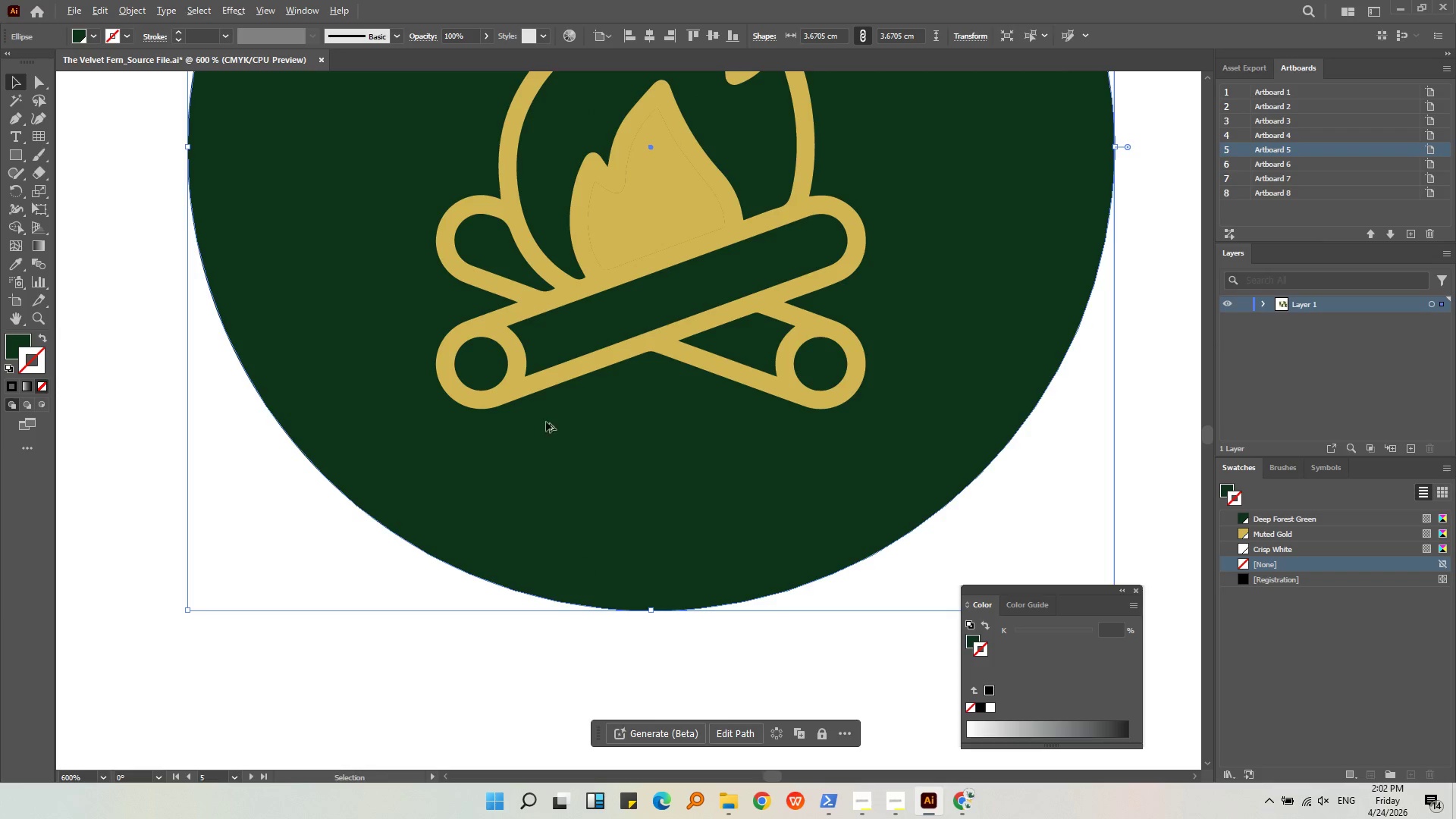 
scroll: coordinate [563, 389], scroll_direction: down, amount: 3.0
 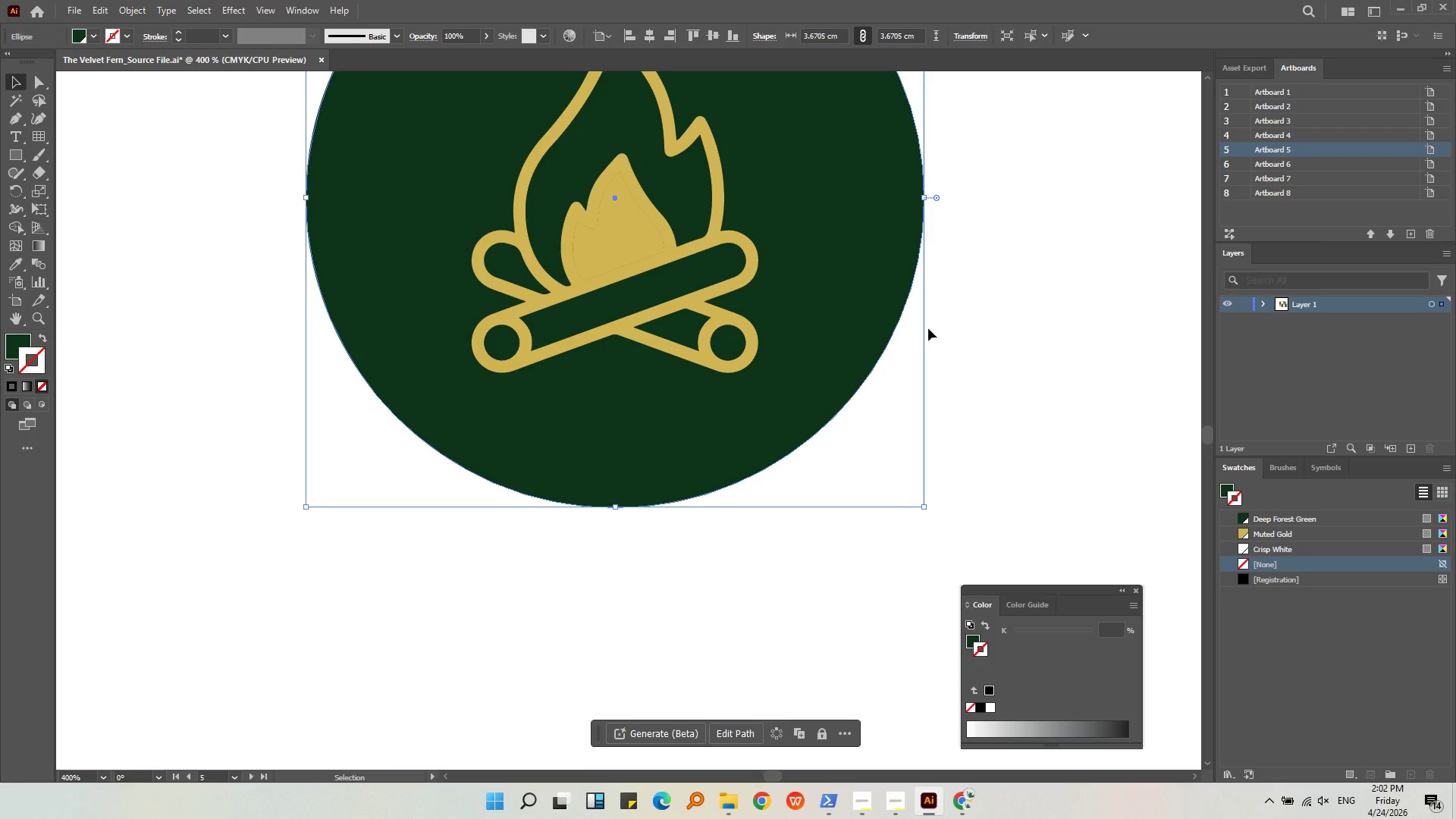 
left_click([965, 315])
 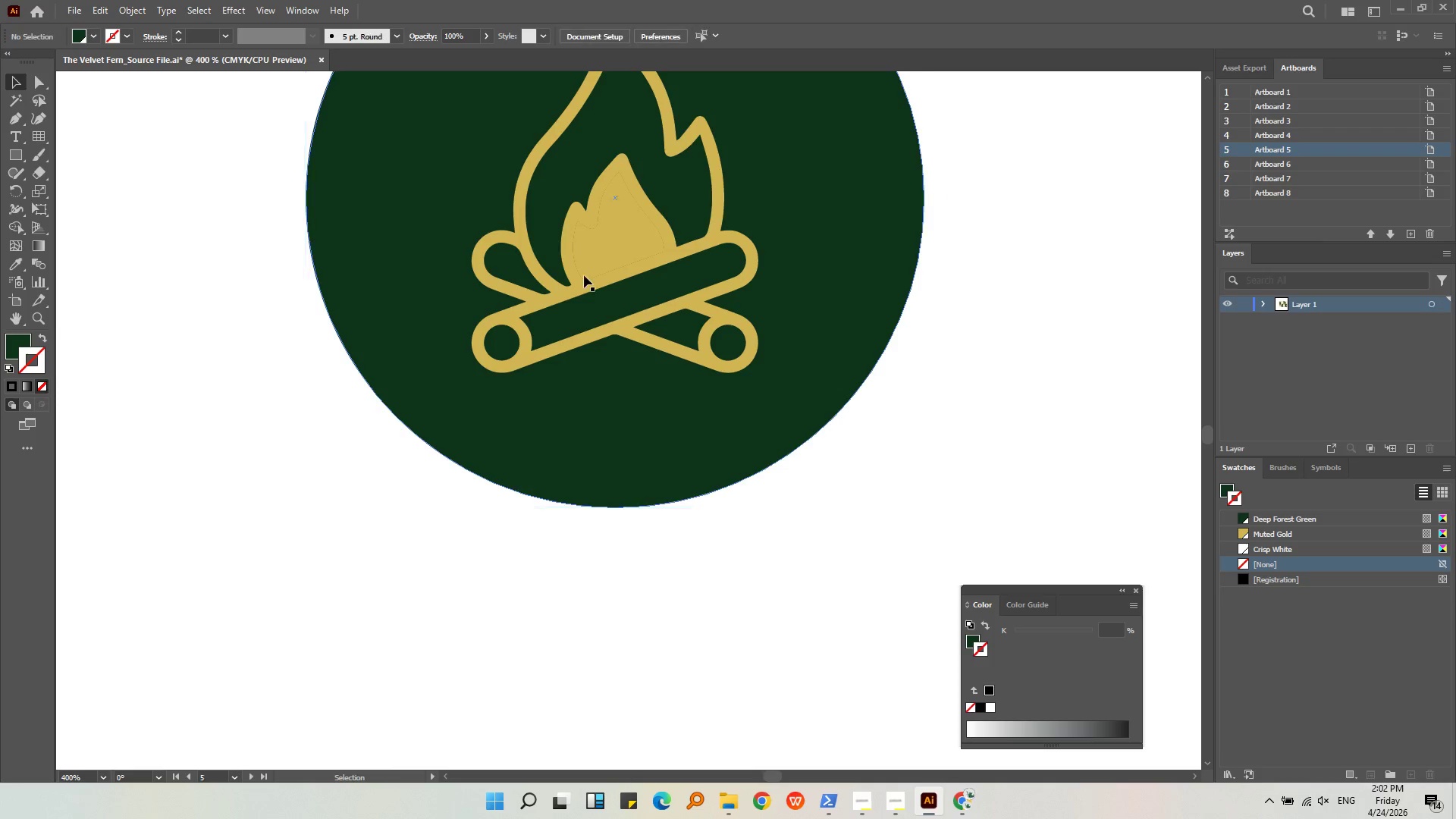 
key(Alt+AltLeft)
 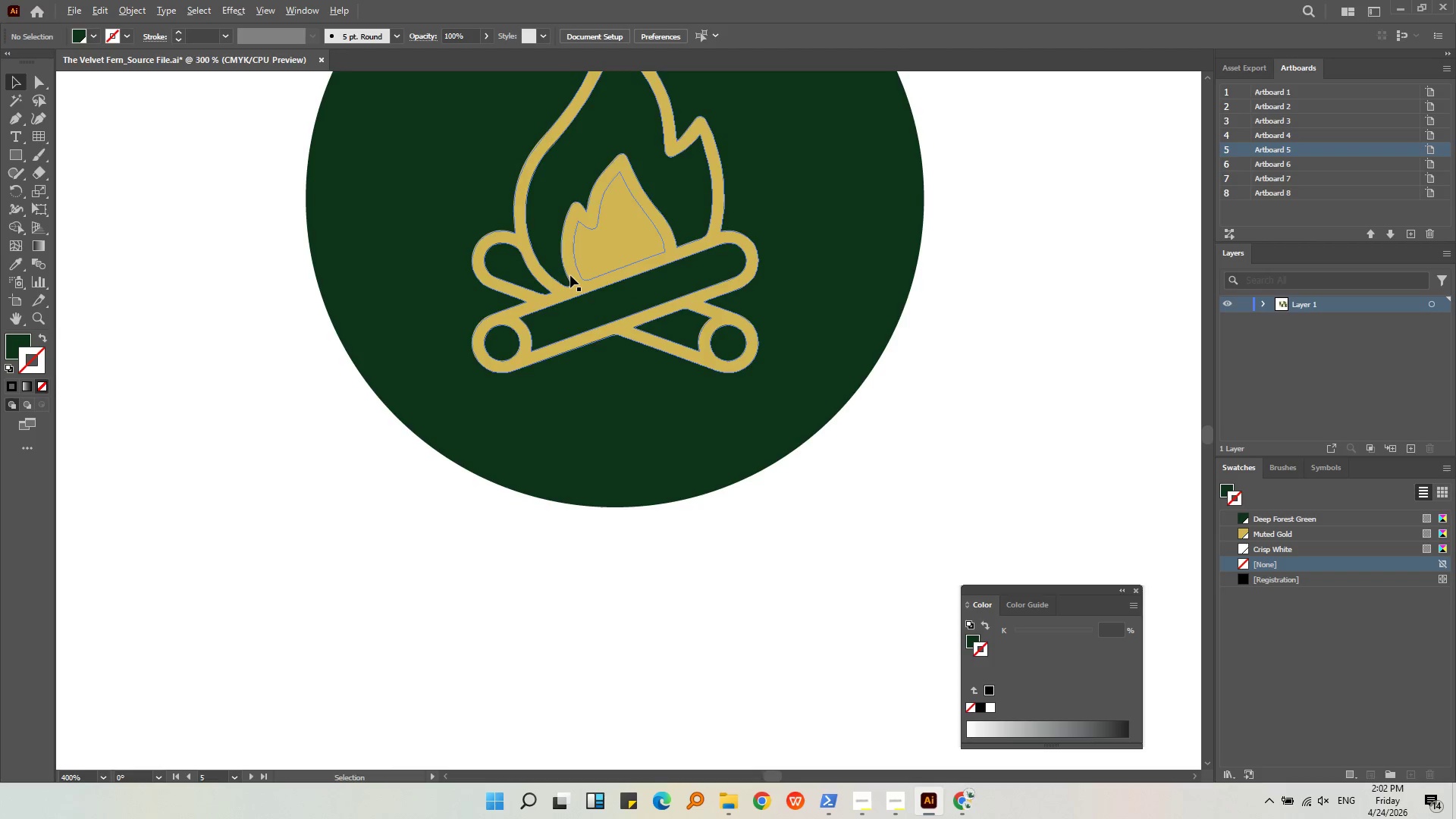 
scroll: coordinate [570, 275], scroll_direction: down, amount: 2.0
 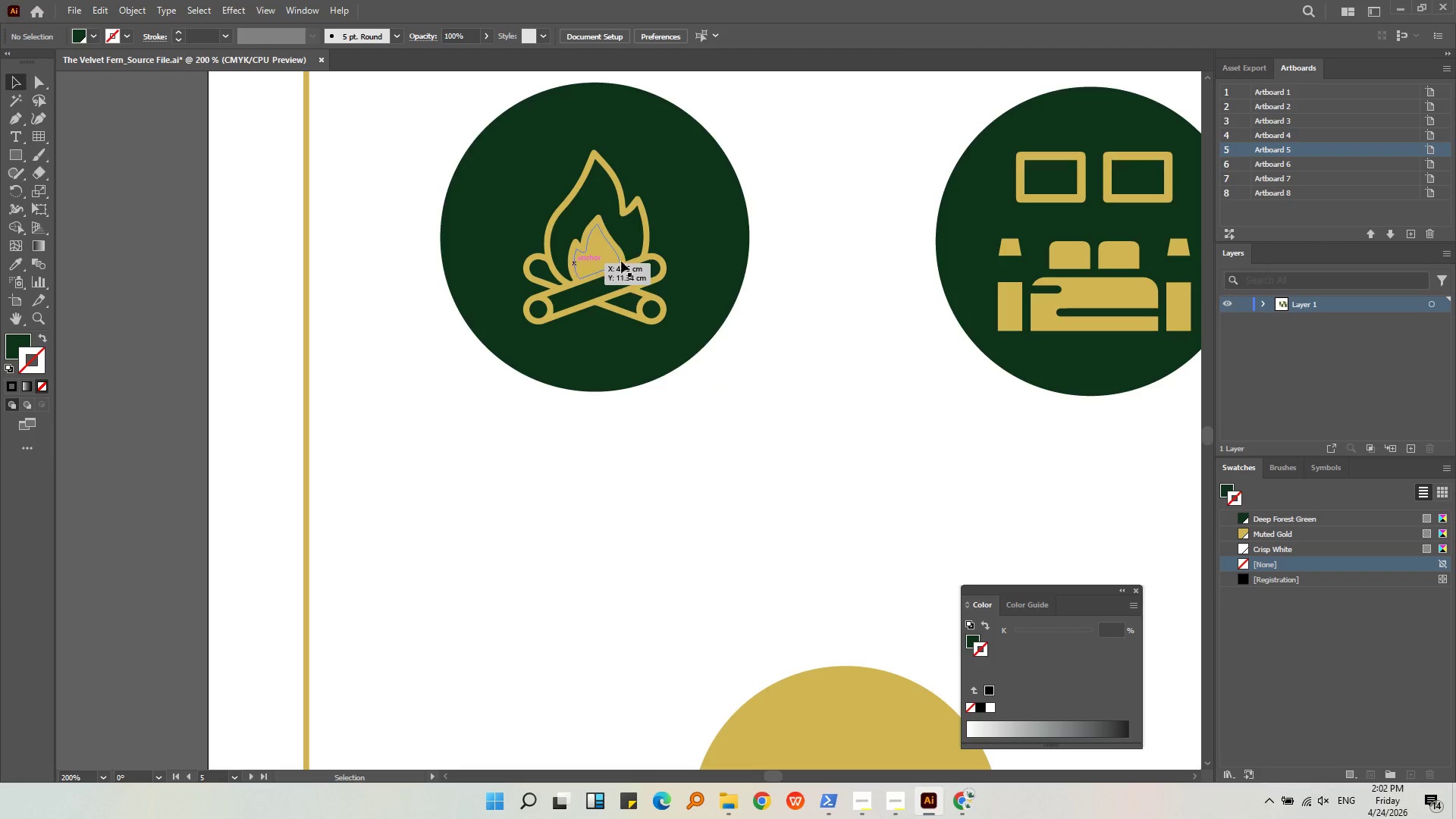 
left_click([824, 268])
 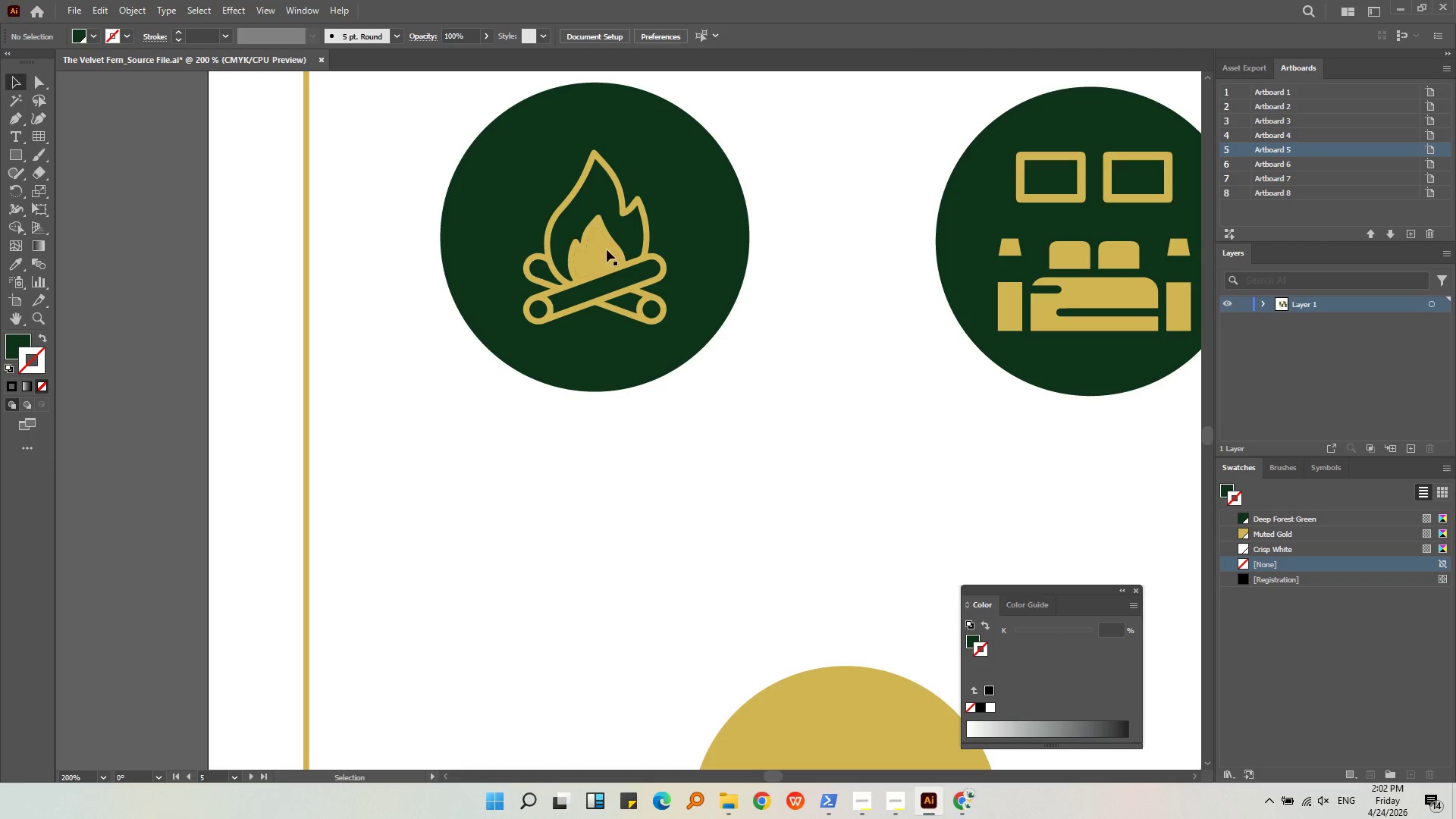 
key(Alt+AltLeft)
 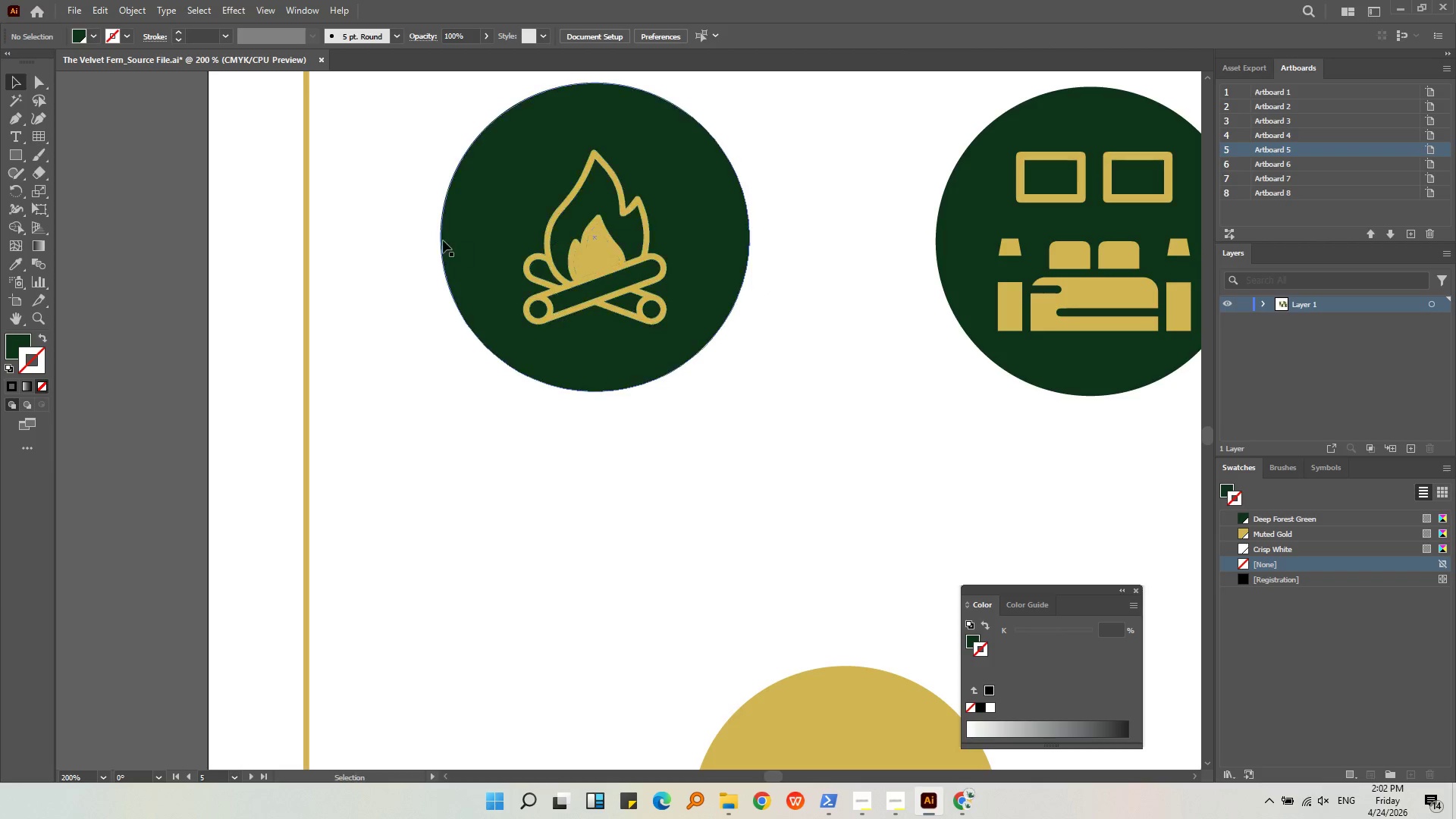 
left_click([487, 351])
 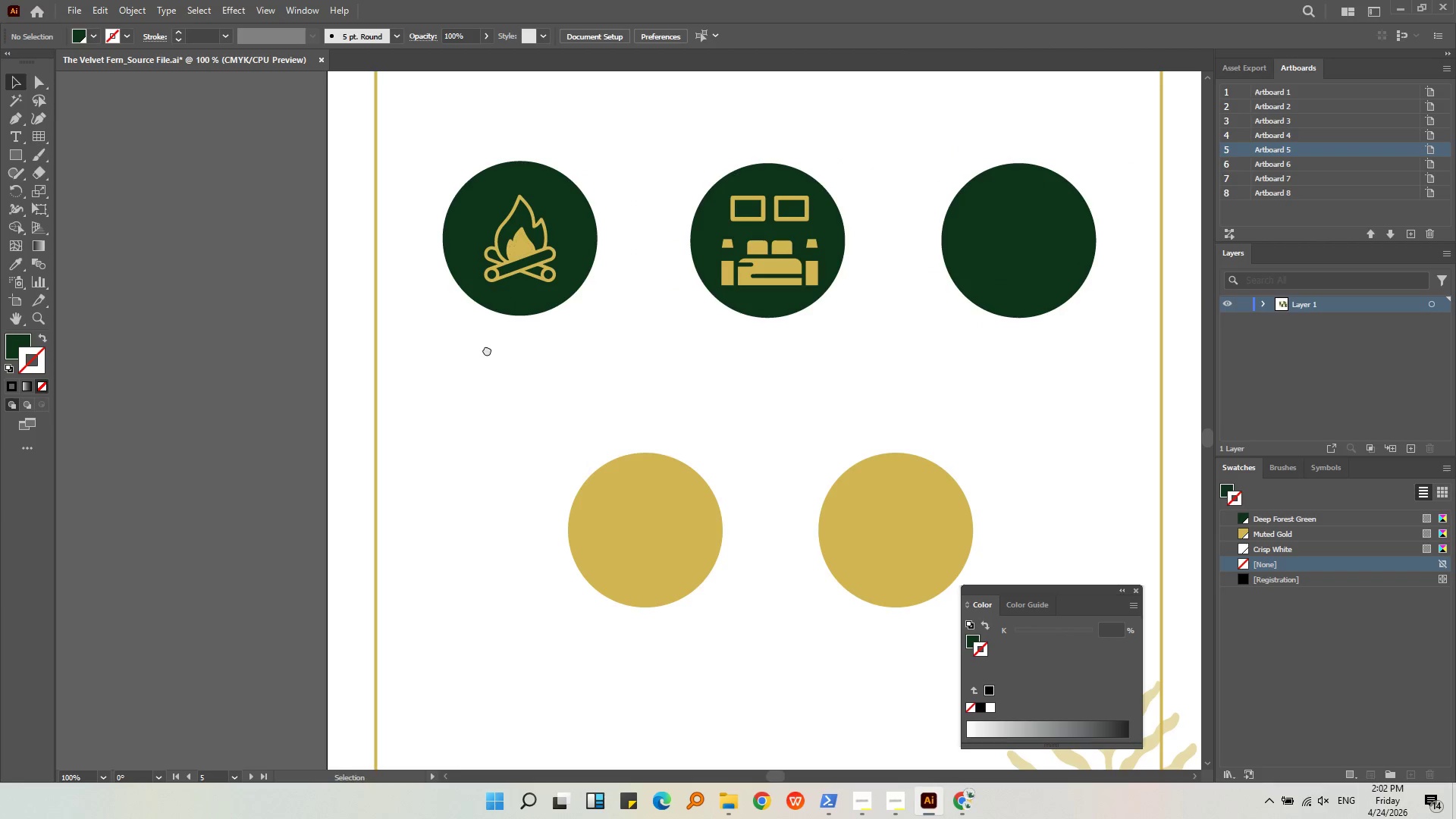 
scroll: coordinate [443, 240], scroll_direction: down, amount: 2.0
 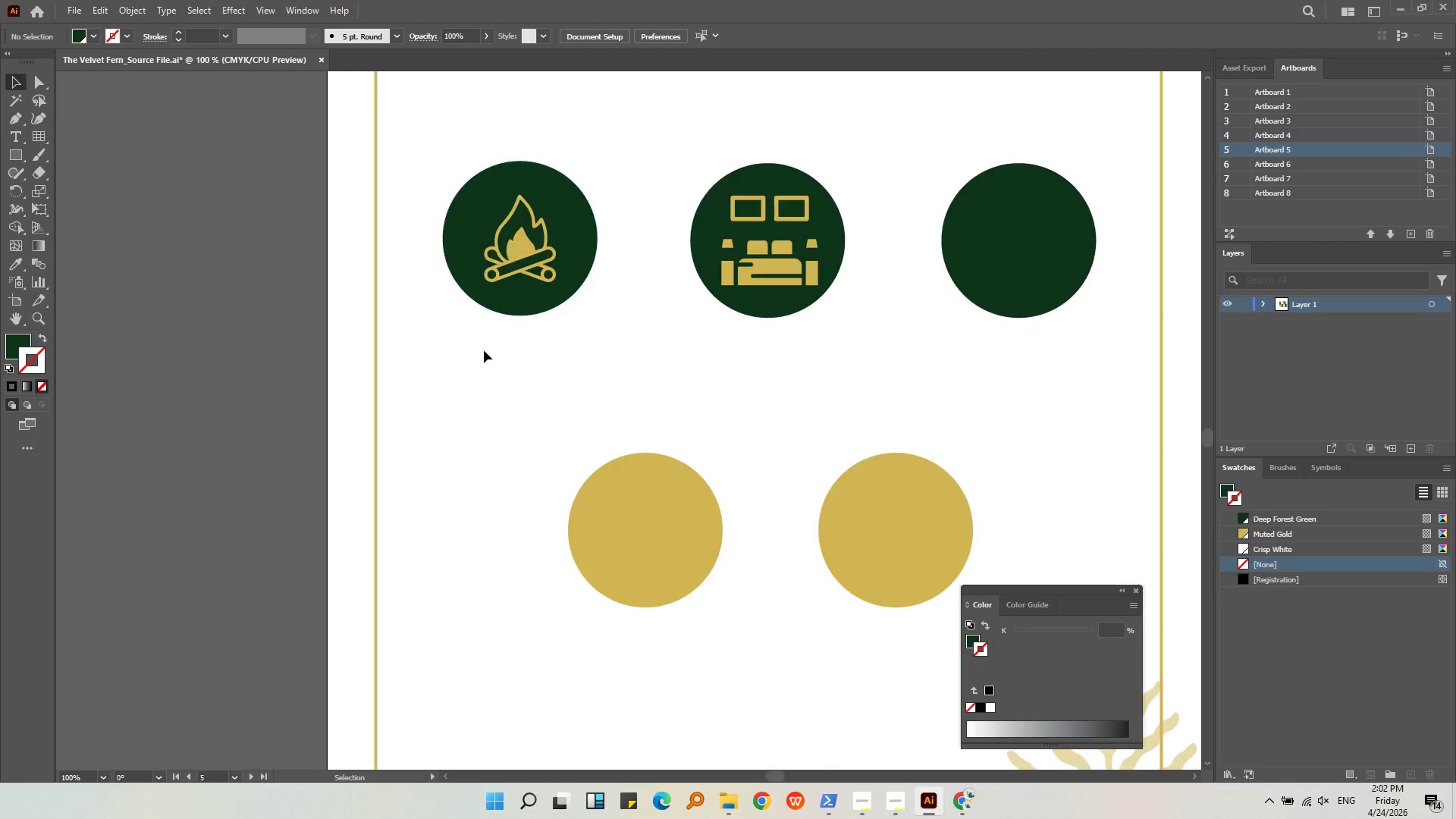 
middle_click([487, 350])
 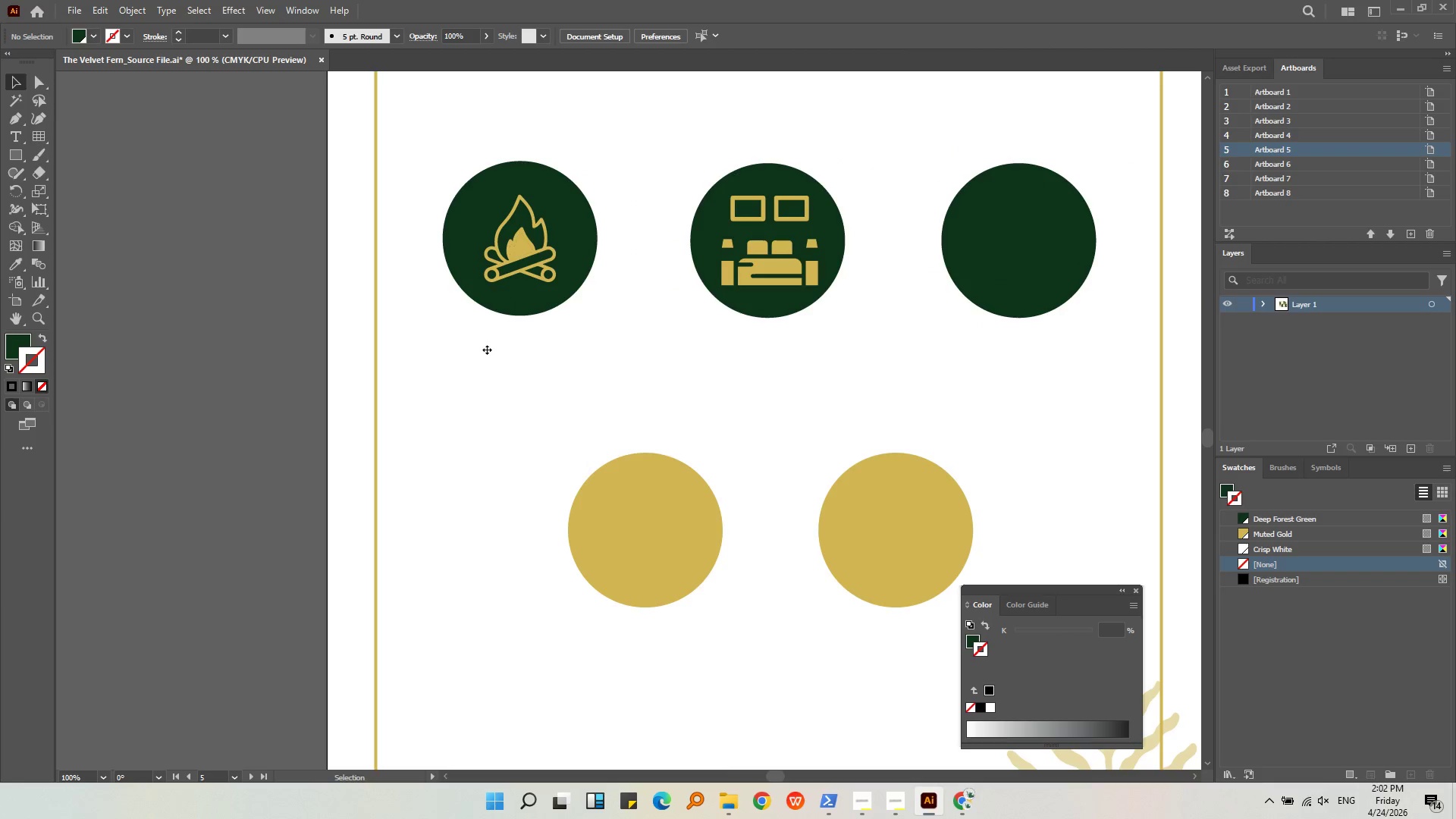 
key(Alt+AltLeft)
 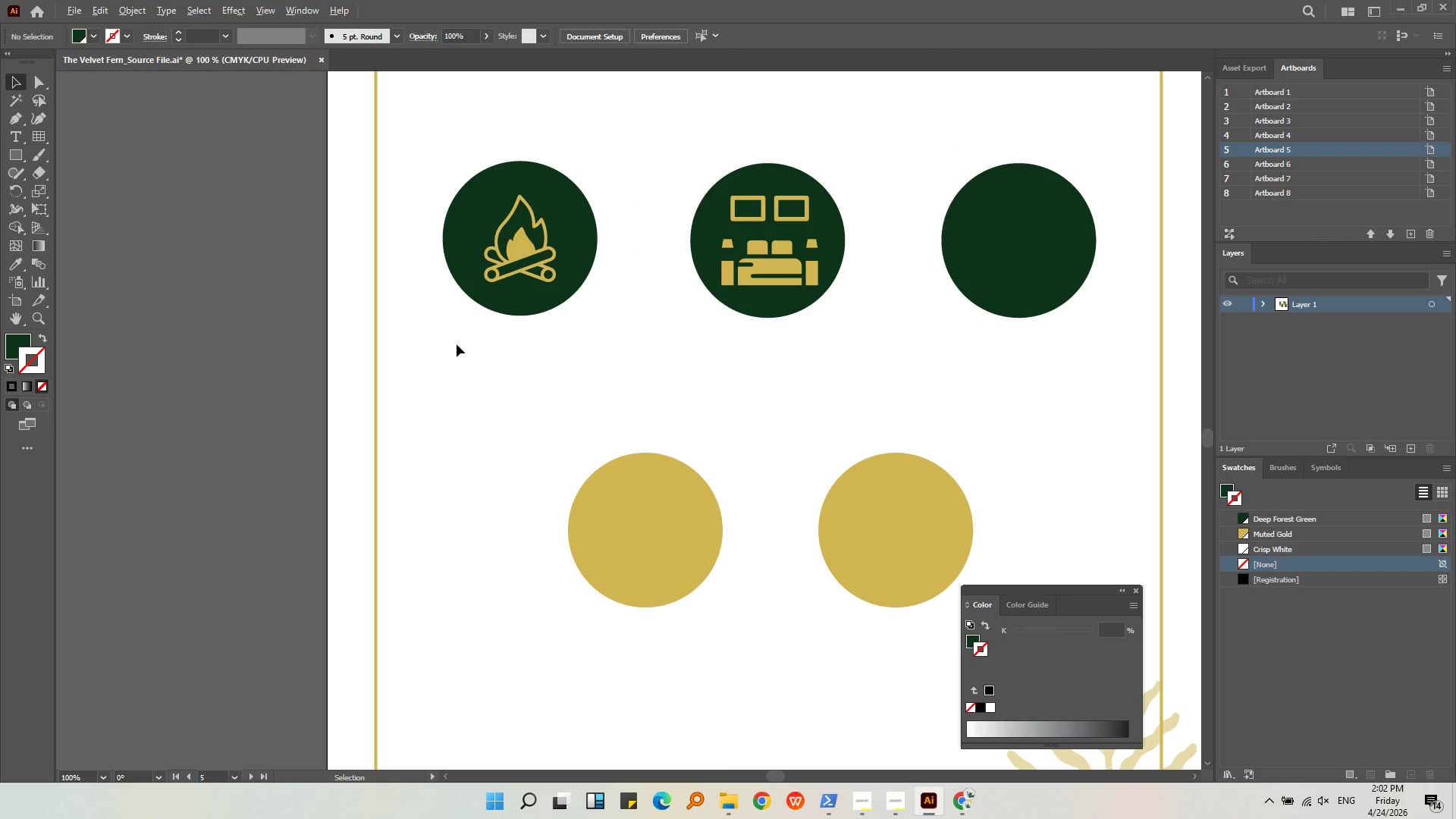 
left_click([493, 383])
 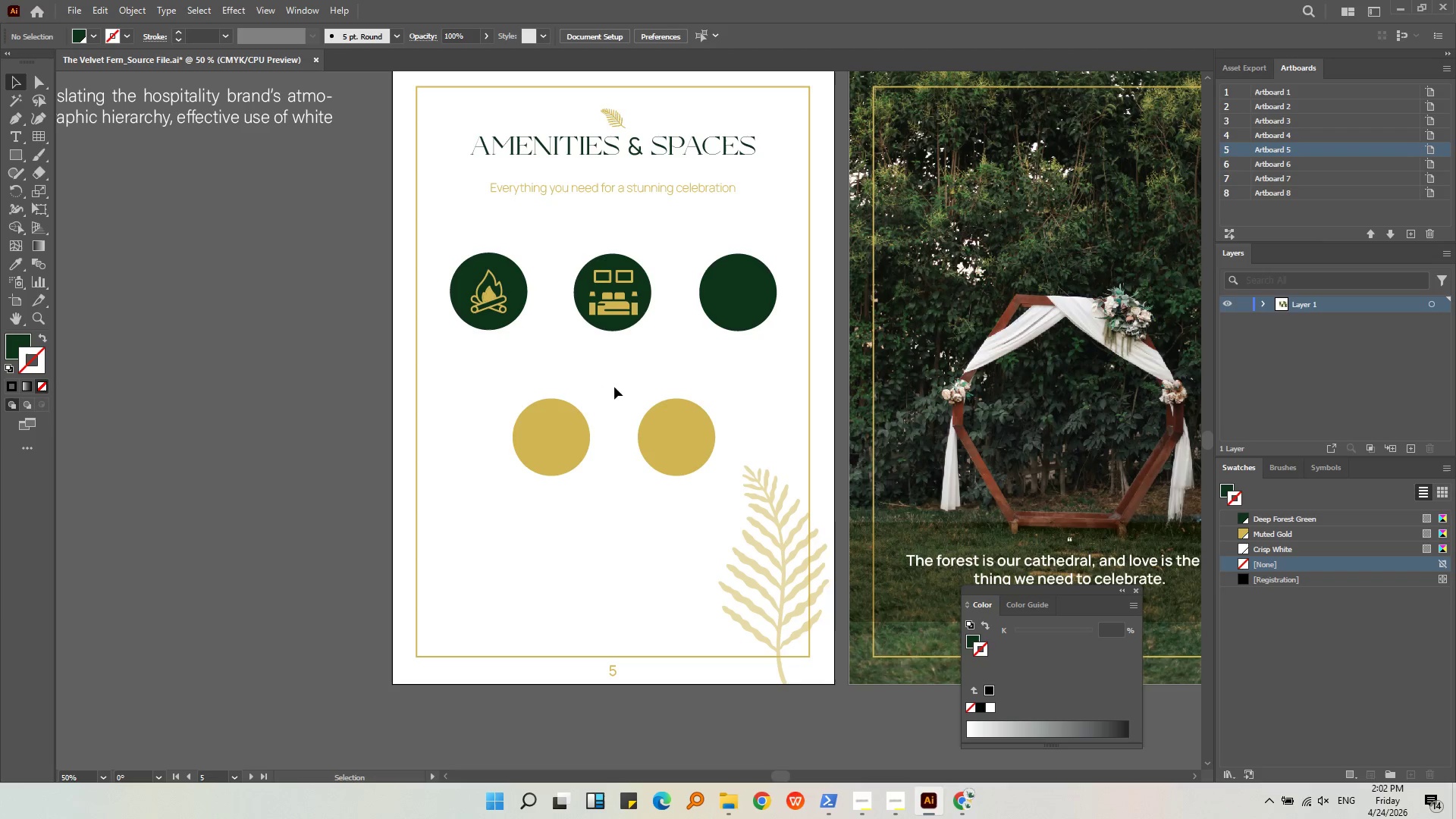 
scroll: coordinate [457, 344], scroll_direction: down, amount: 2.0
 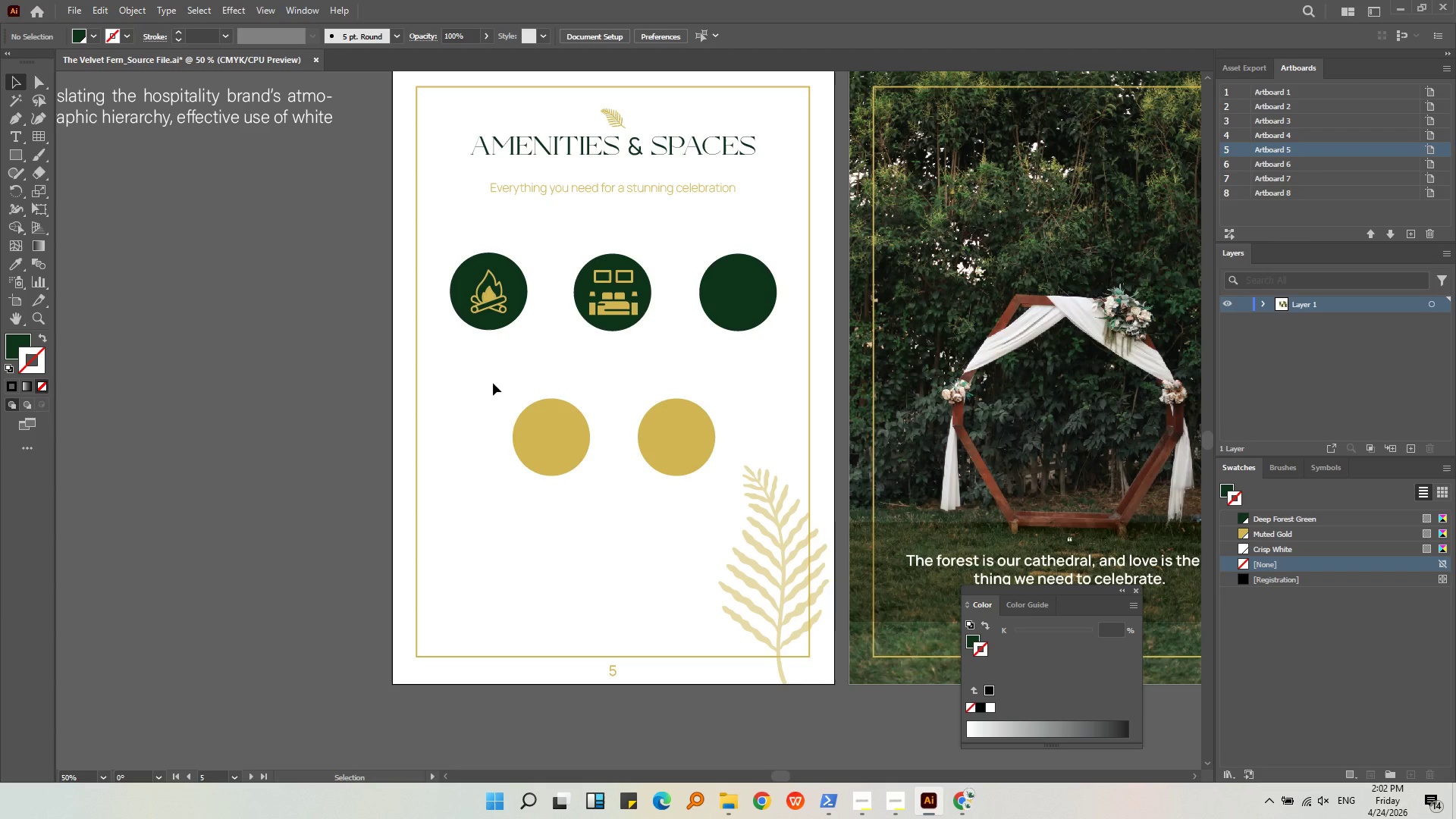 
wait(14.13)
 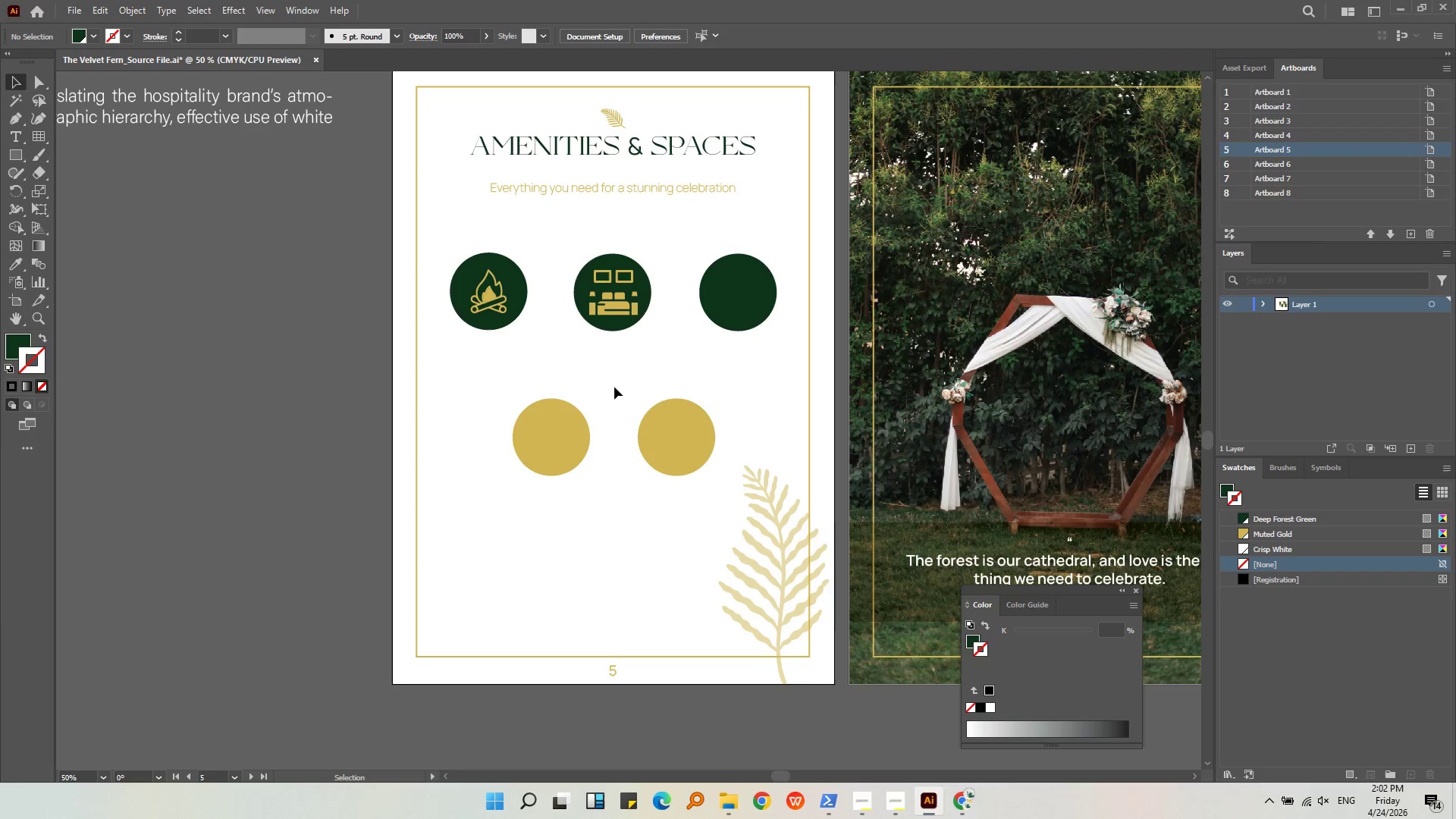 
left_click([965, 804])
 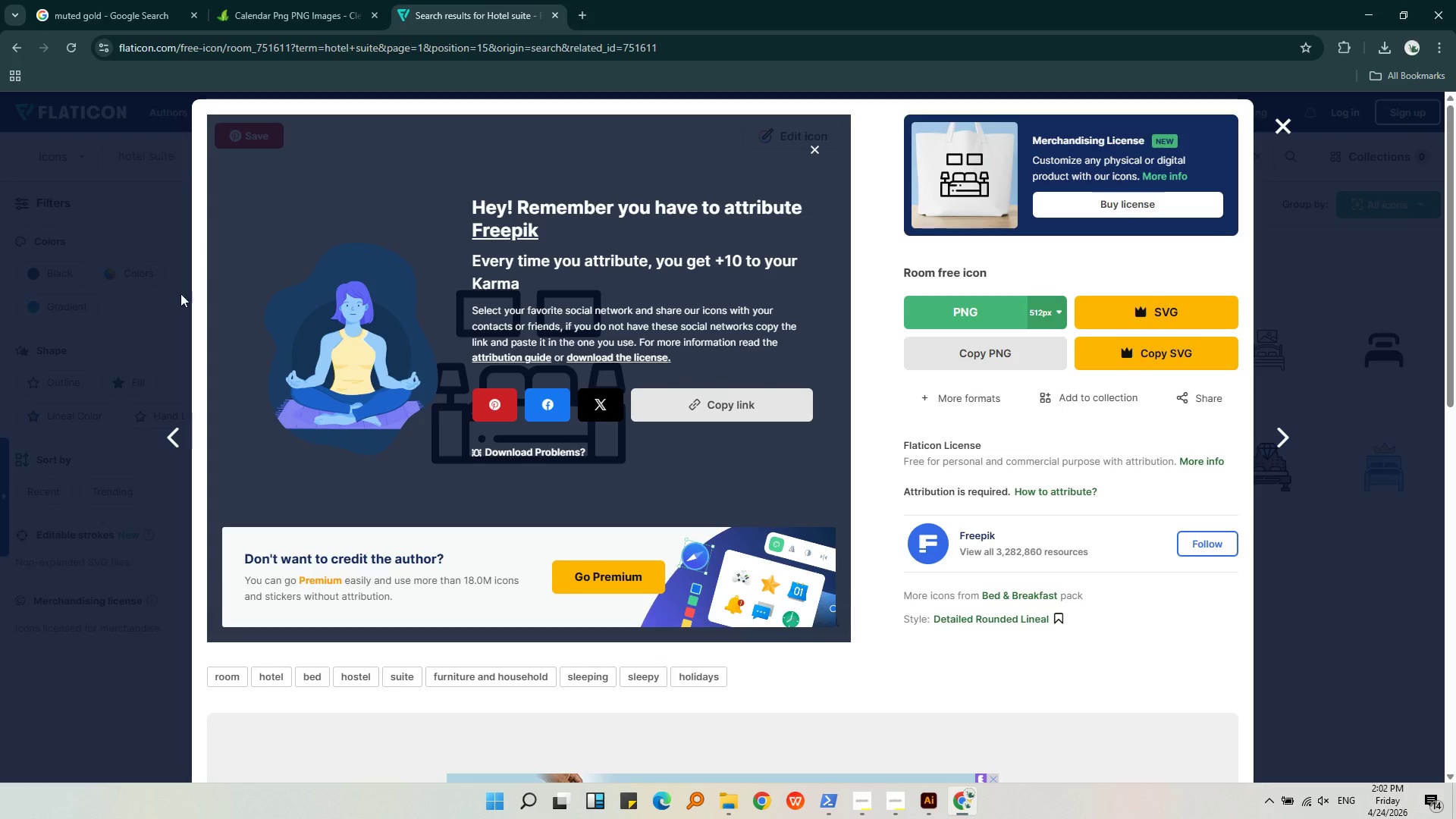 
left_click([61, 256])
 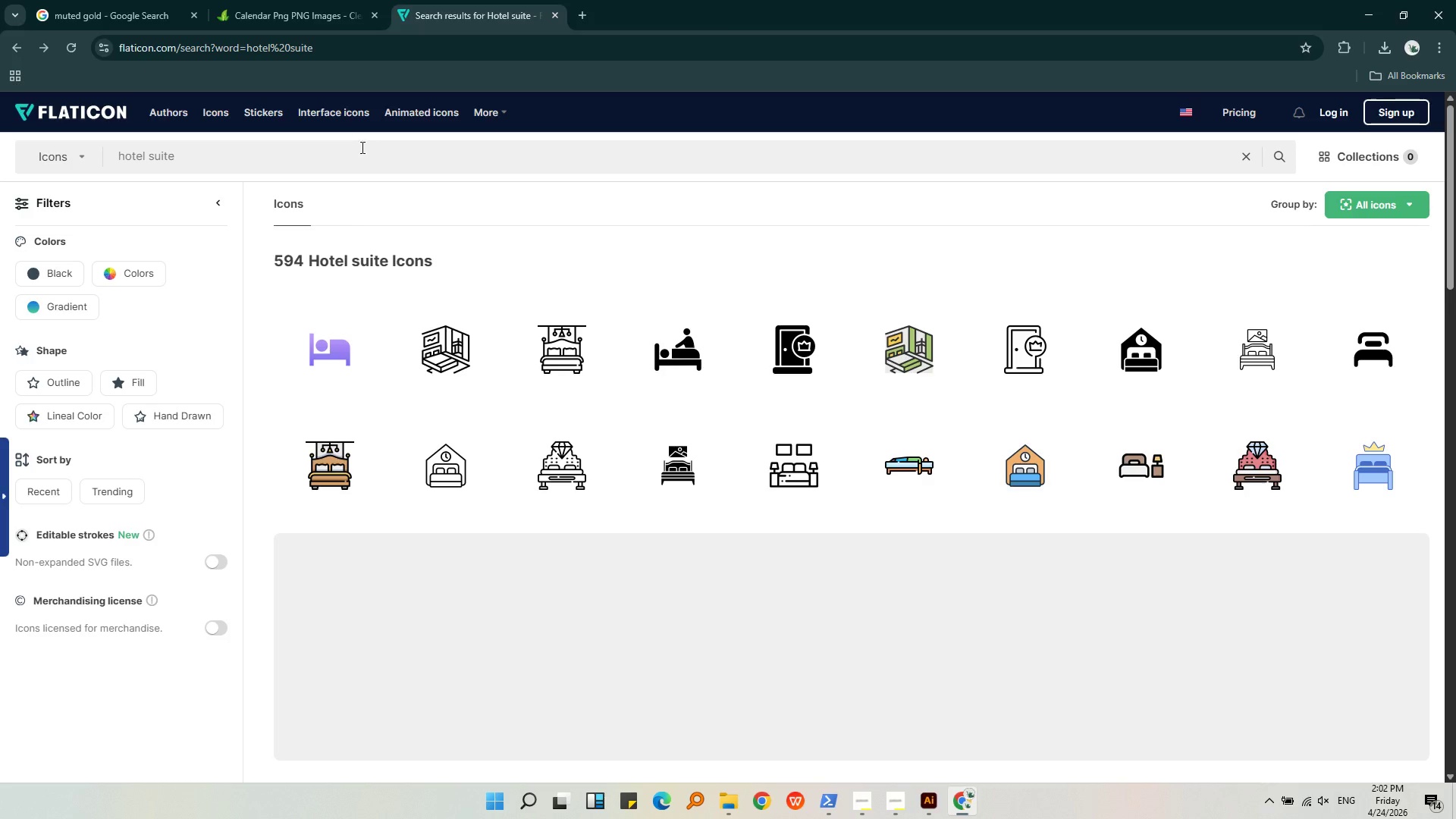 
left_click_drag(start_coordinate=[357, 153], to_coordinate=[0, 136])
 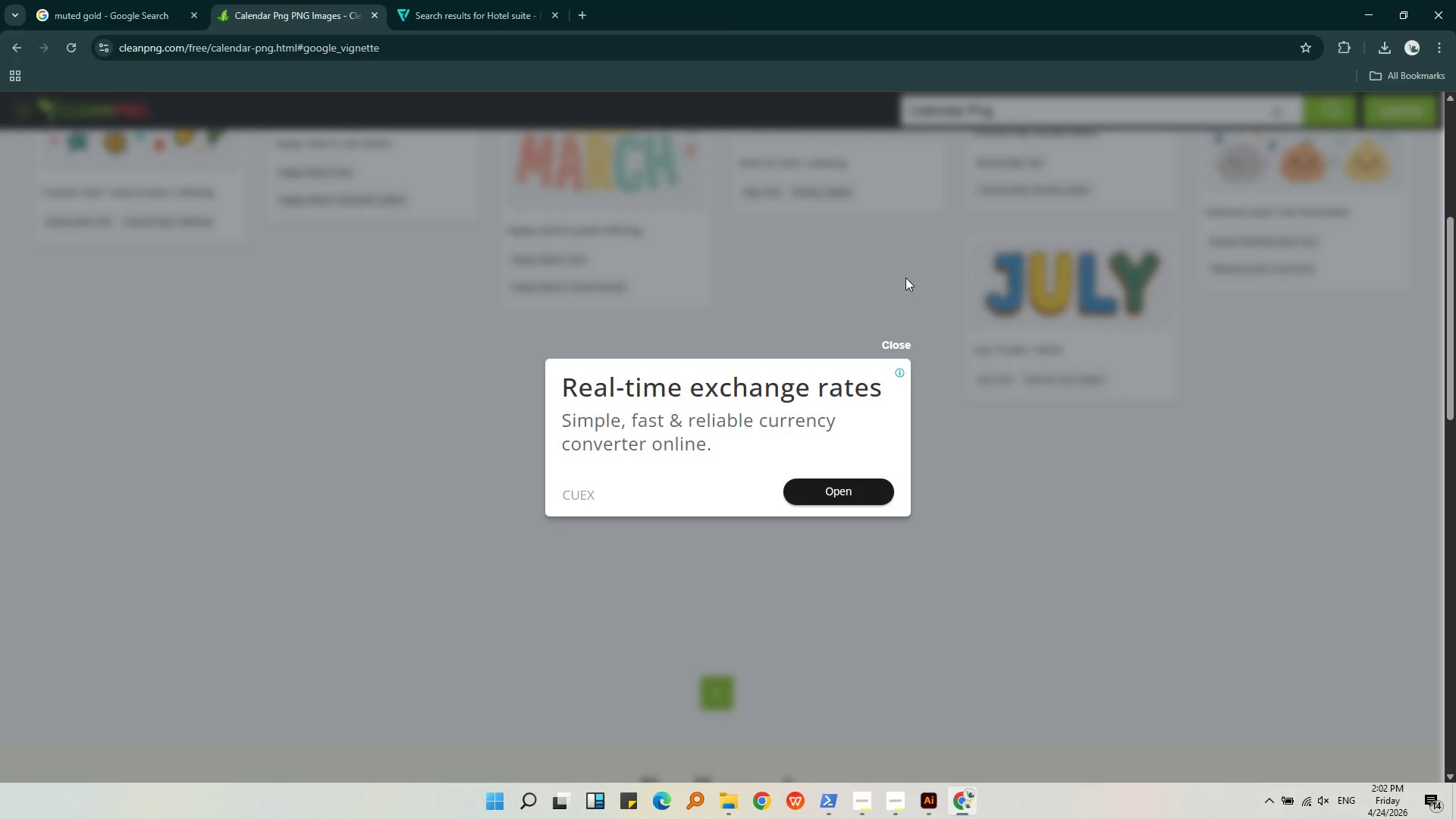 
left_click([460, 0])
 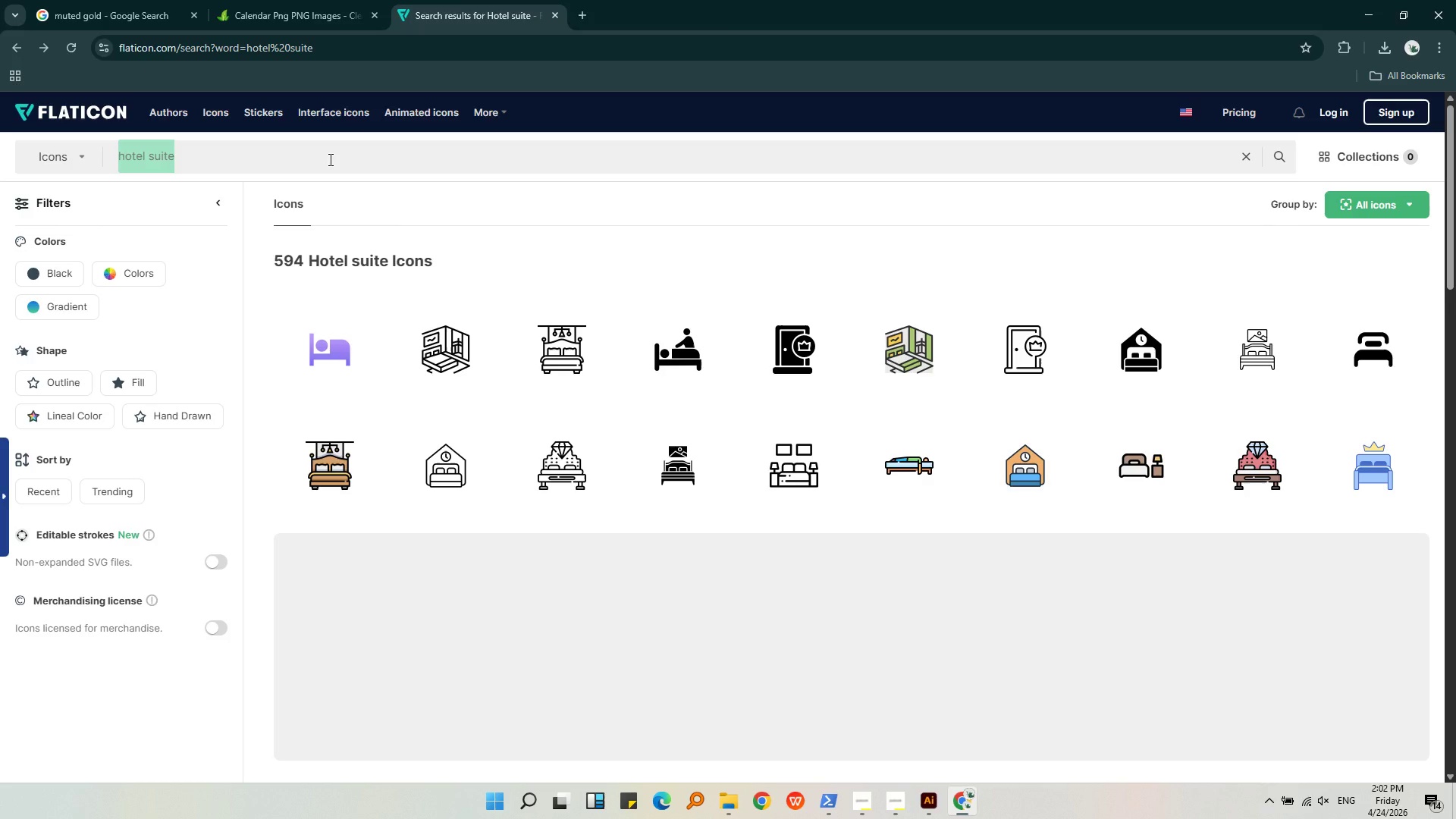 
type(bunk bed)
 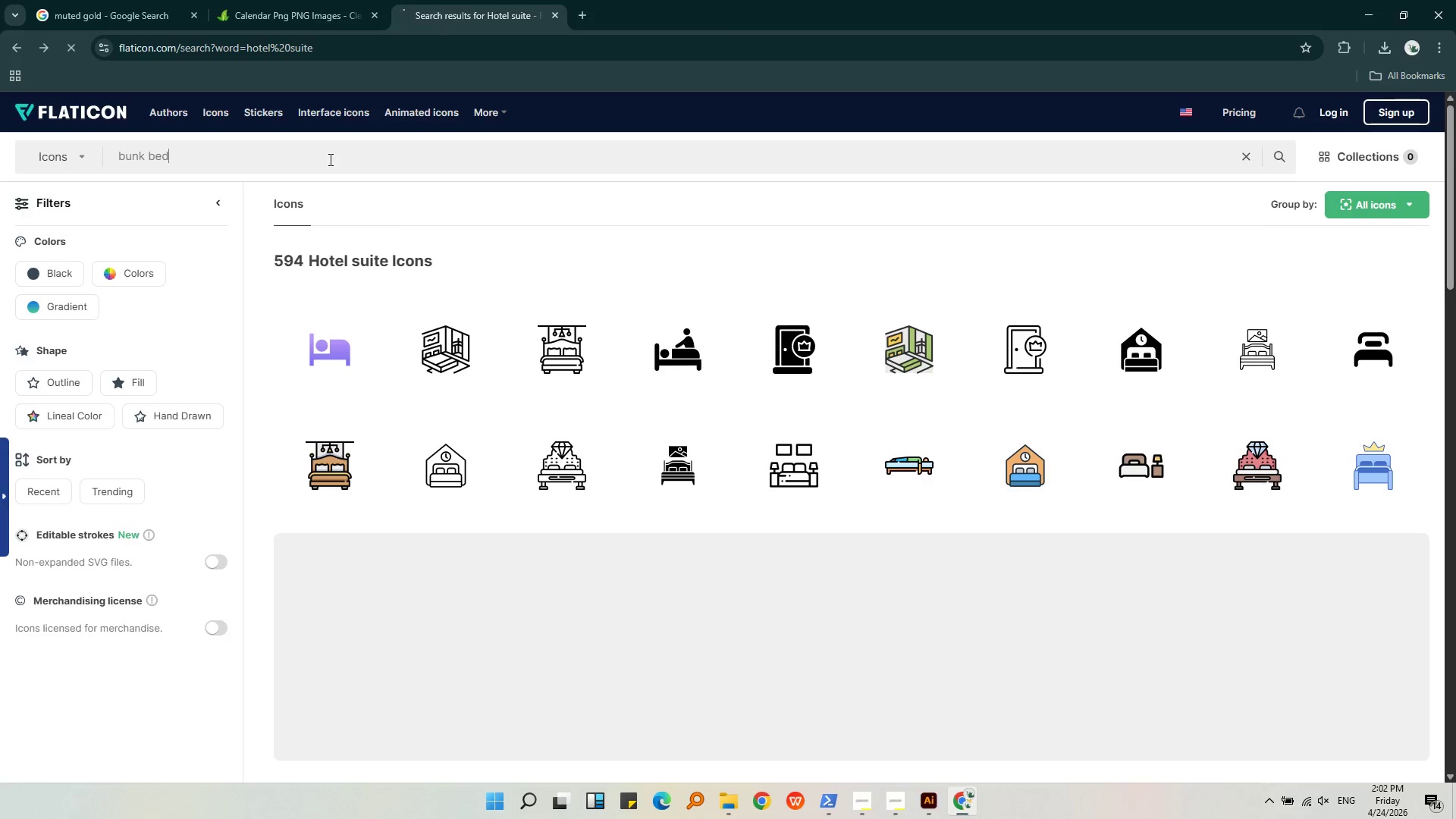 
key(Enter)
 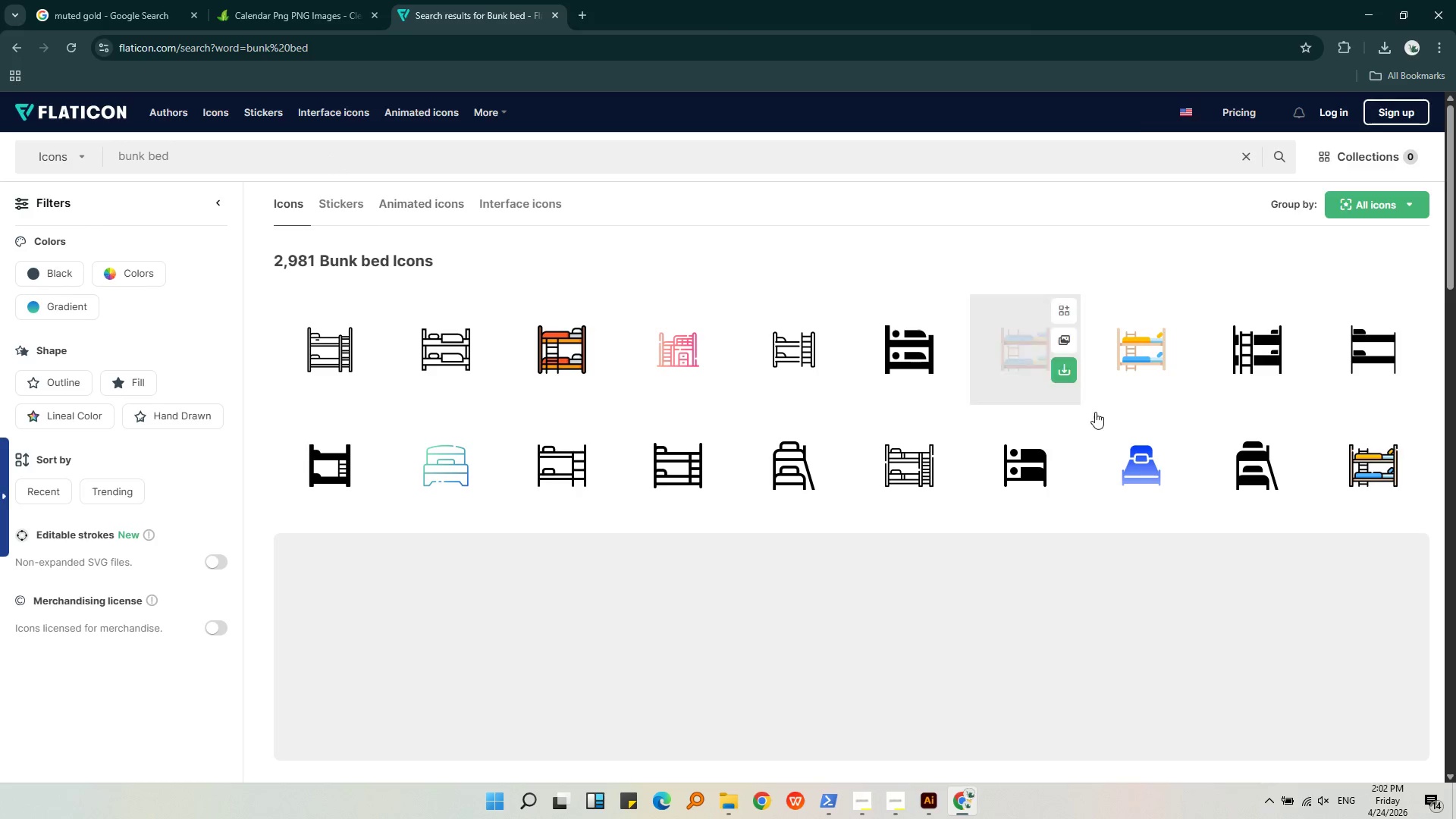 
left_click([952, 372])
 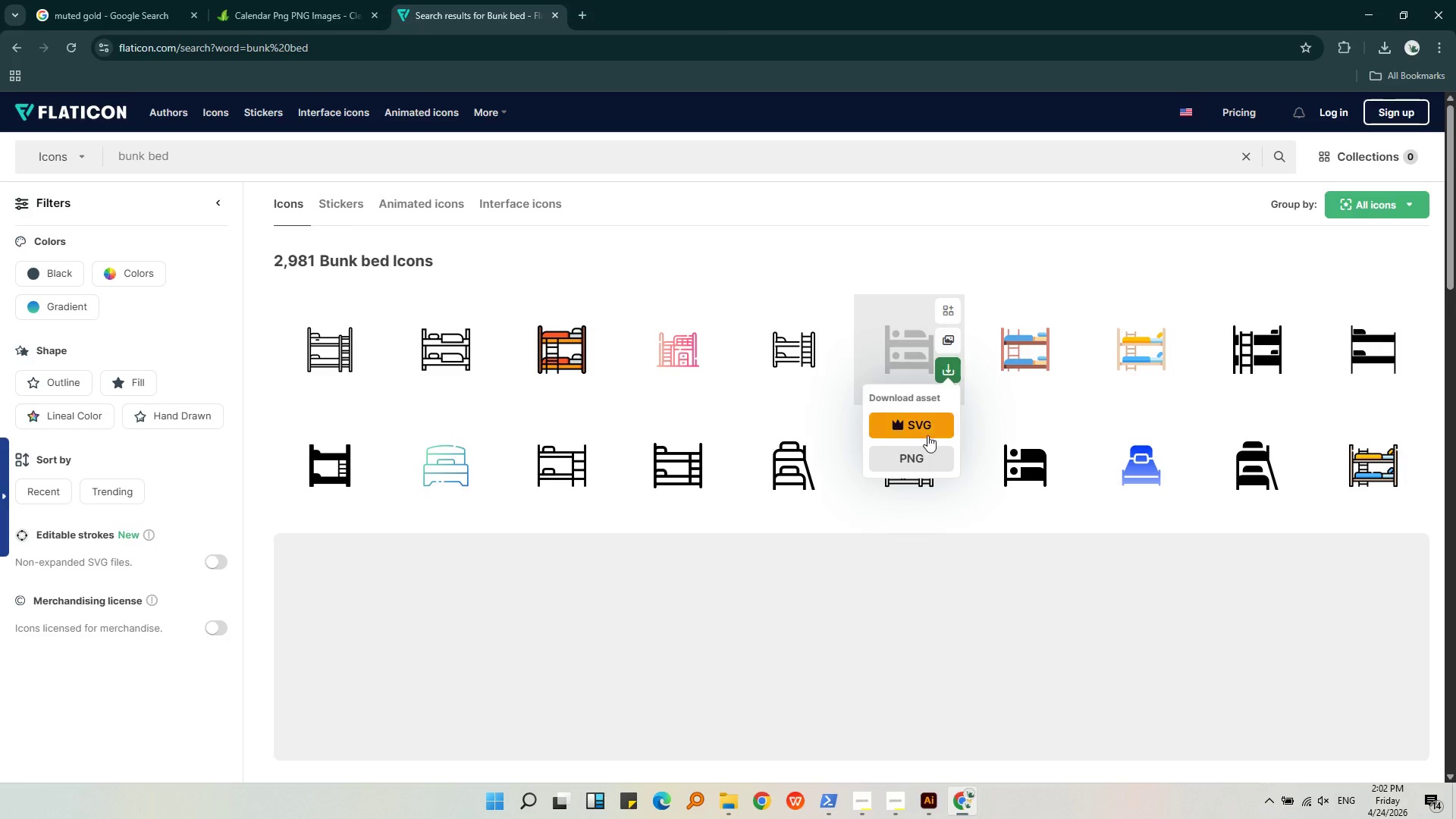 
left_click([926, 458])
 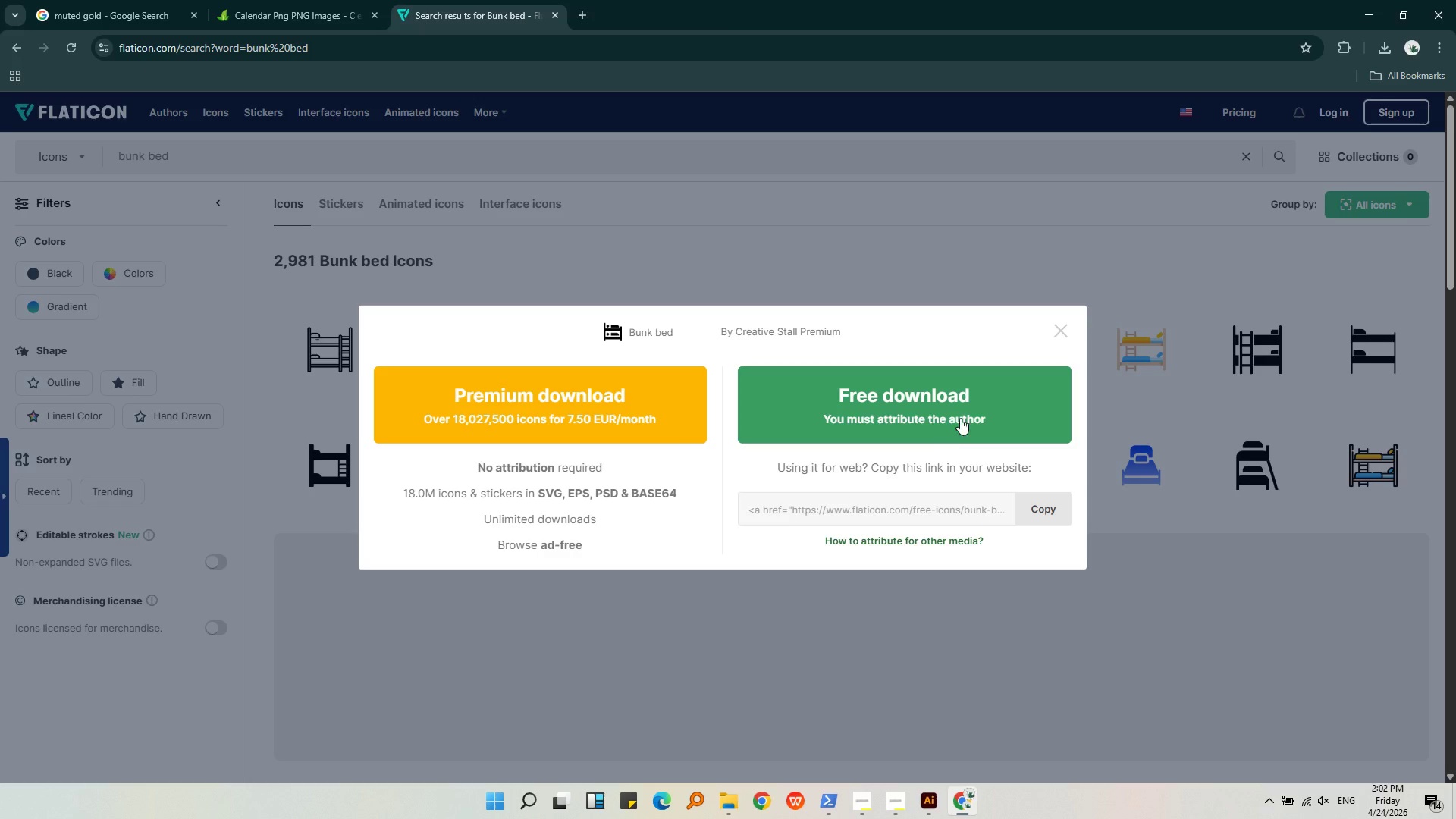 
left_click([960, 417])
 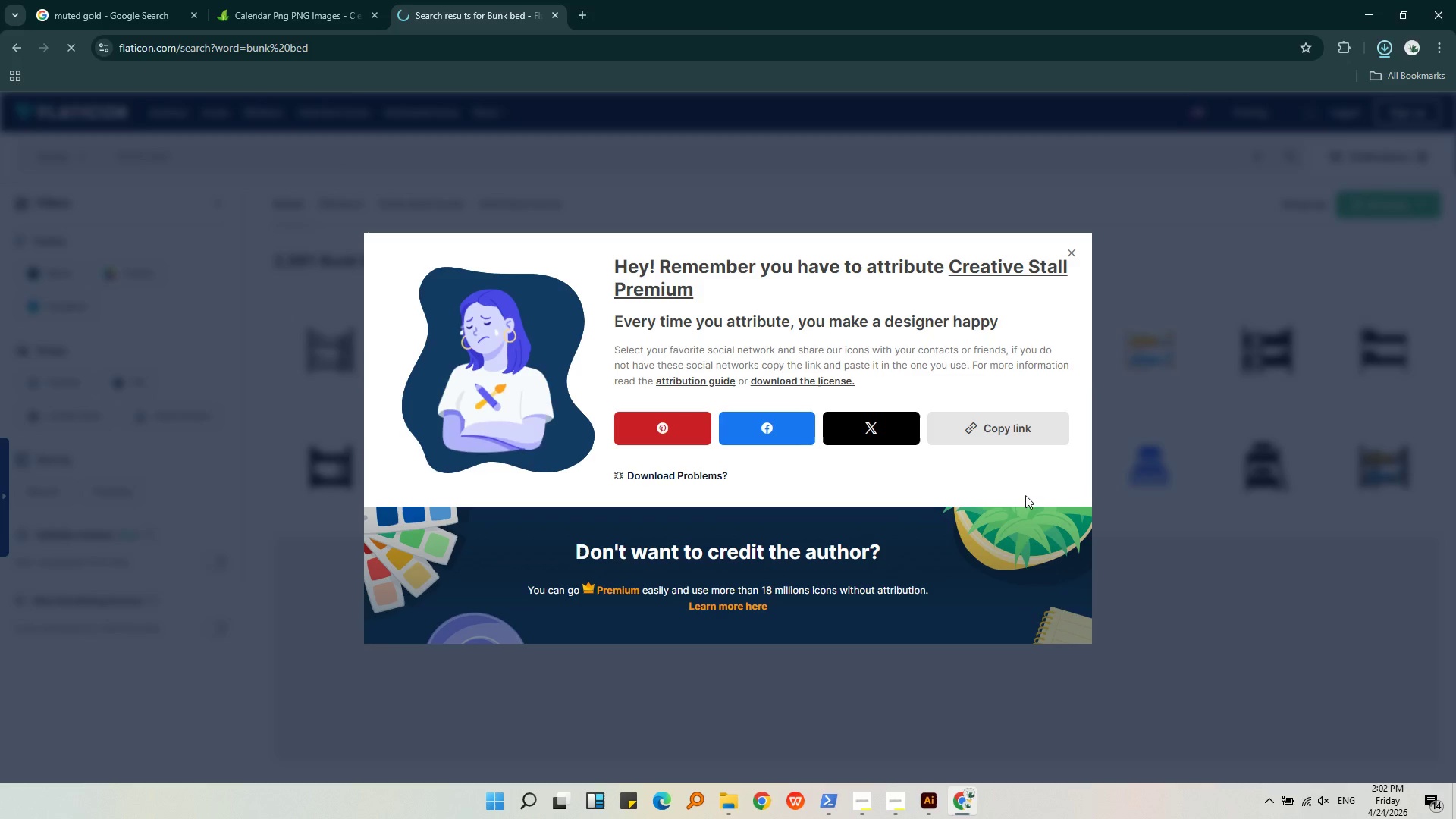 
left_click([1015, 416])
 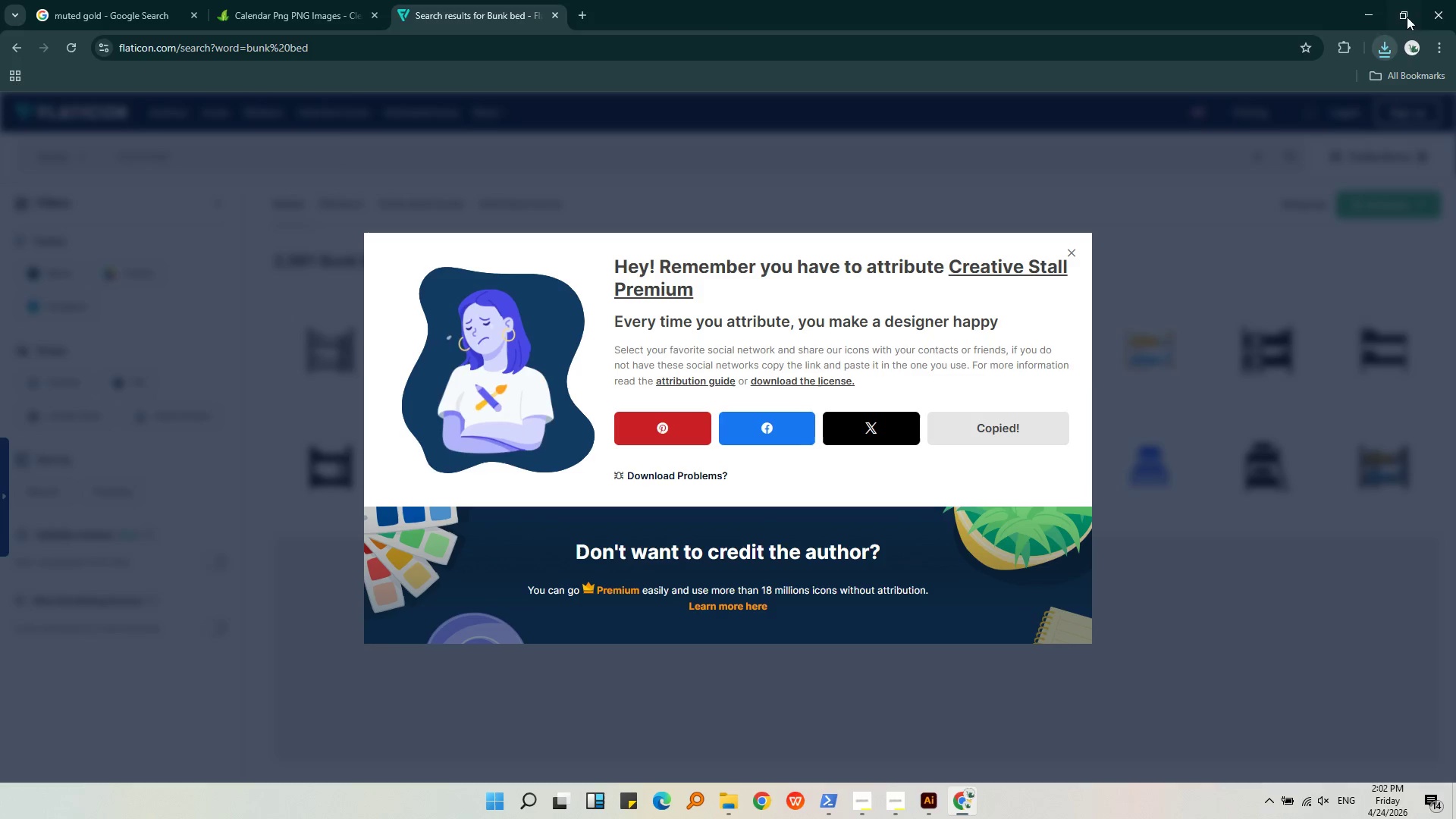 
left_click([1386, 40])
 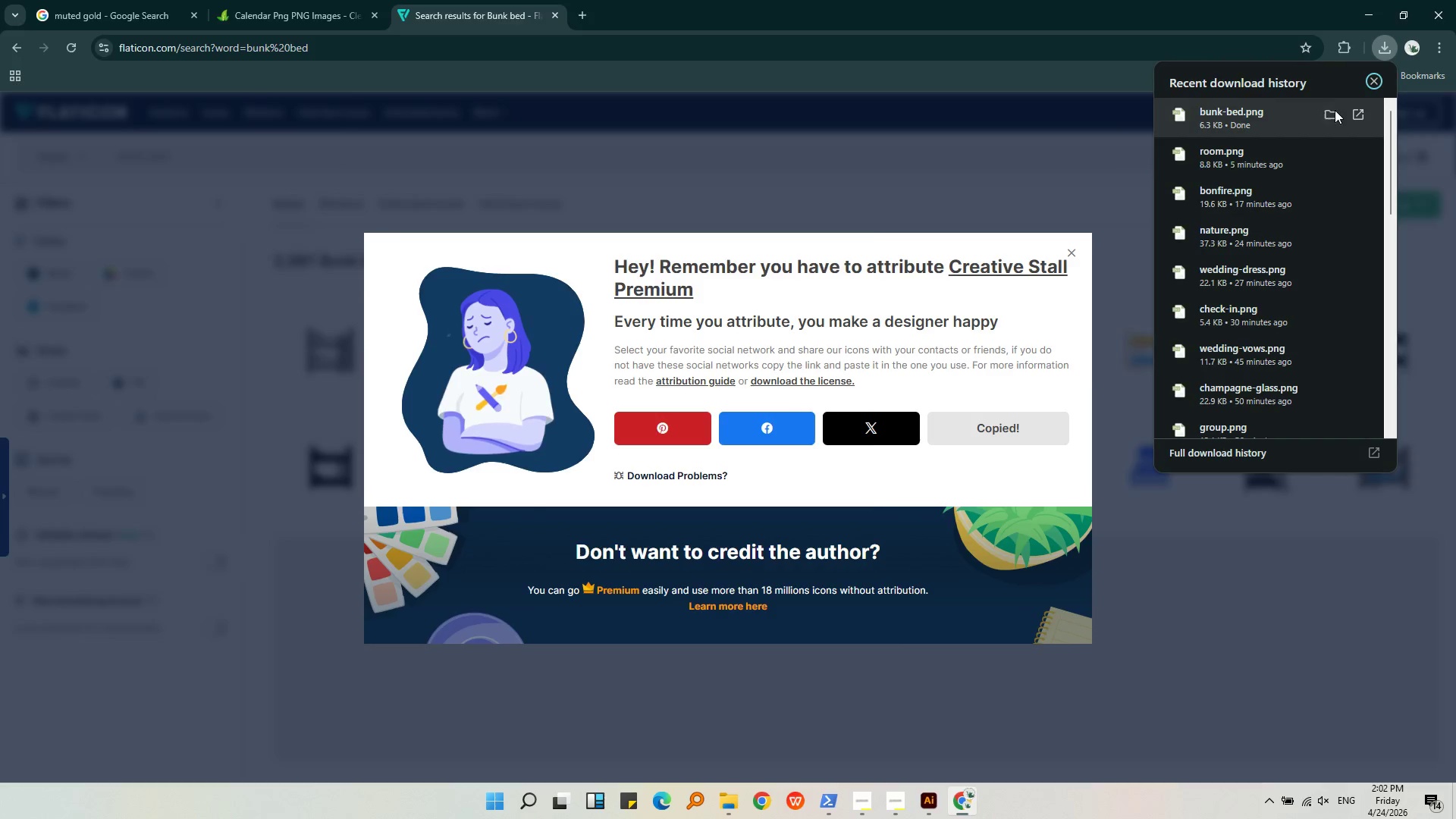 
mouse_move([1339, 101])
 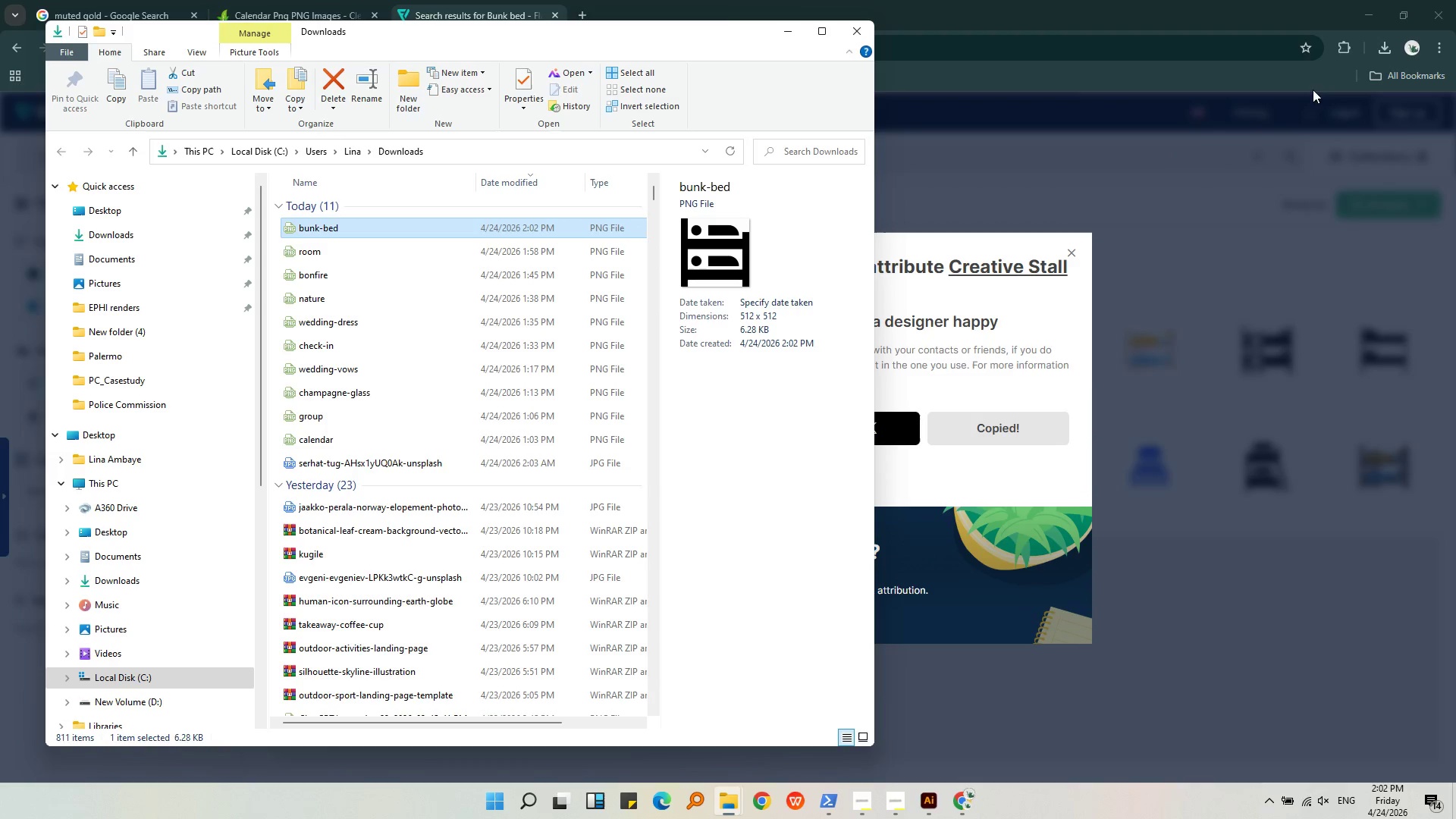 
key(Control+C)
 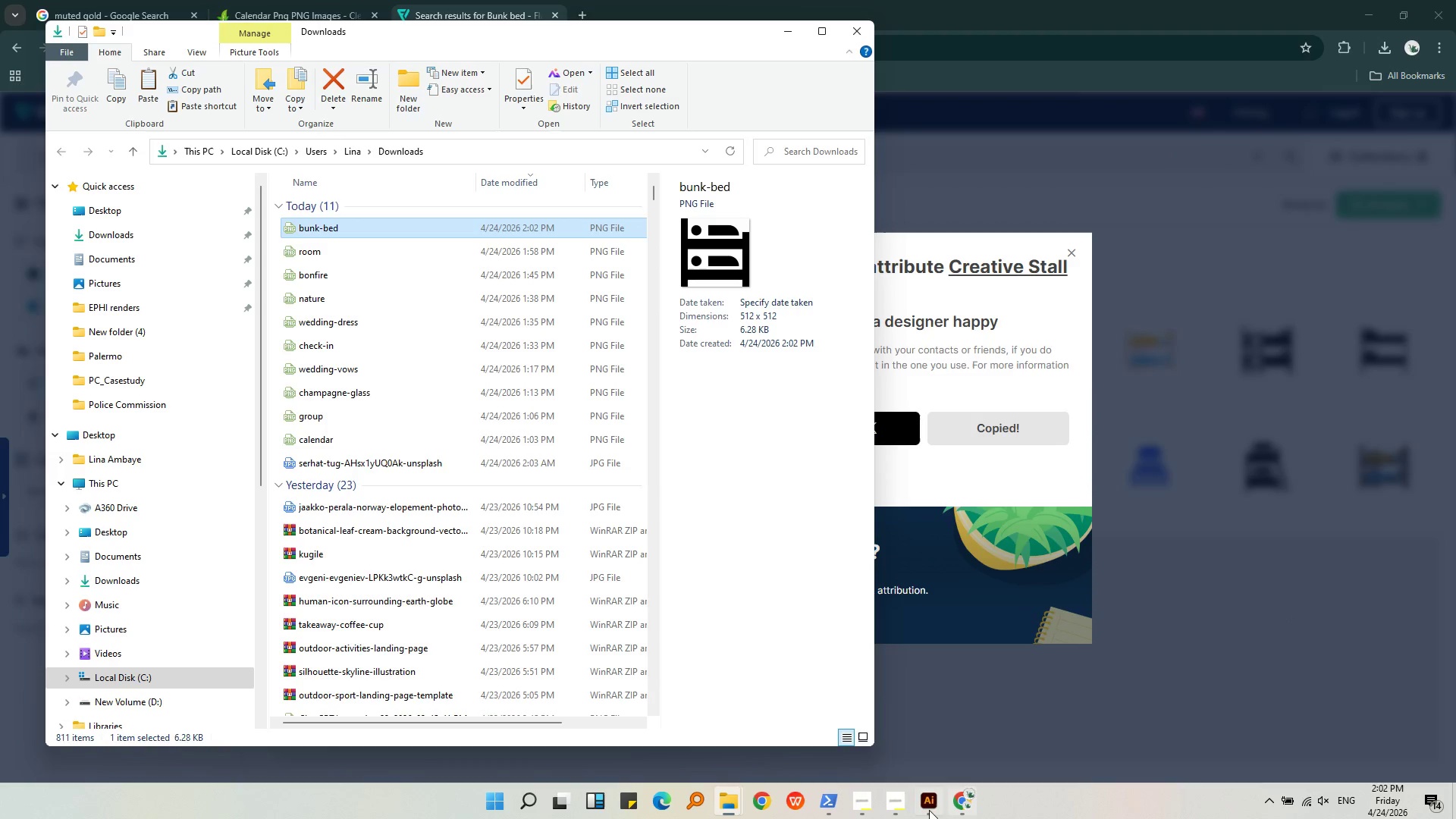 
left_click([925, 808])
 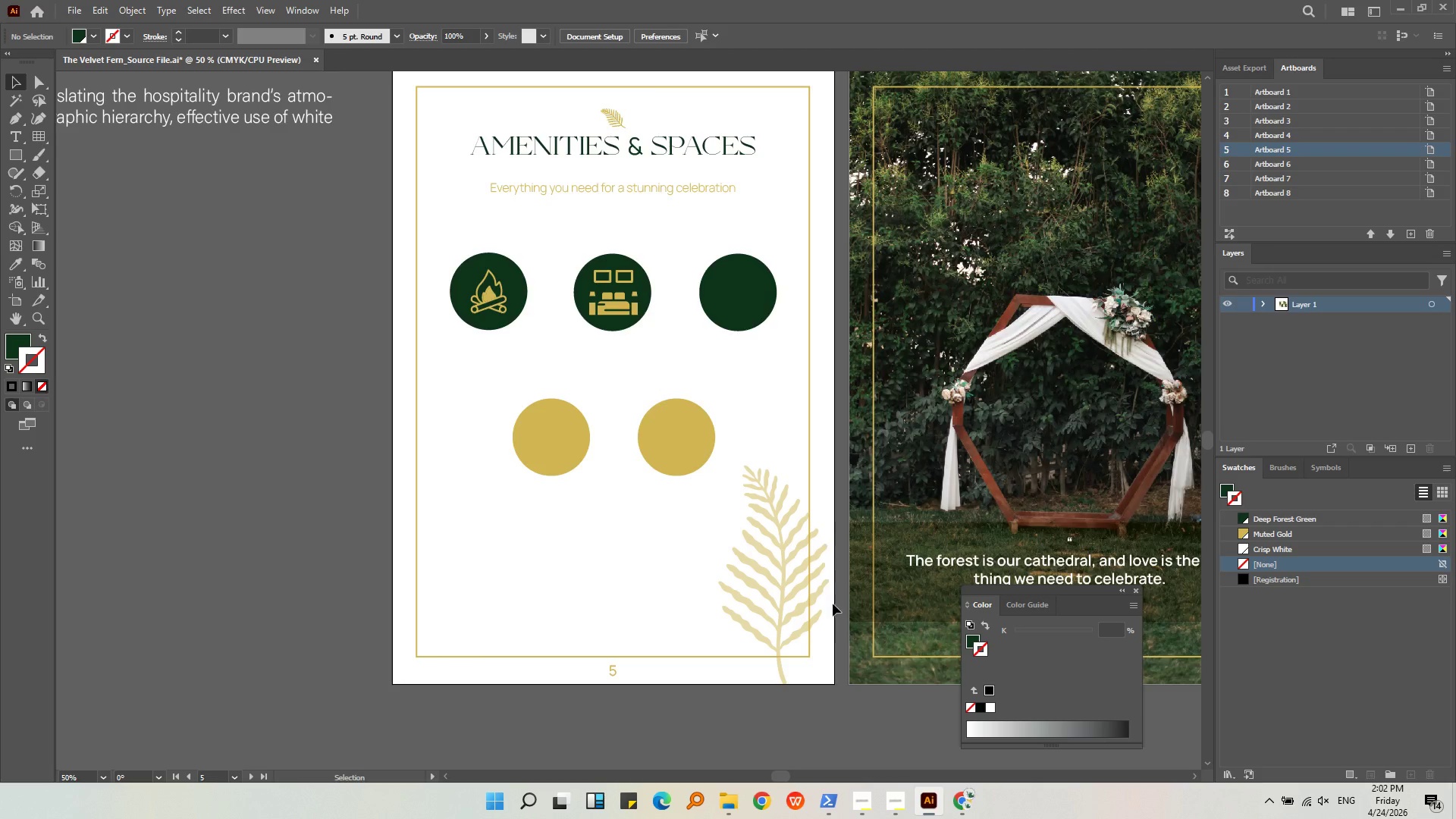 
key(Control+V)
 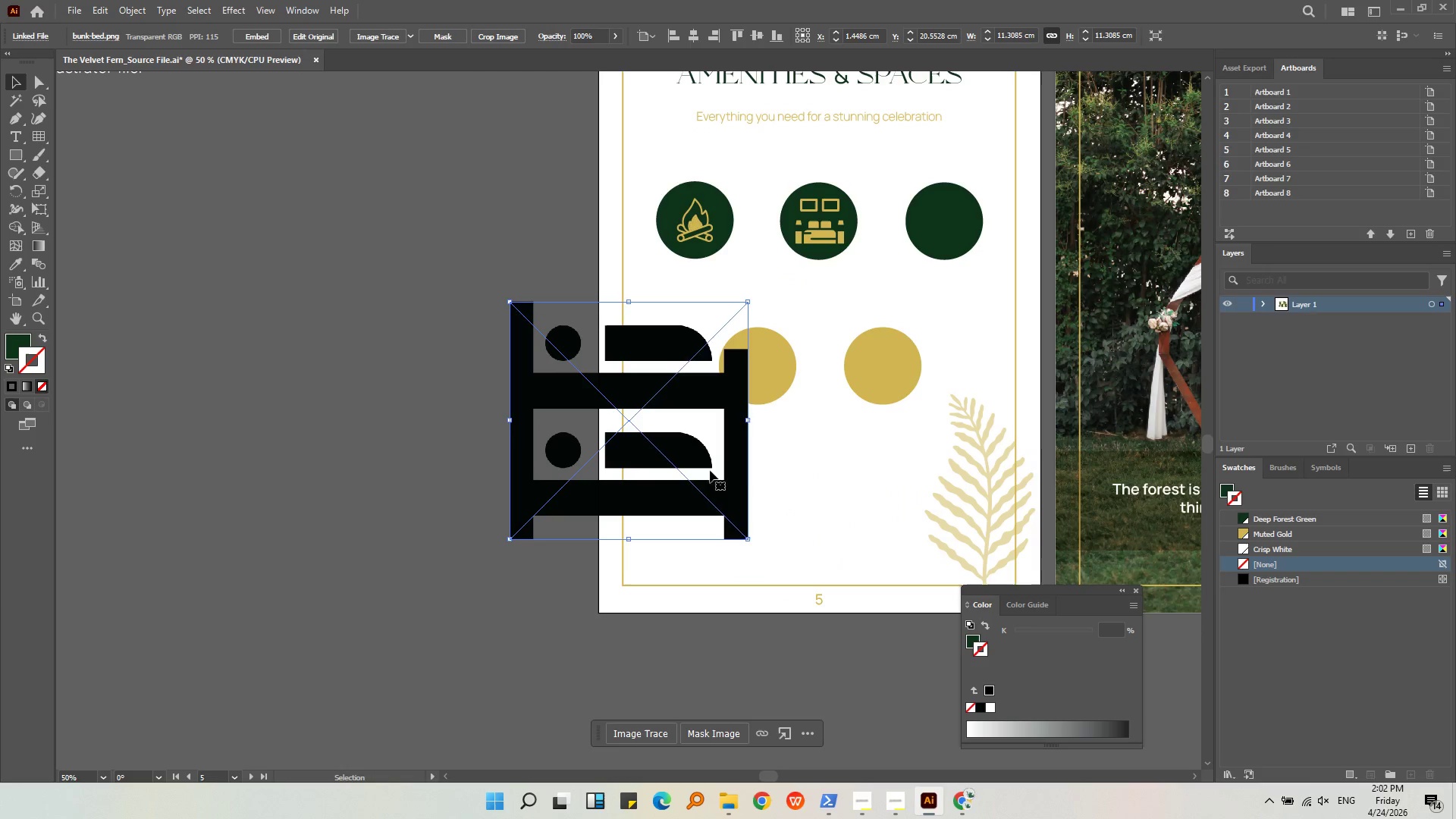 
hold_key(key=ShiftLeft, duration=0.83)
left_click_drag(start_coordinate=[748, 540], to_coordinate=[736, 378])
 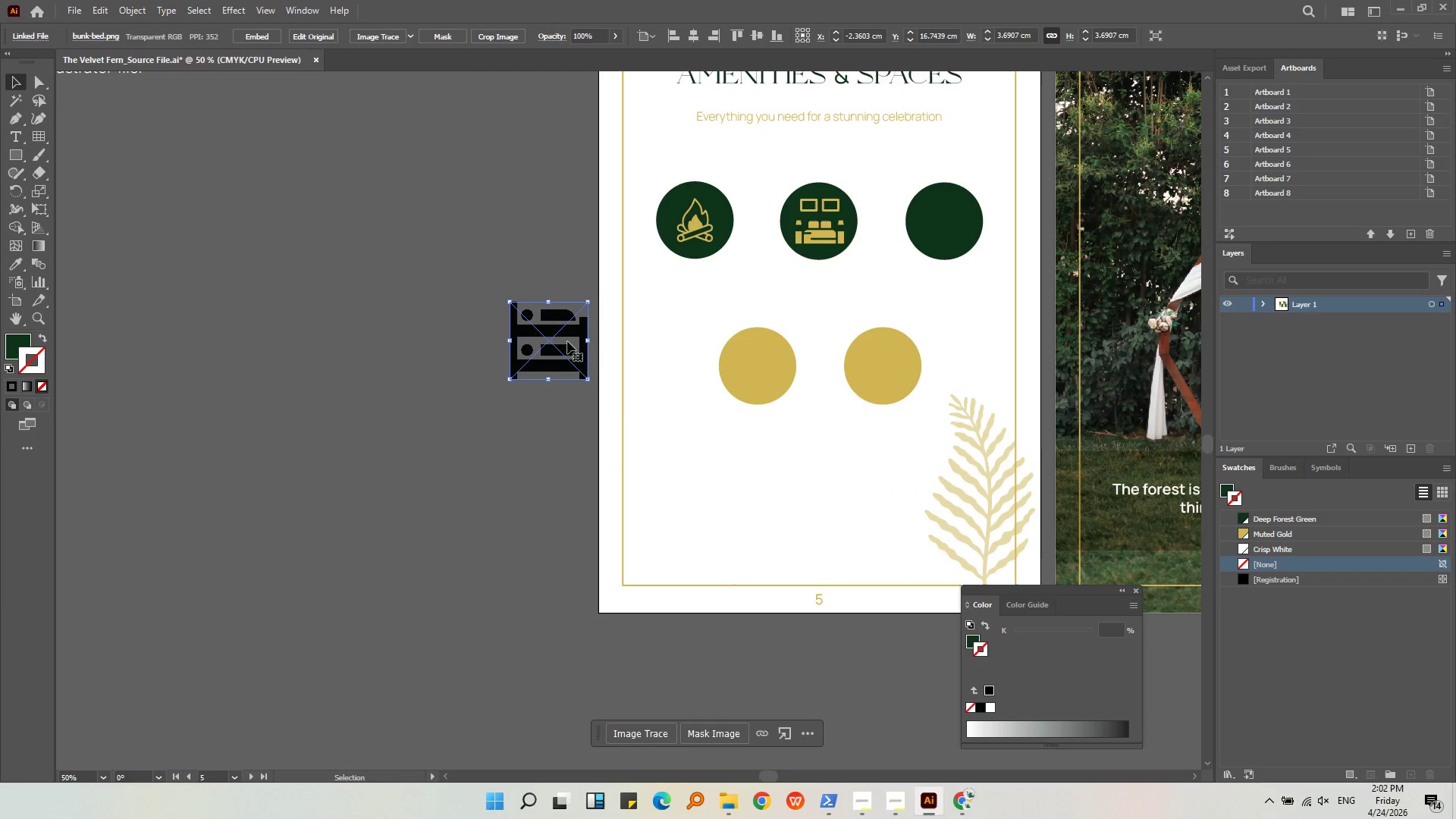 
left_click_drag(start_coordinate=[560, 345], to_coordinate=[534, 249])
 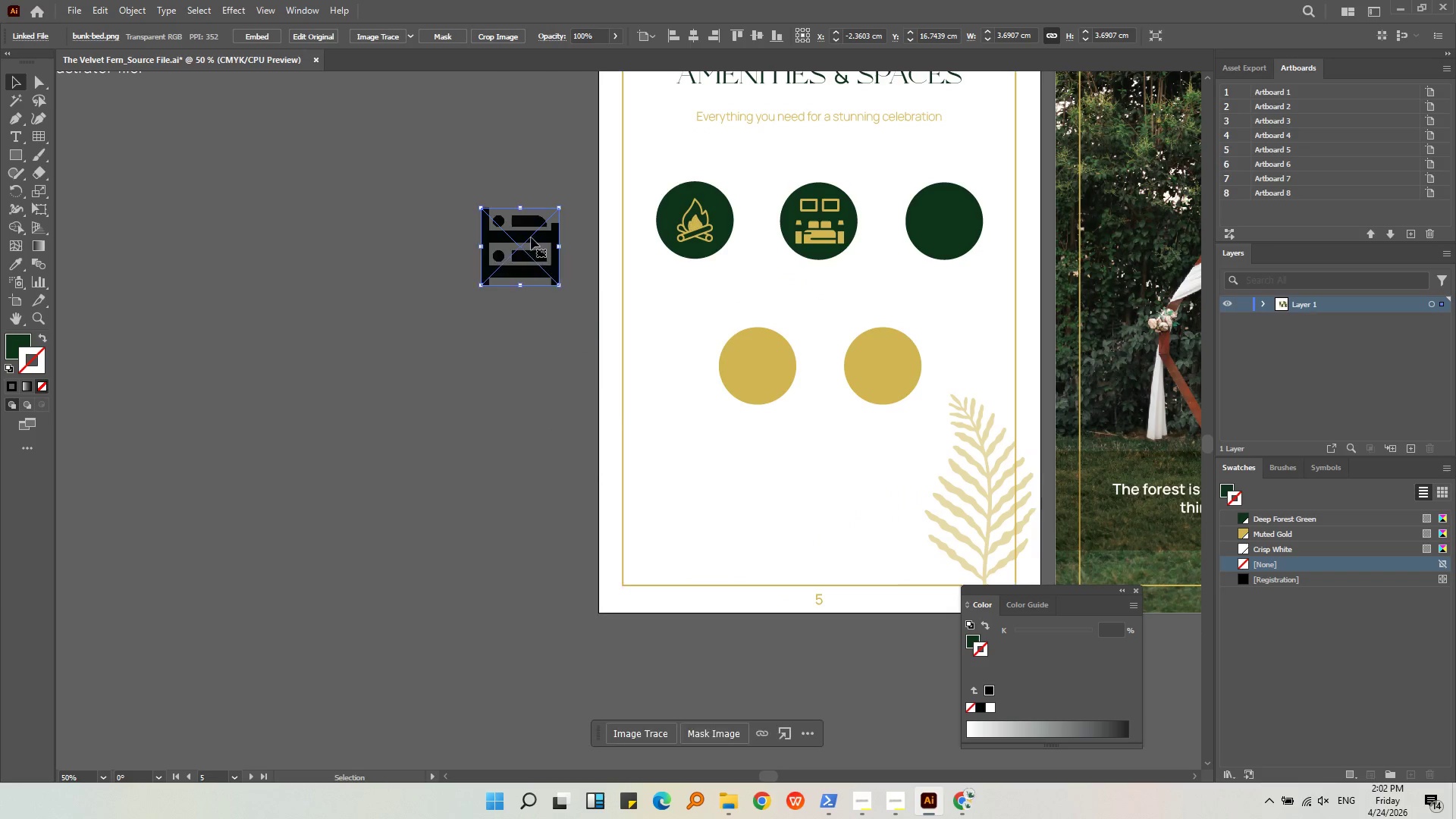 
key(Alt+AltLeft)
 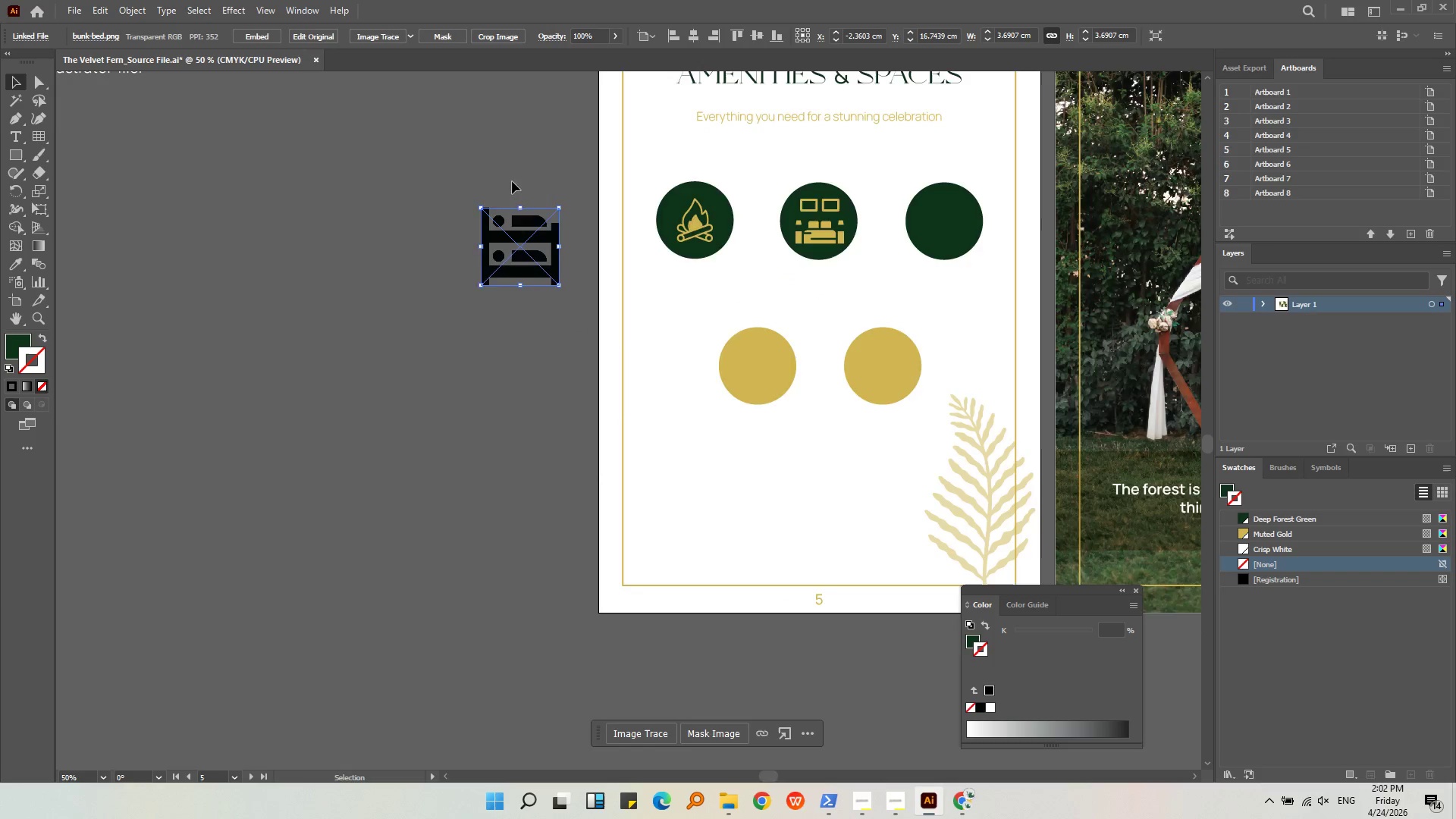 
scroll: coordinate [508, 161], scroll_direction: up, amount: 1.0
 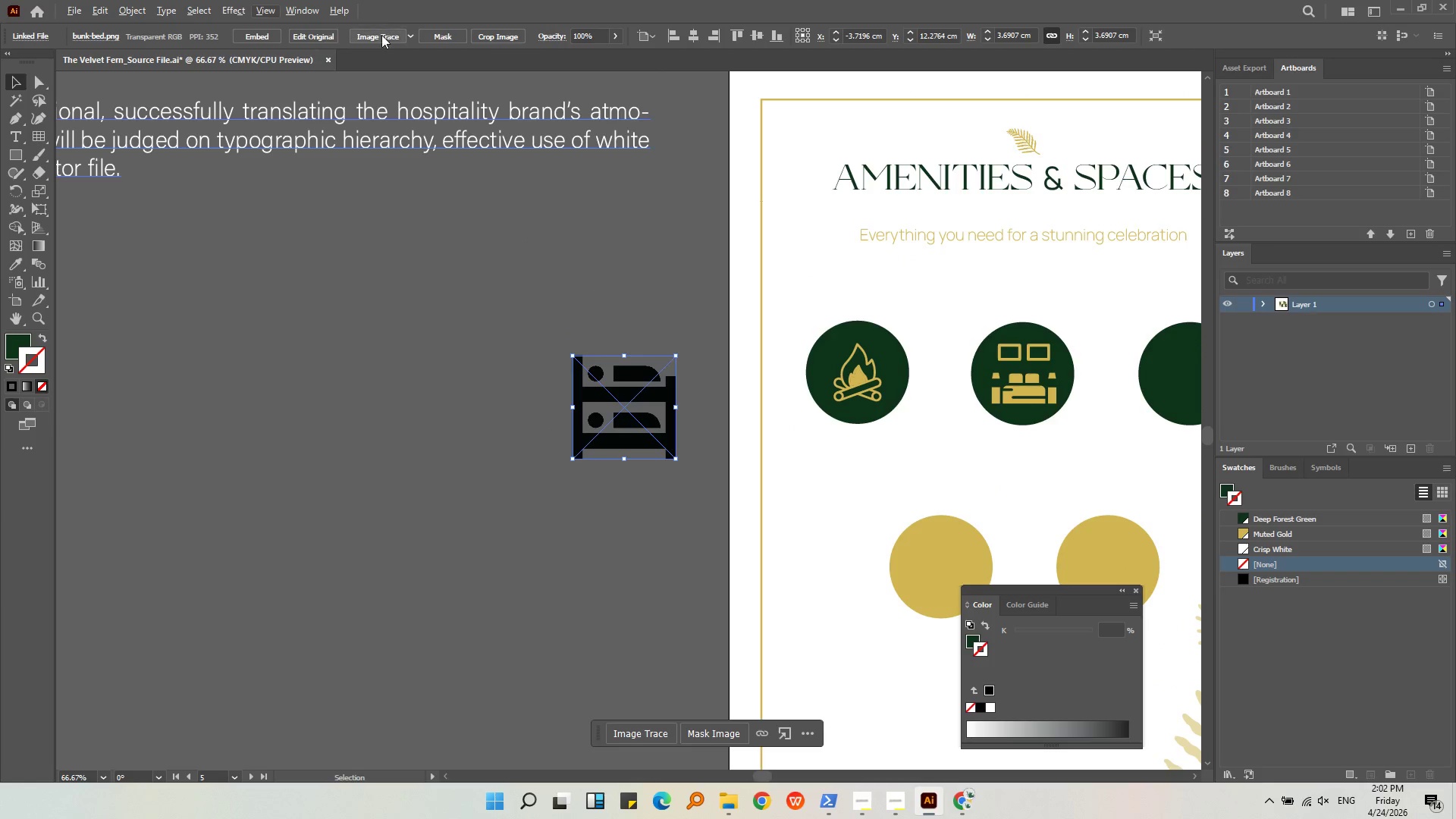 
double_click([381, 37])
 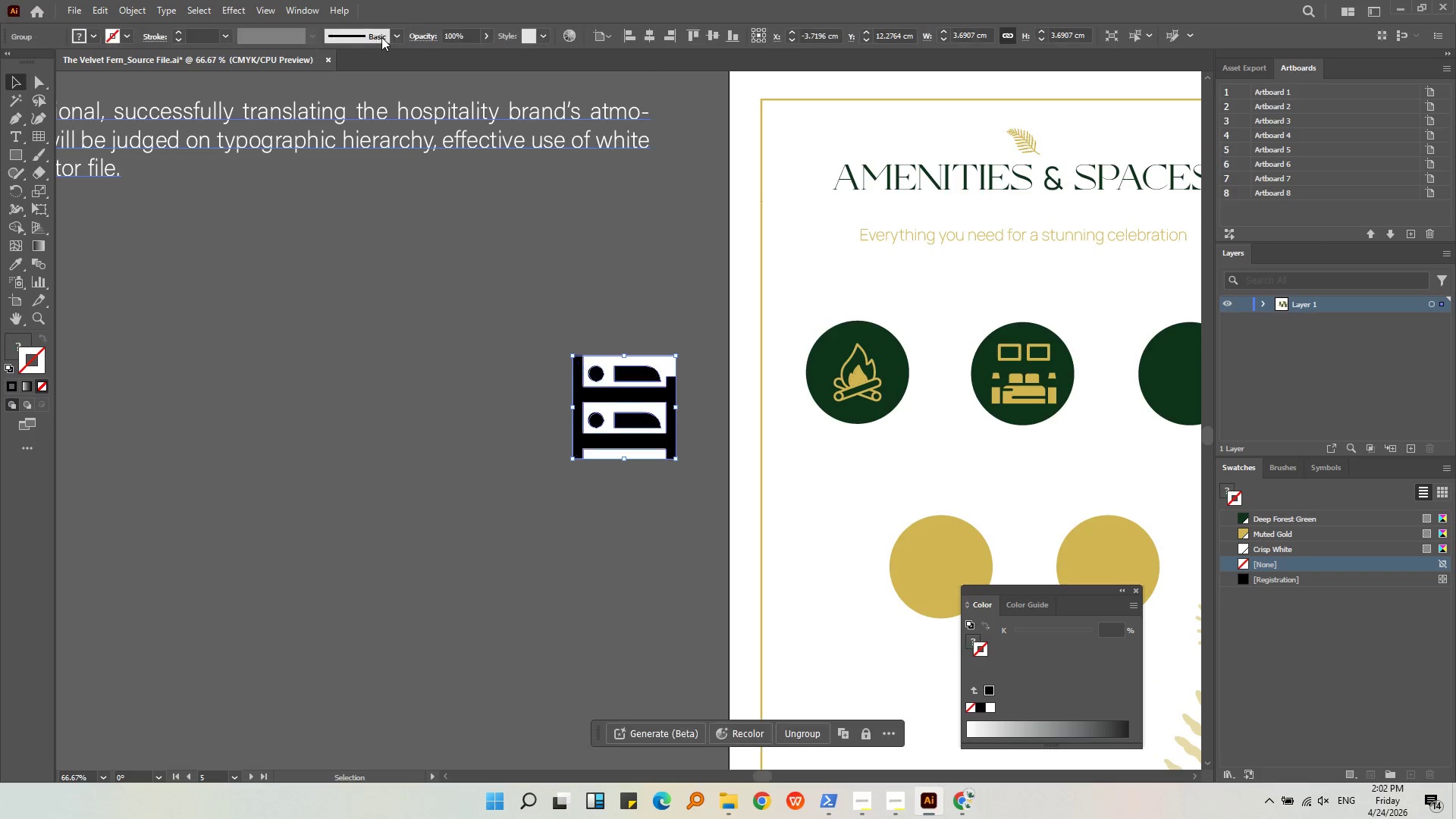 
key(Control+Shift+G)
 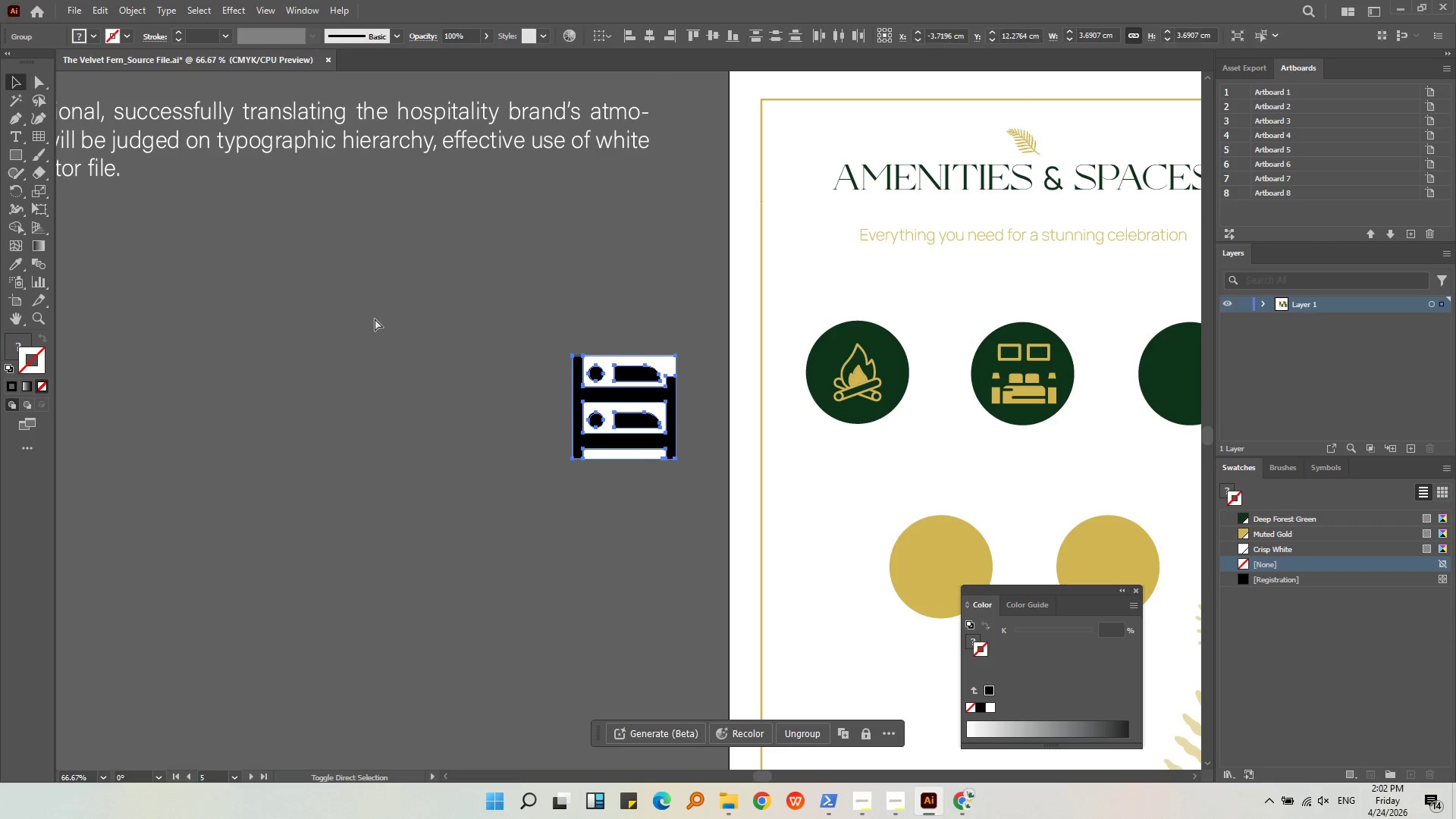 
double_click([374, 320])
 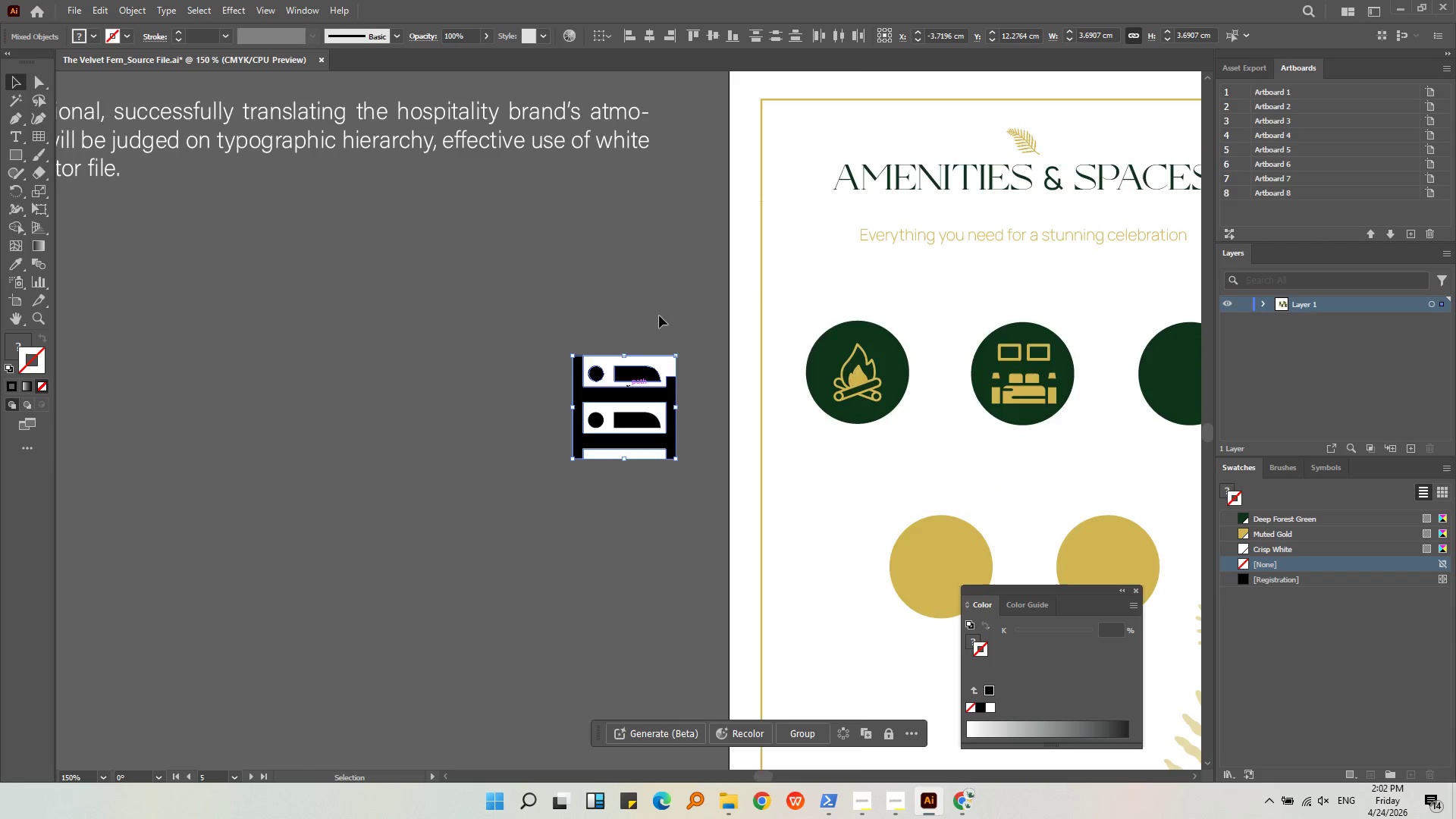 
double_click([374, 320])
 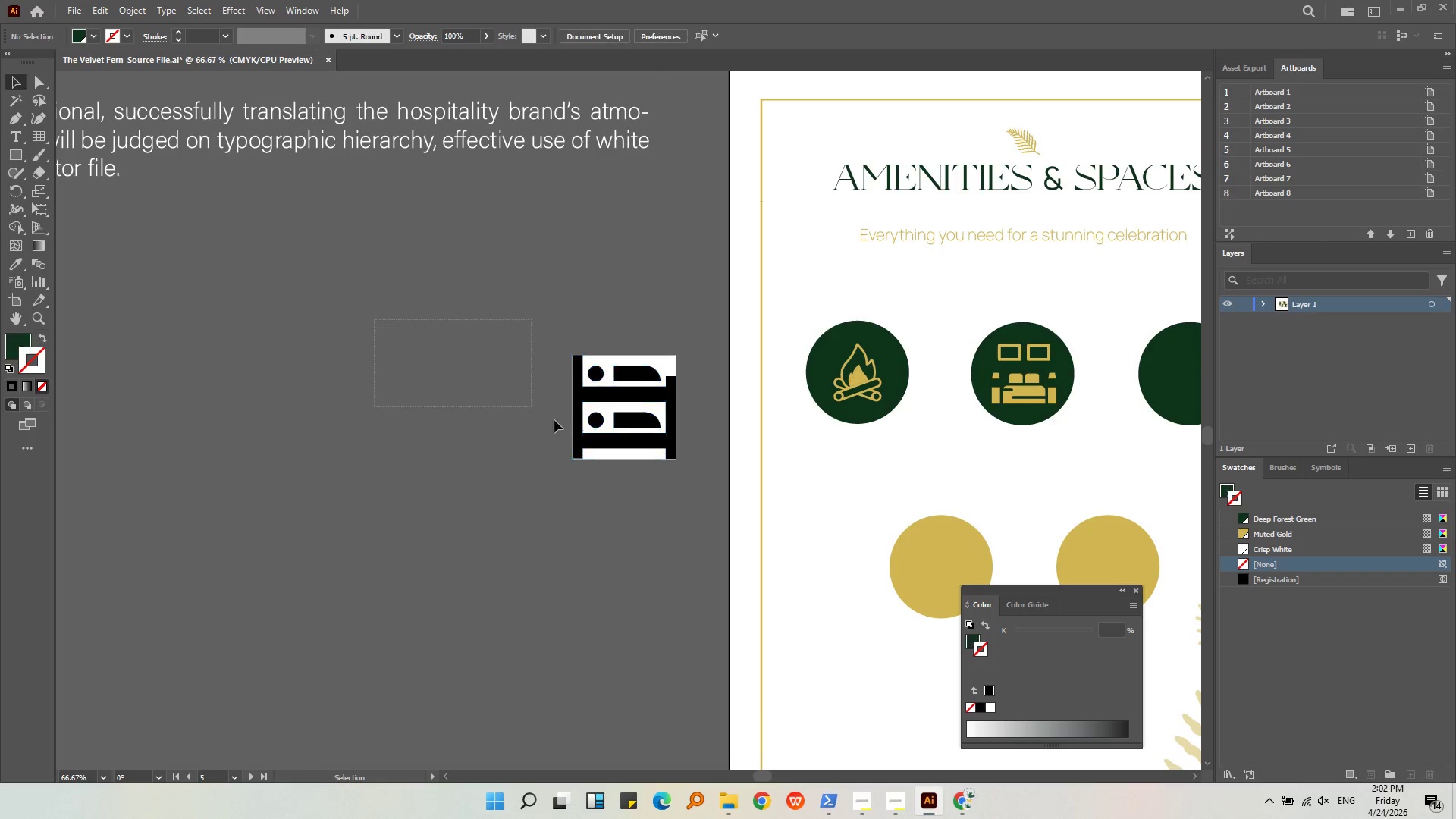 
key(Alt+AltLeft)
 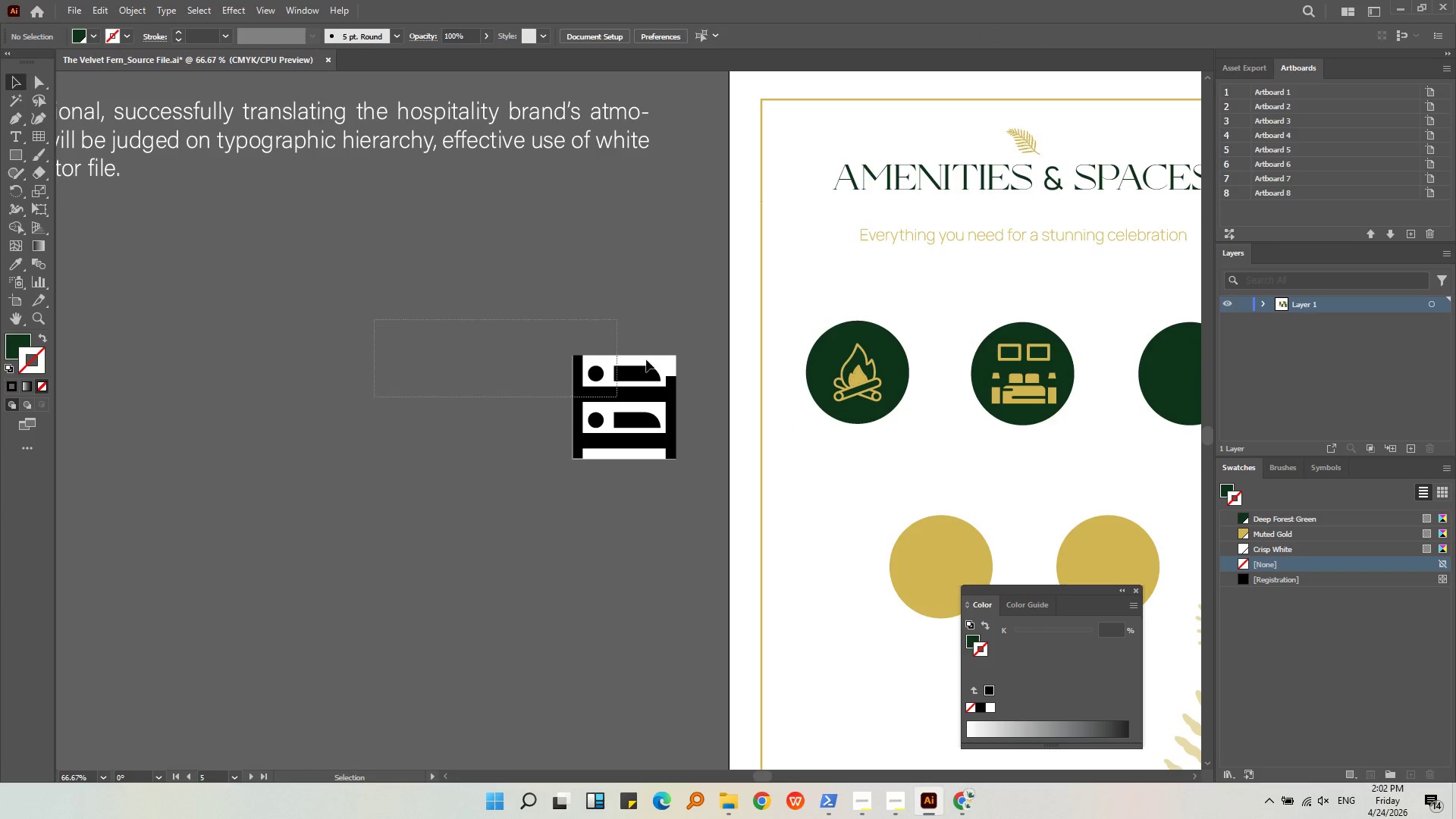 
scroll: coordinate [661, 315], scroll_direction: up, amount: 2.0
 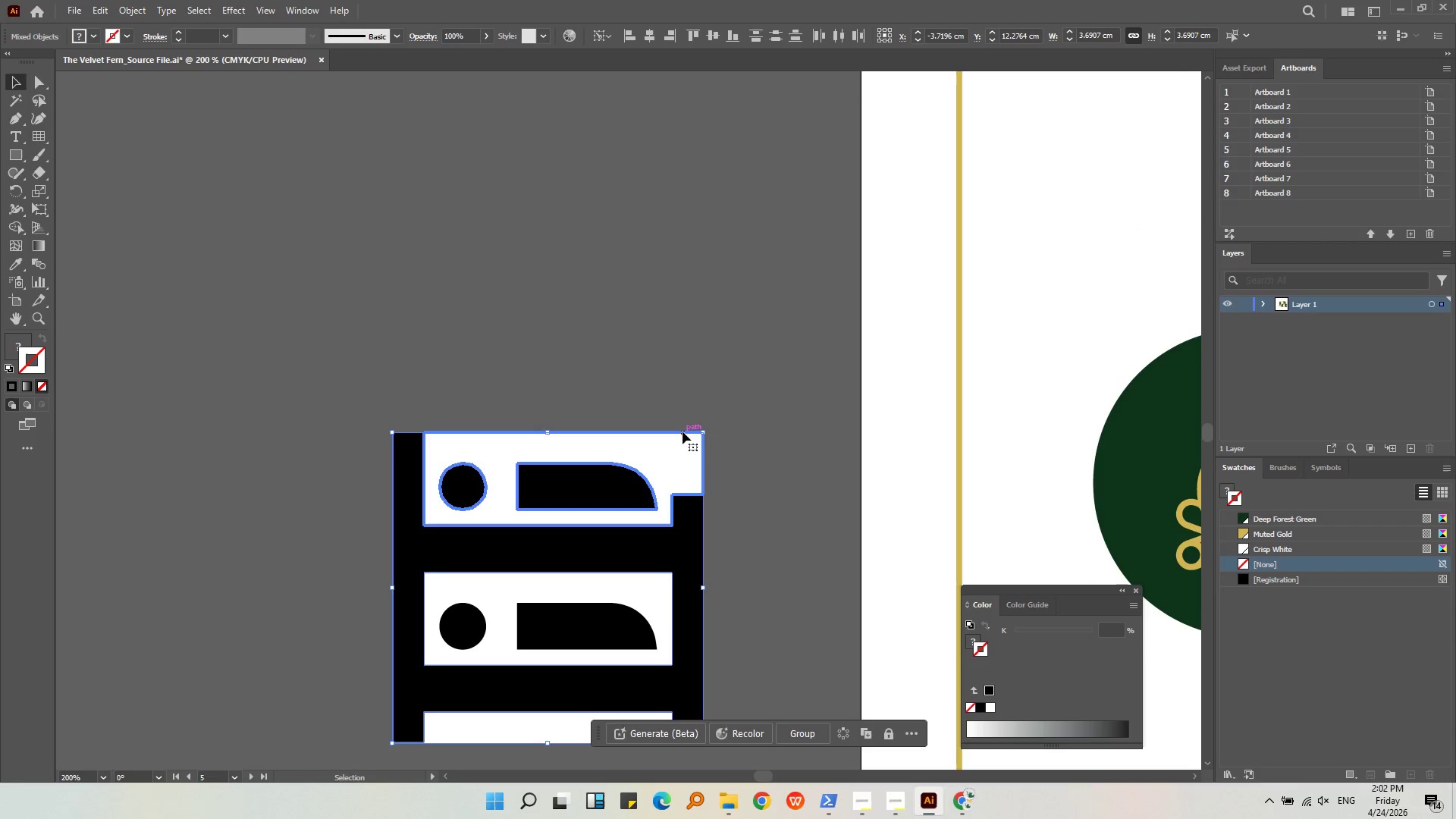 
double_click([739, 376])
 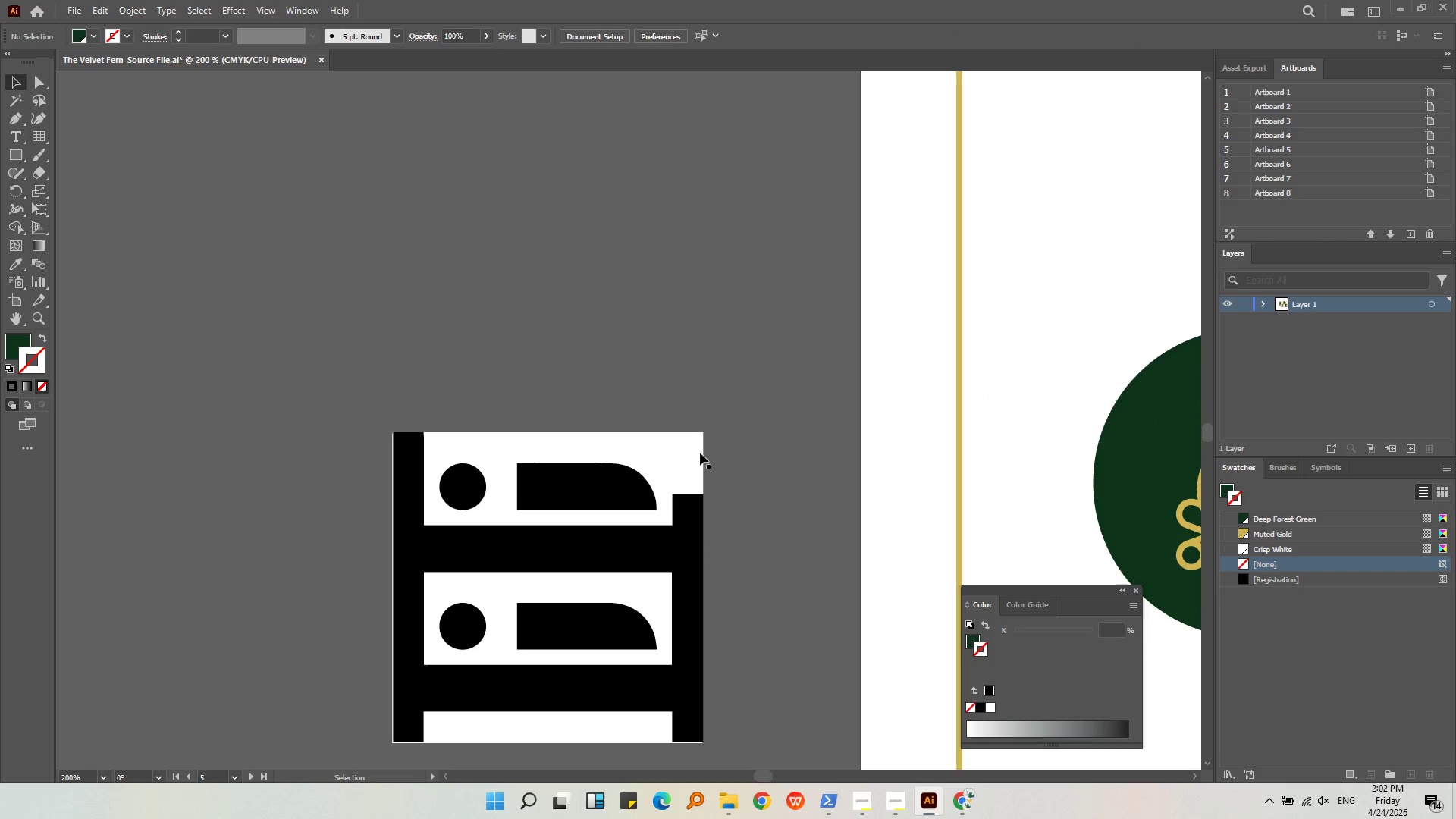 
triple_click([700, 453])
 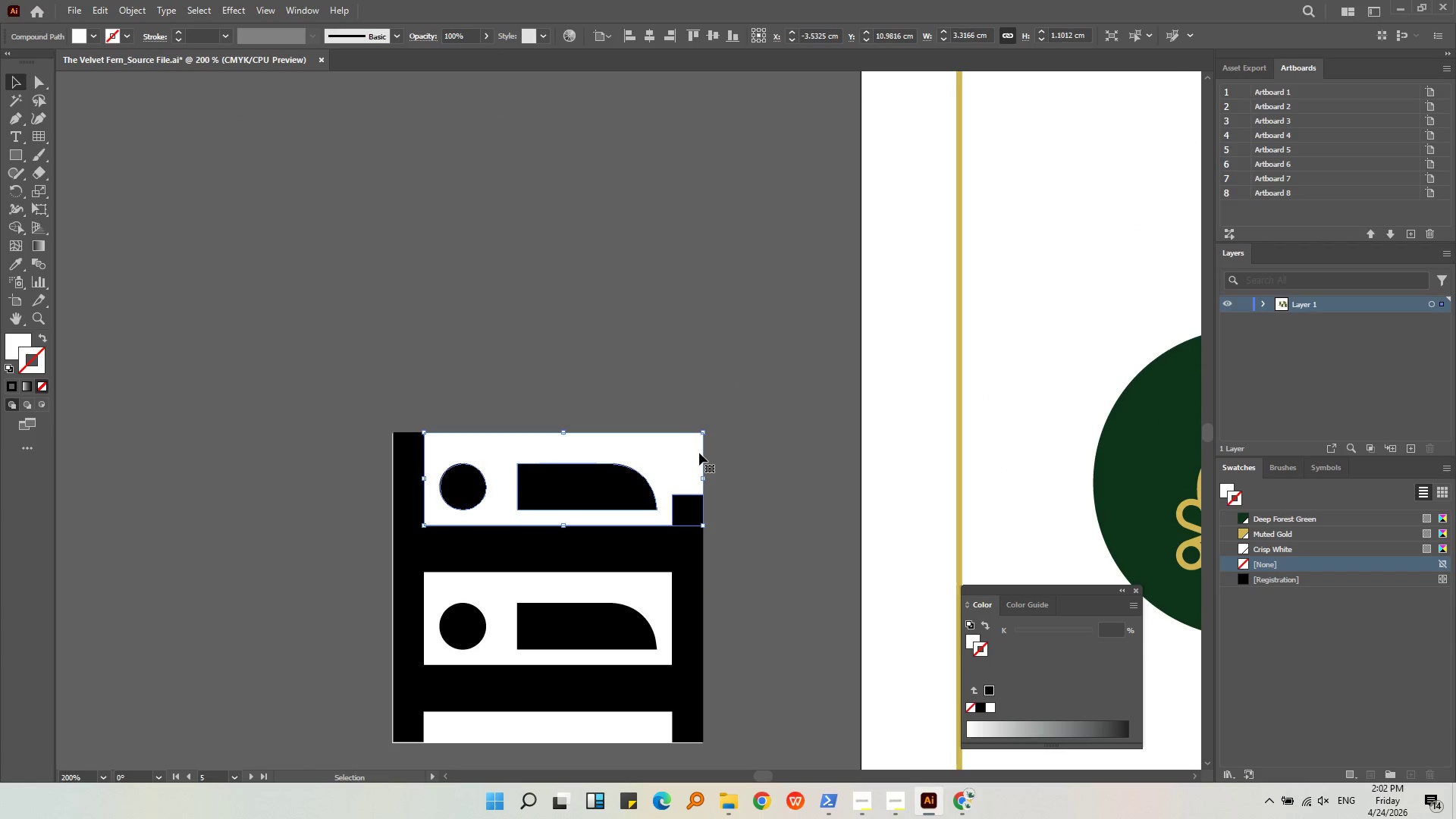 
key(Backspace)
 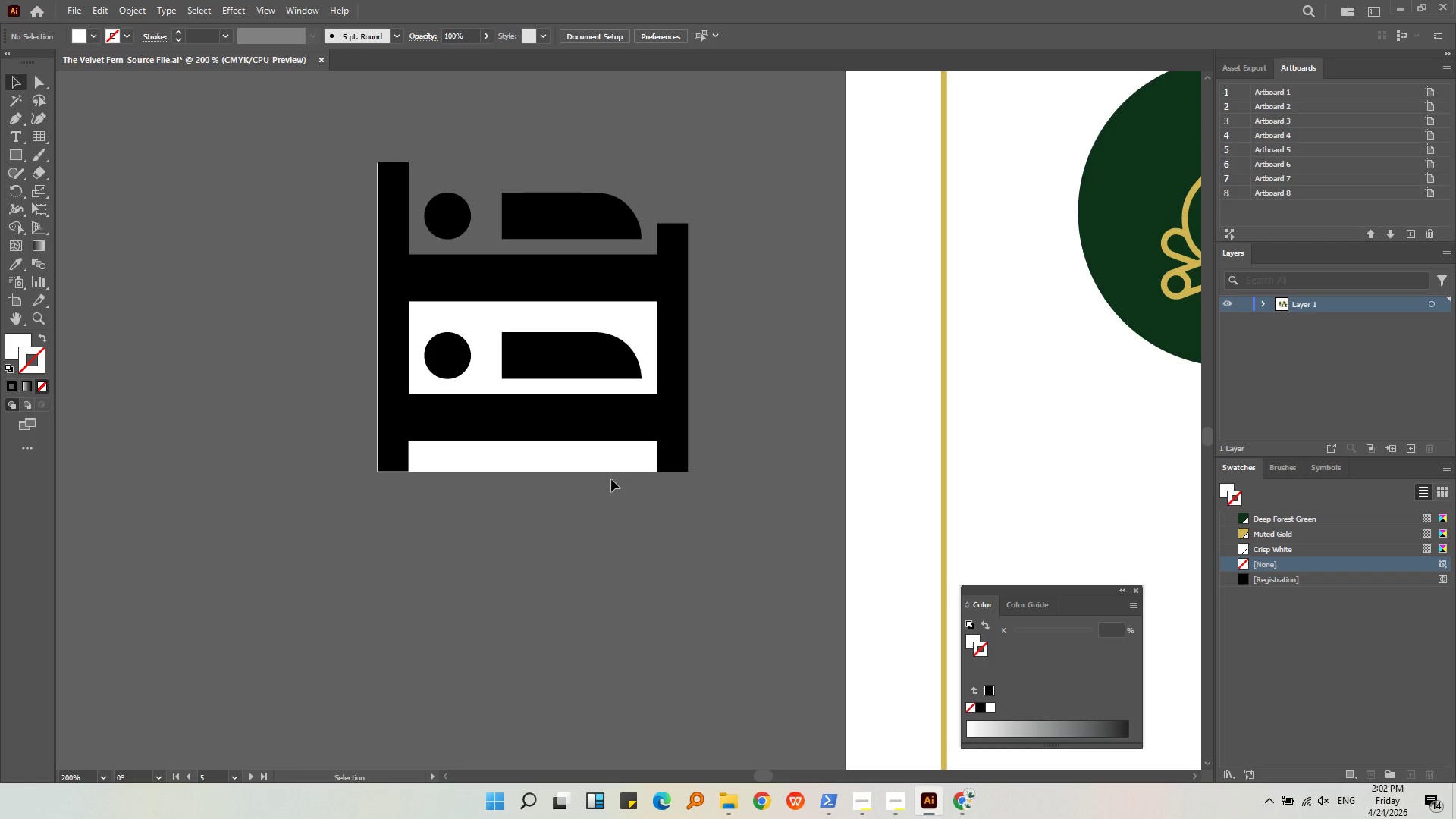 
double_click([626, 459])
 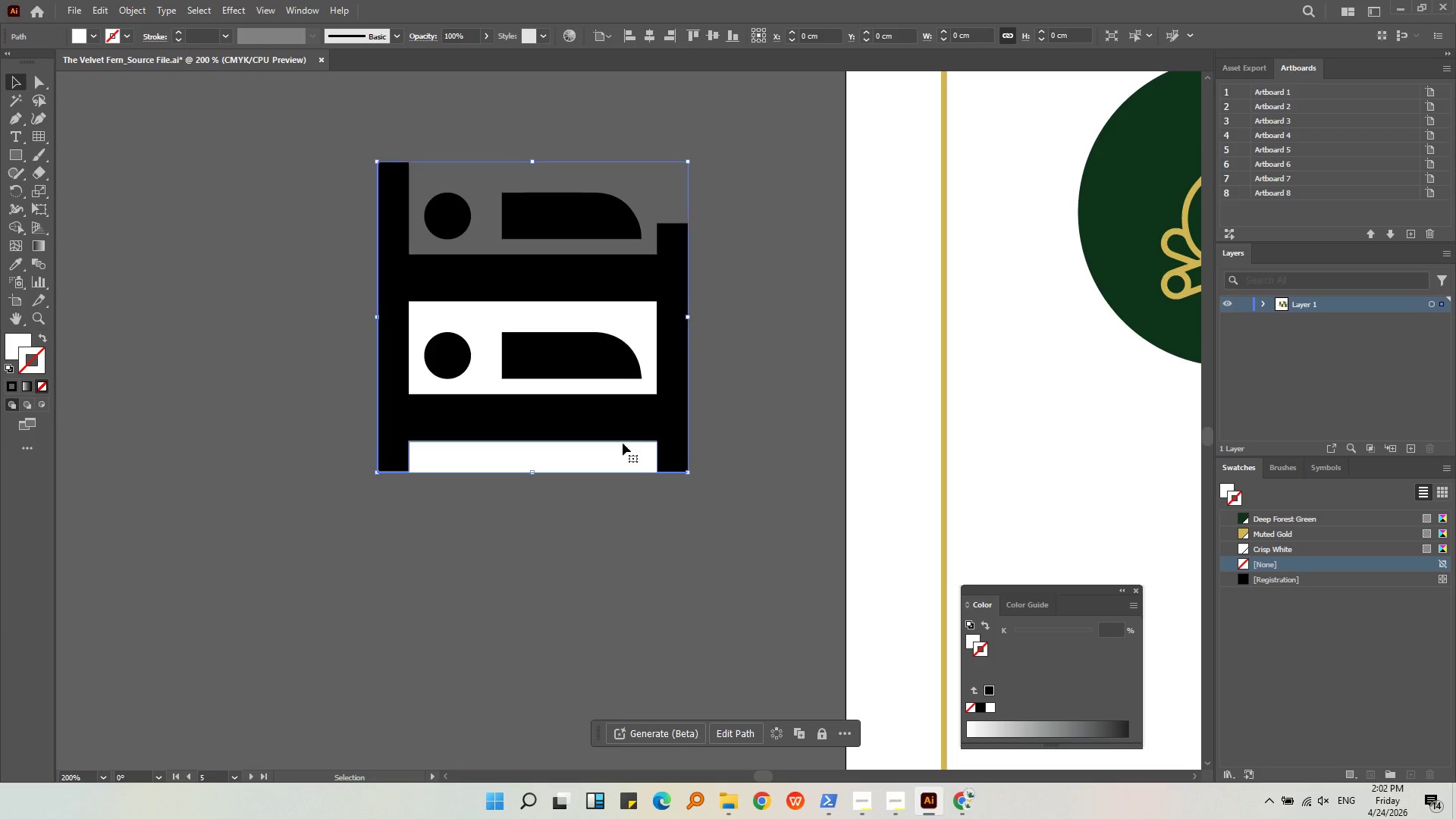 
key(Backspace)
 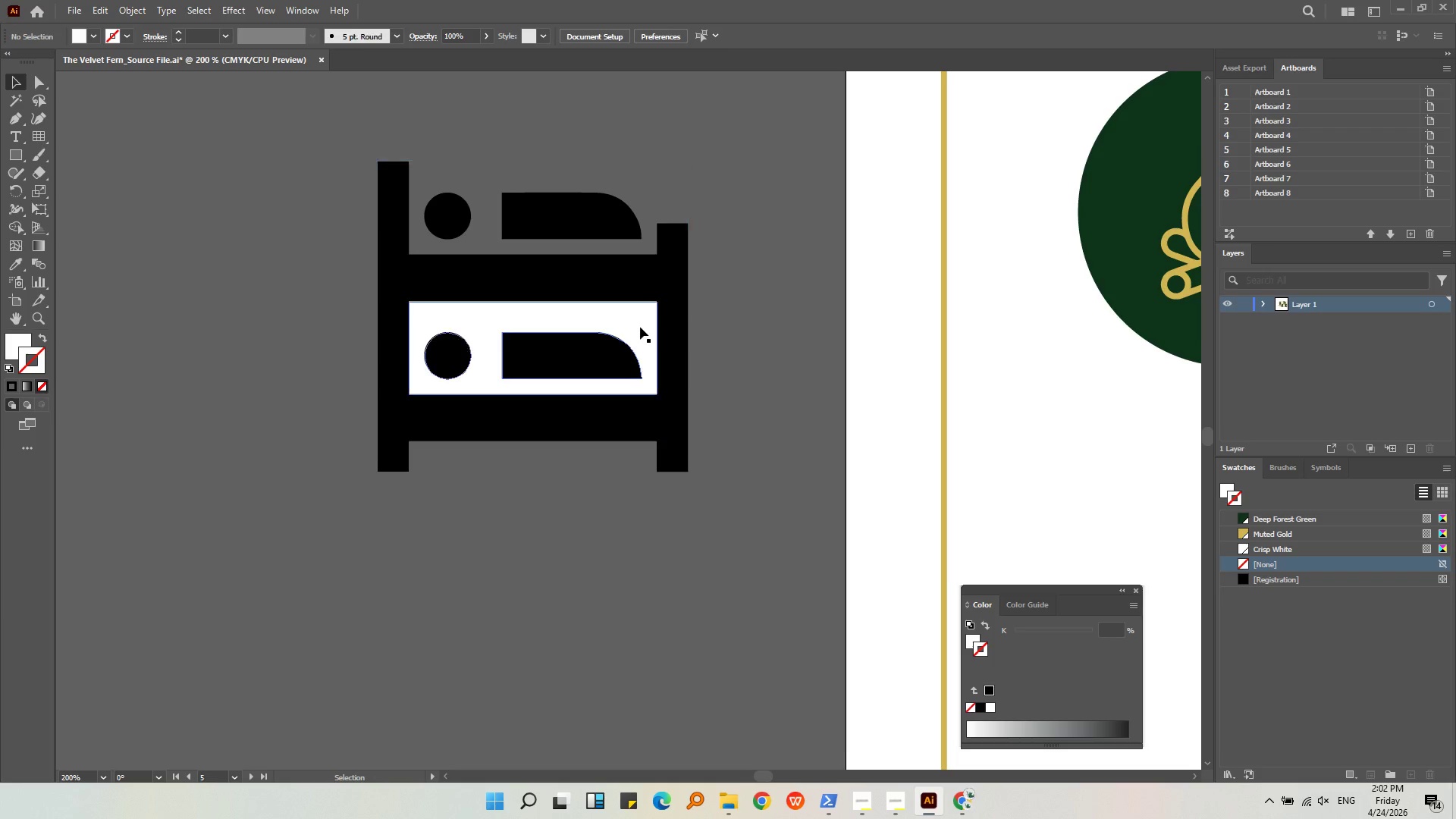 
triple_click([640, 327])
 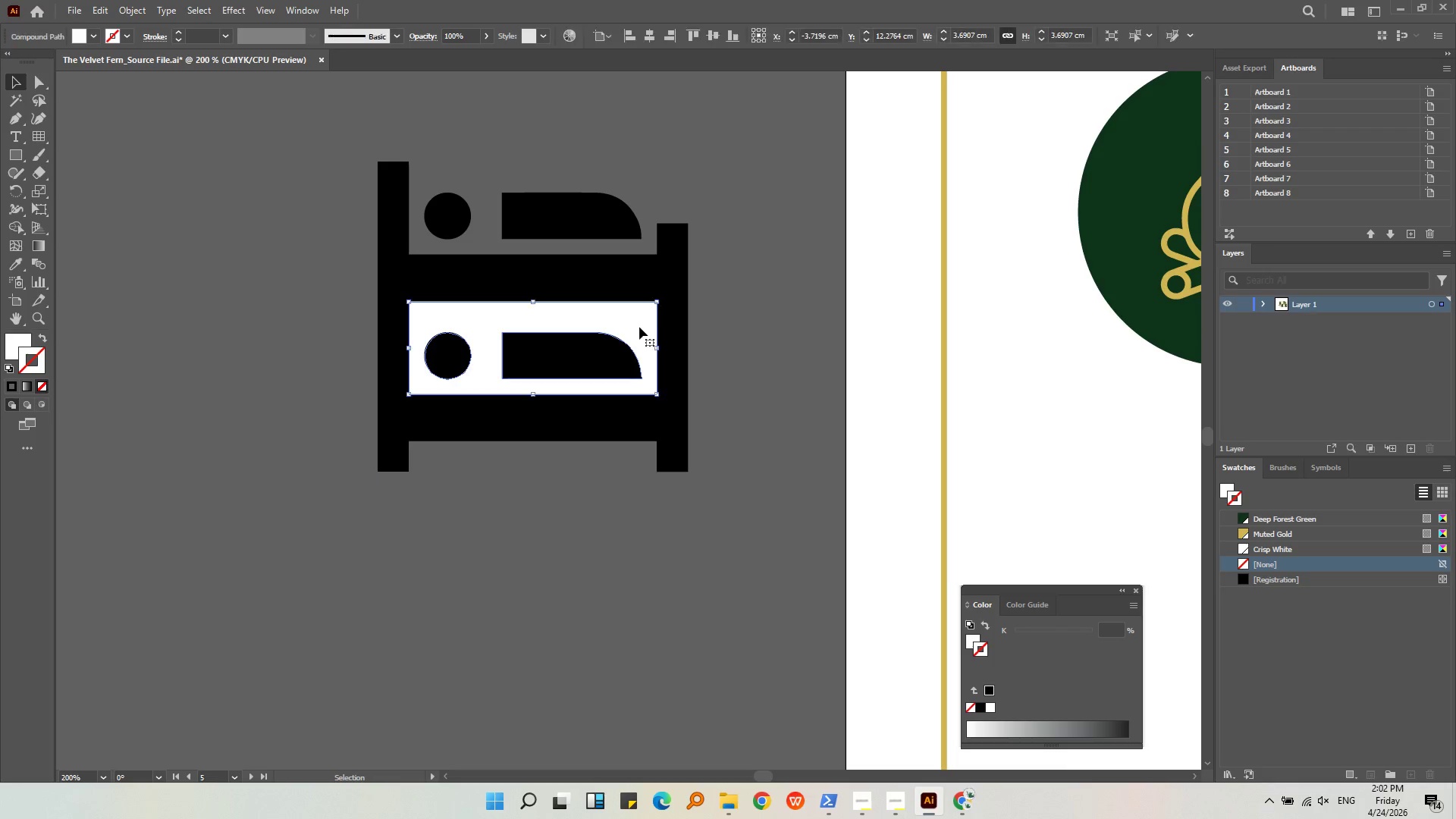 
key(Backspace)
 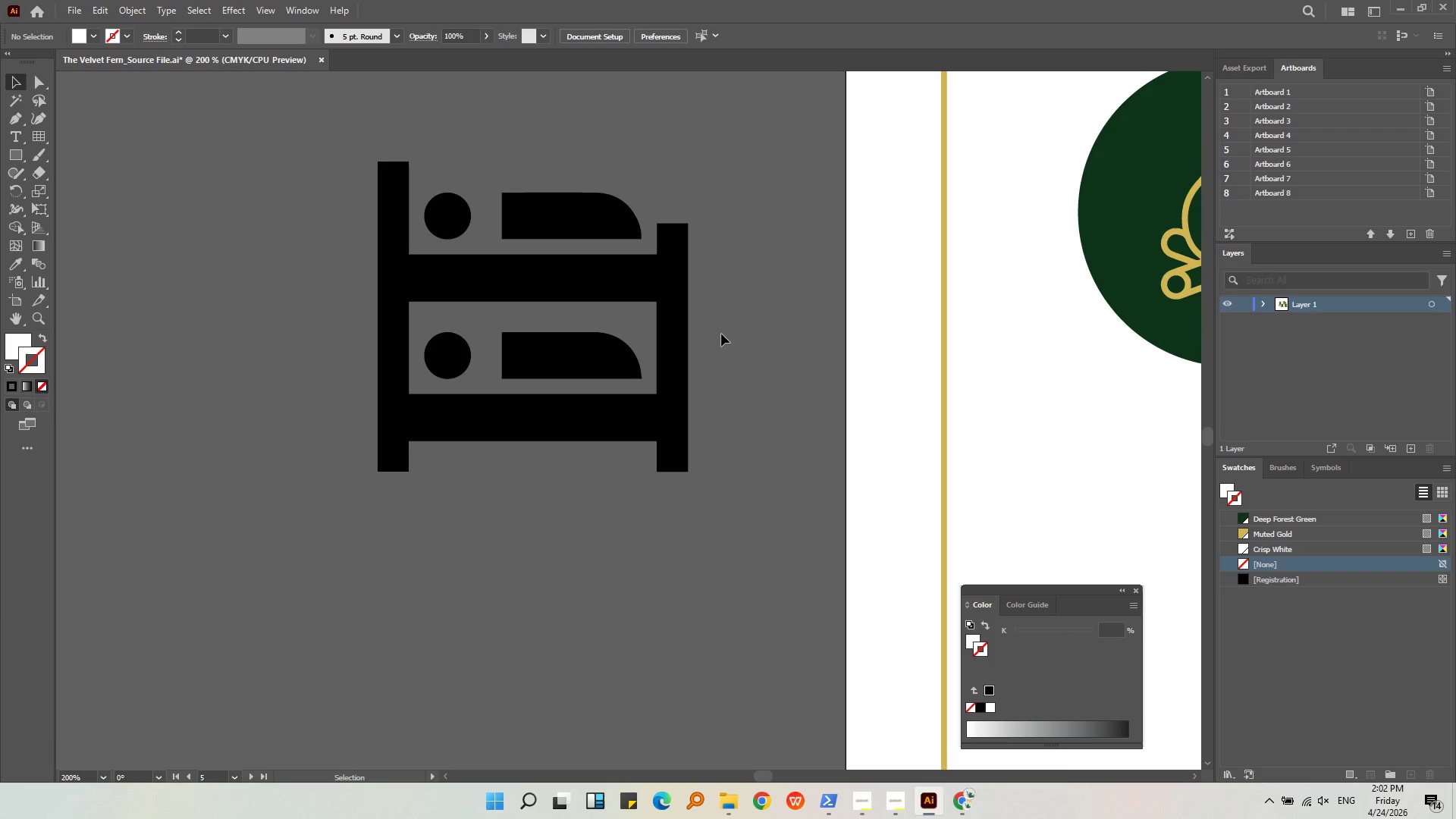 
middle_click([721, 333])
 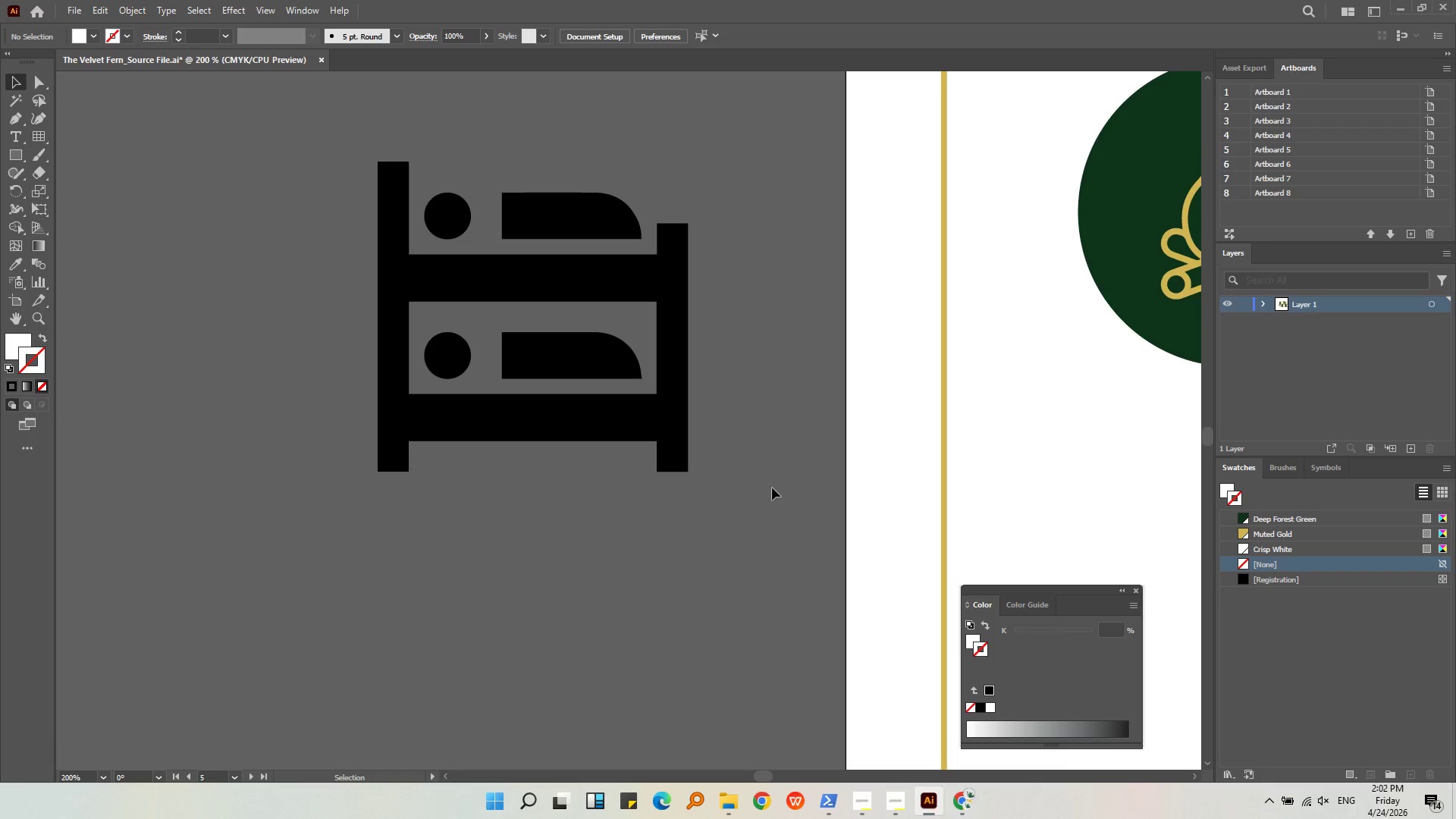 
left_click_drag(start_coordinate=[752, 499], to_coordinate=[209, 46])
 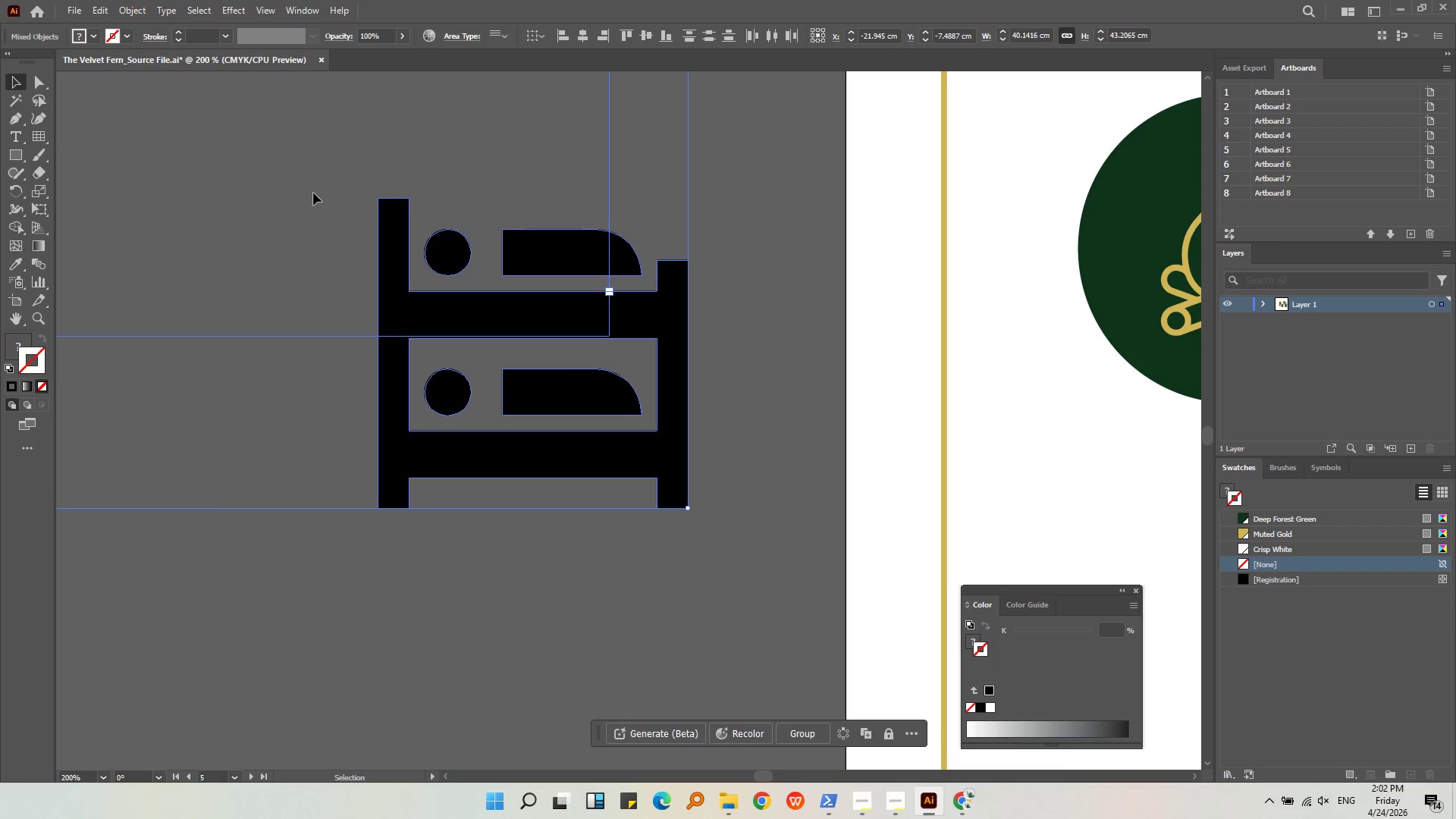 
double_click([392, 241])
 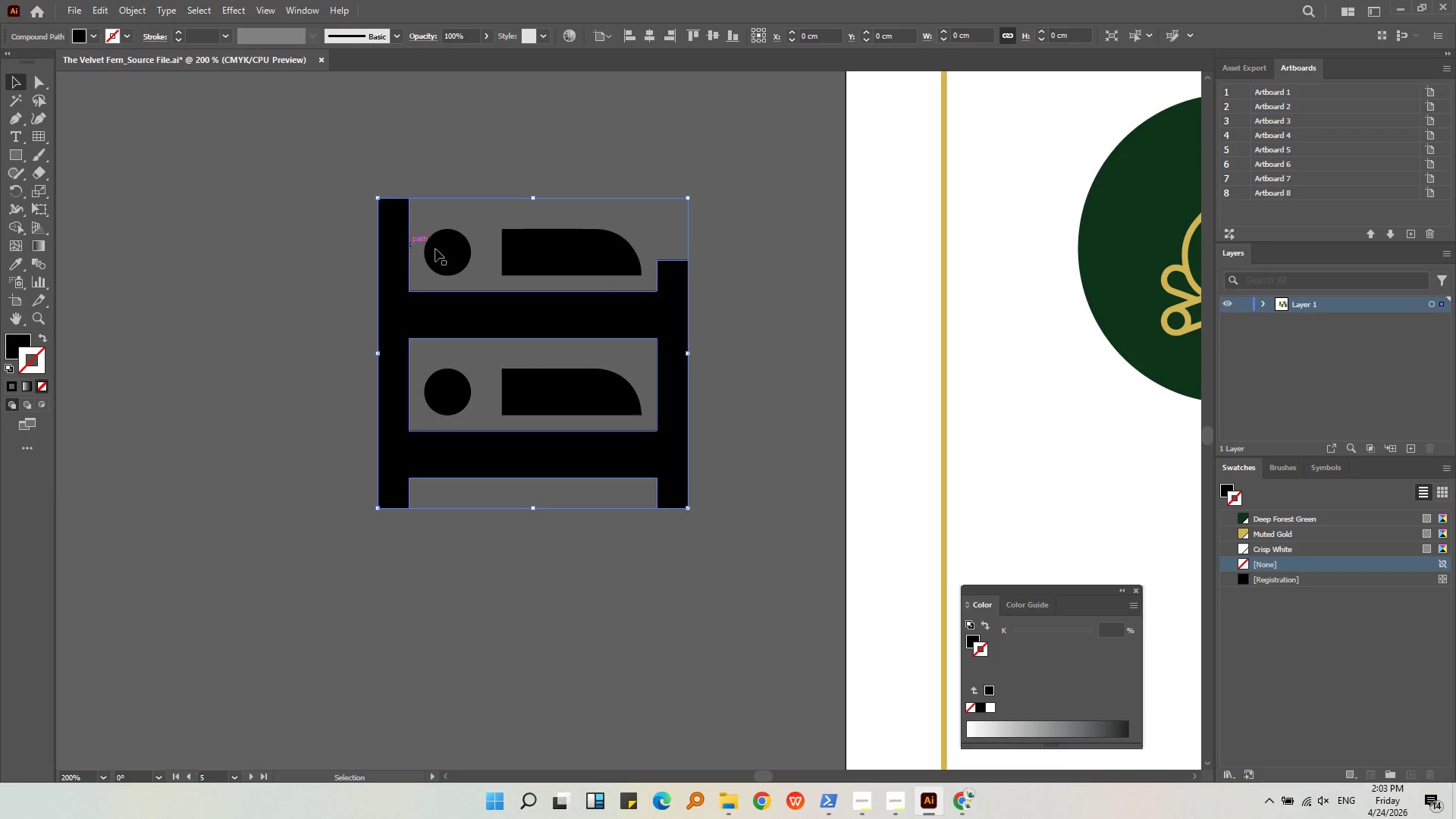 
hold_key(key=ShiftLeft, duration=0.31)
left_click([452, 249])
 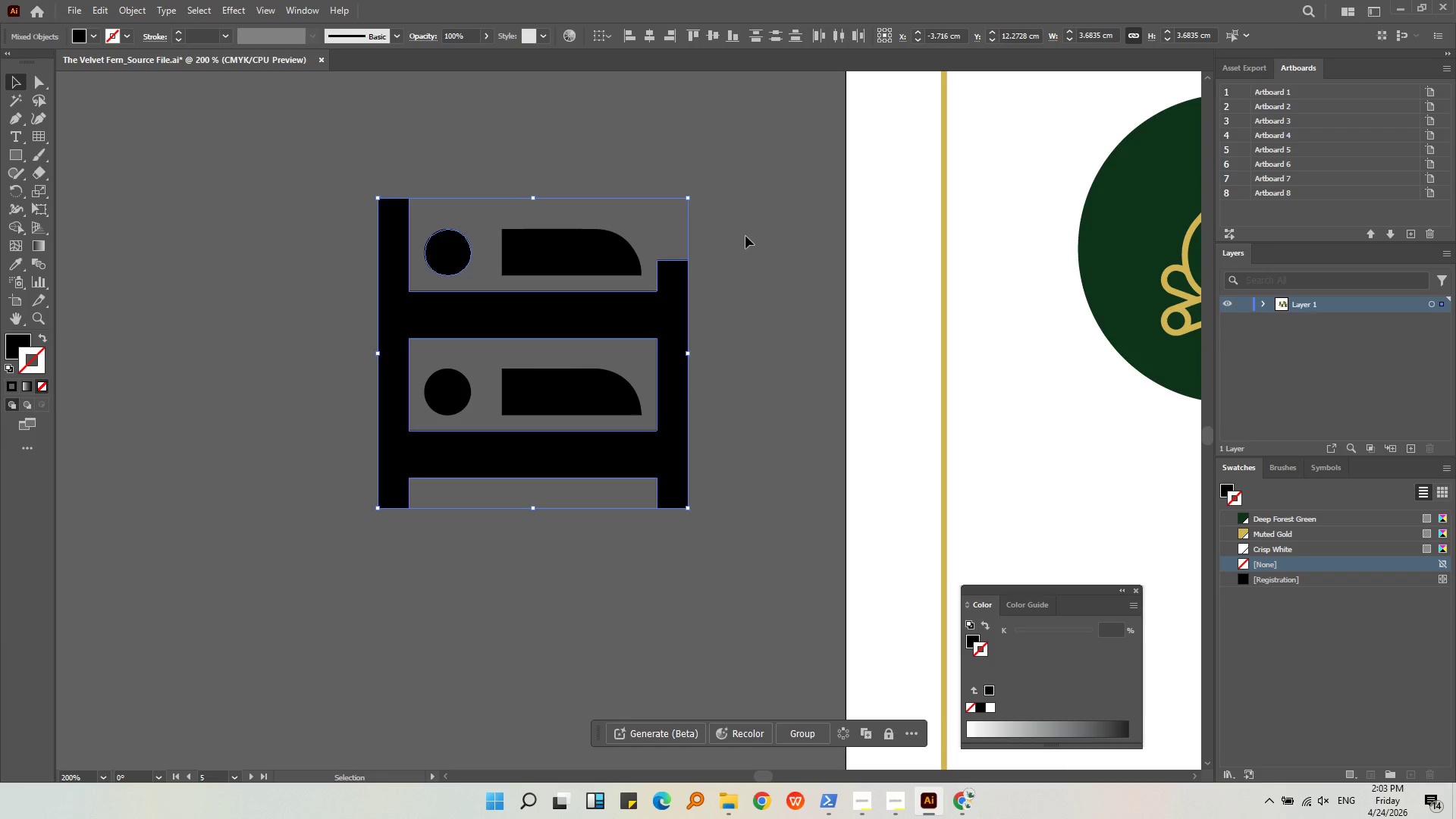 
double_click([673, 301])
 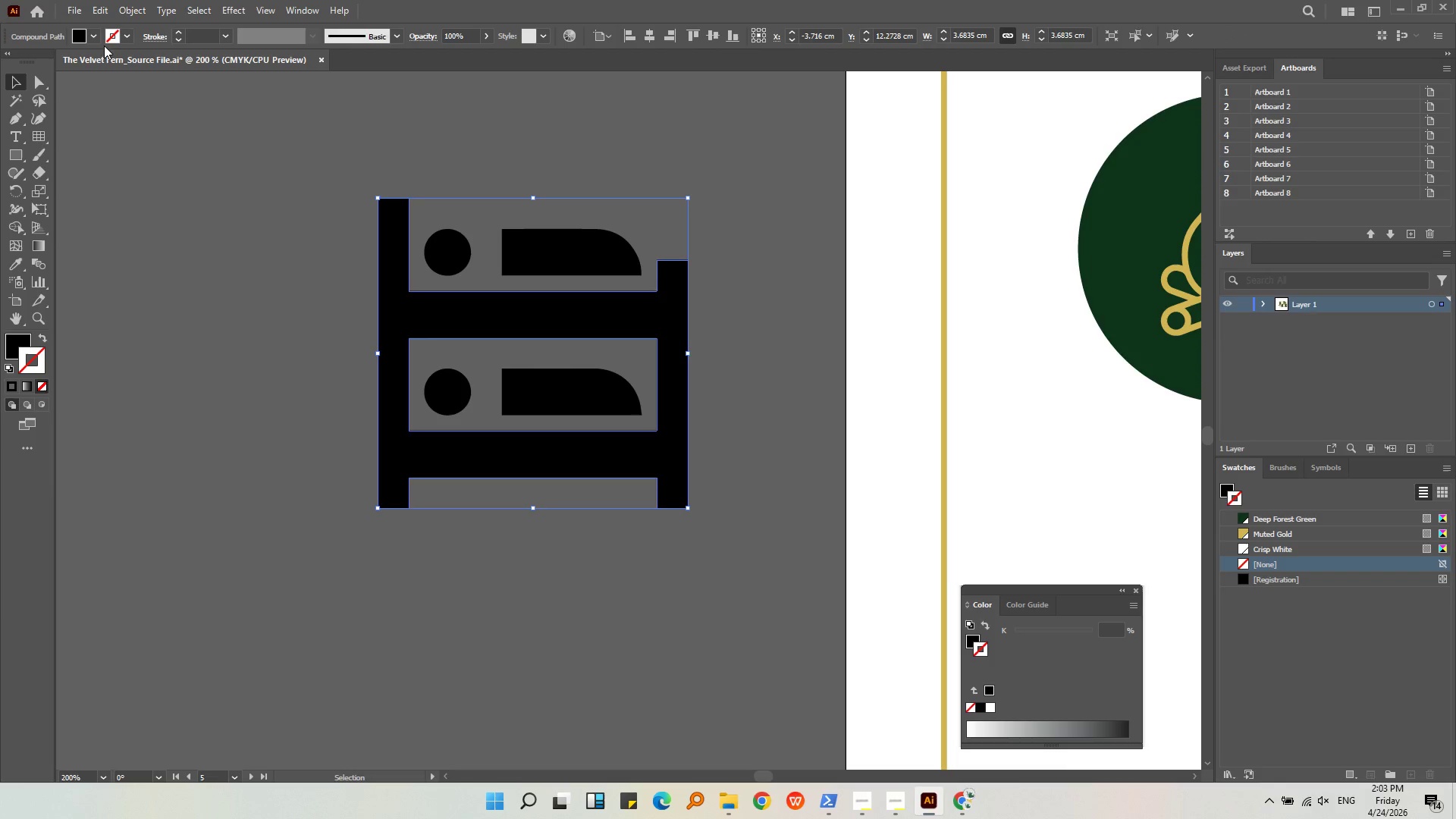 
left_click([90, 39])
 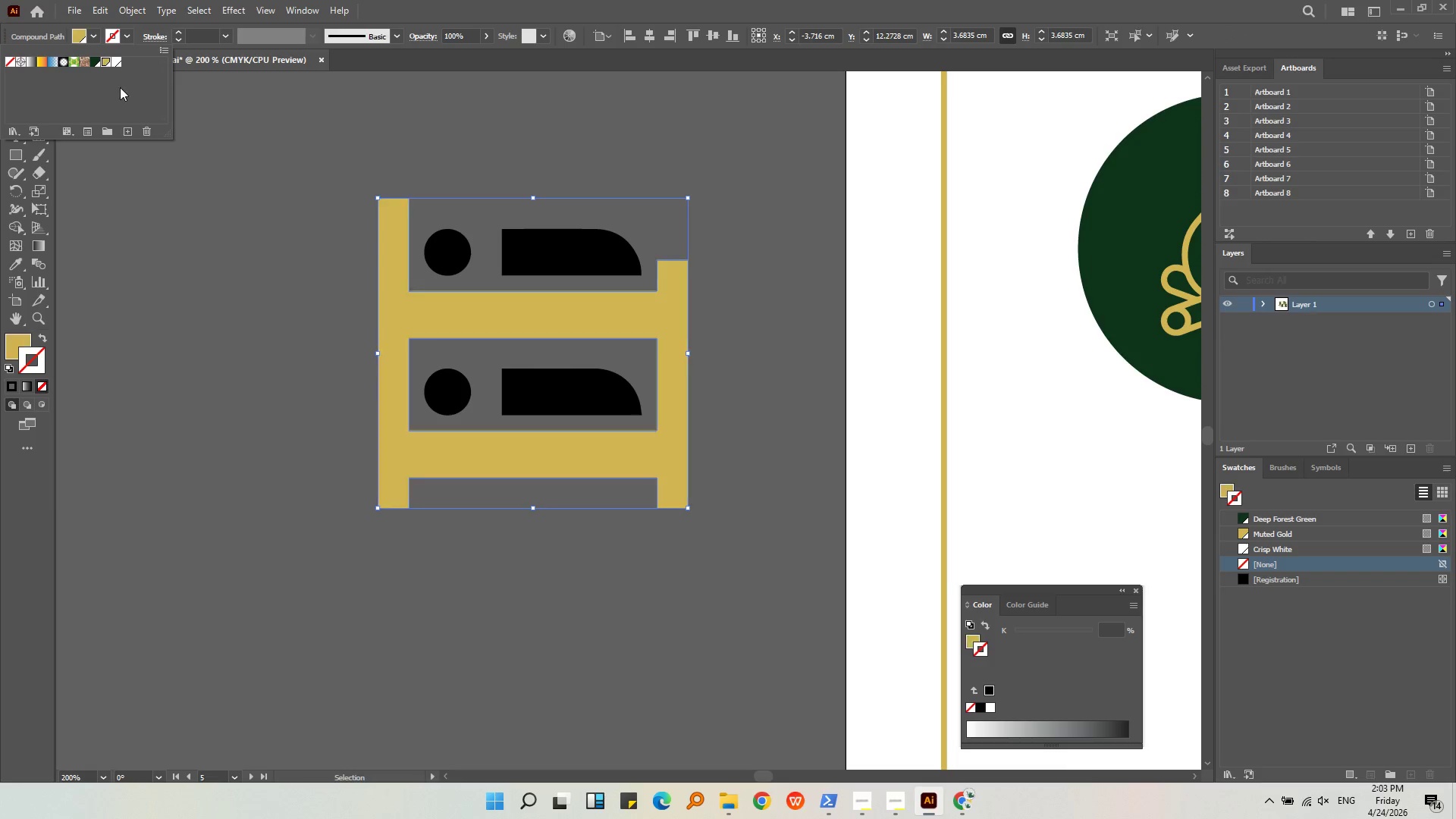 
double_click([223, 242])
 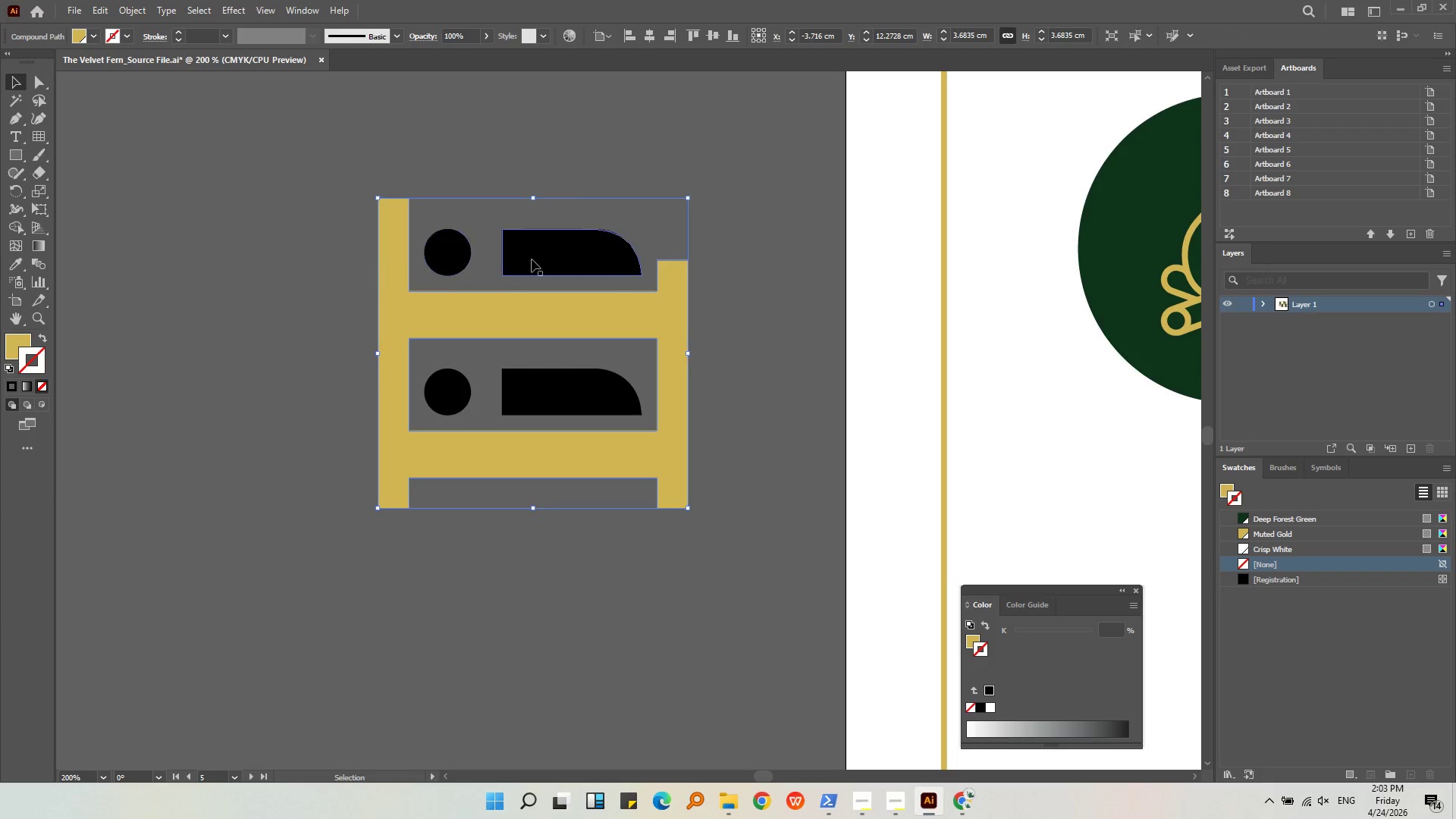 
left_click([532, 259])
 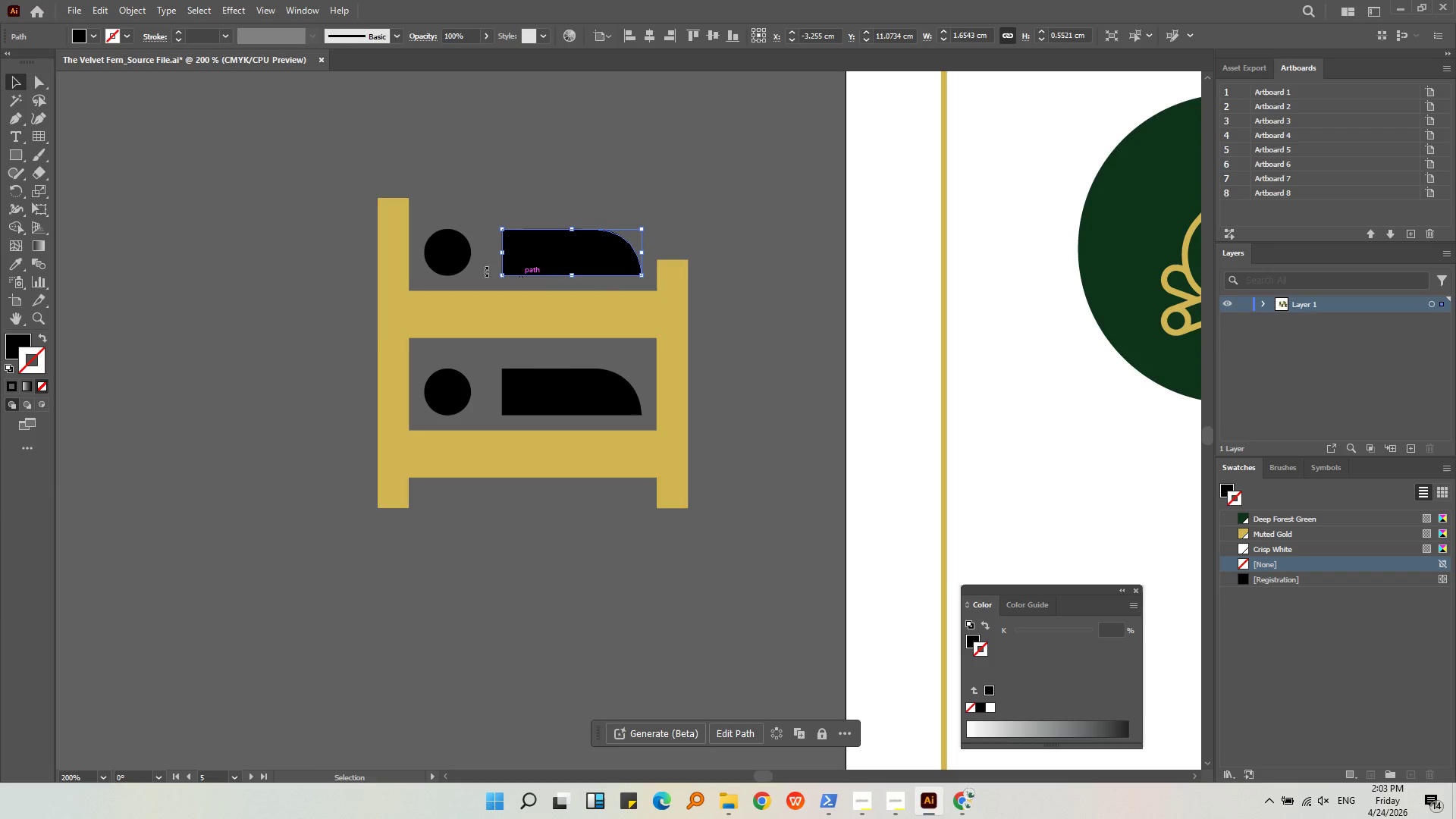 
hold_key(key=ShiftLeft, duration=0.55)
left_click([450, 258])
 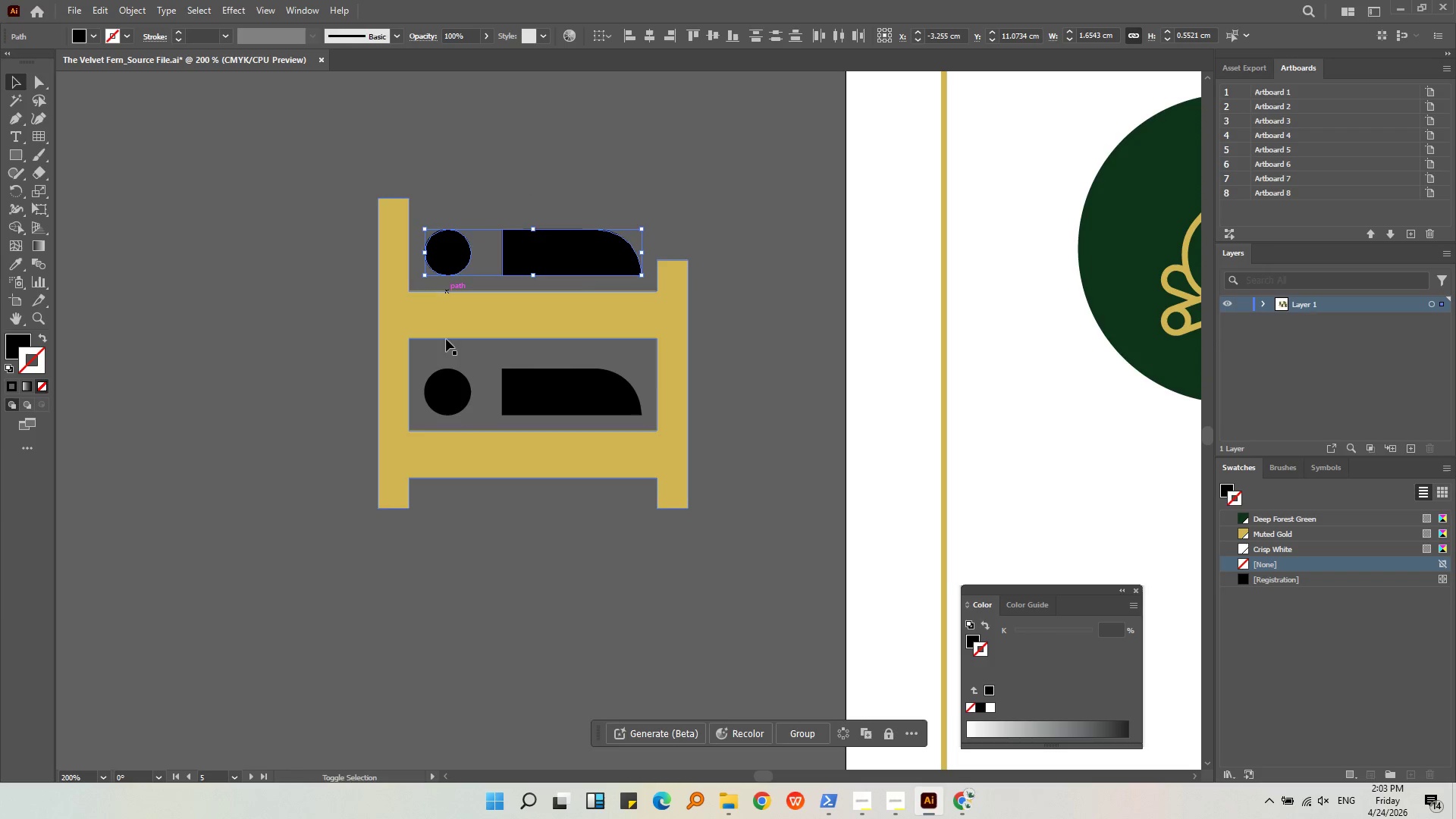 
hold_key(key=ShiftLeft, duration=0.7)
double_click([456, 393])
 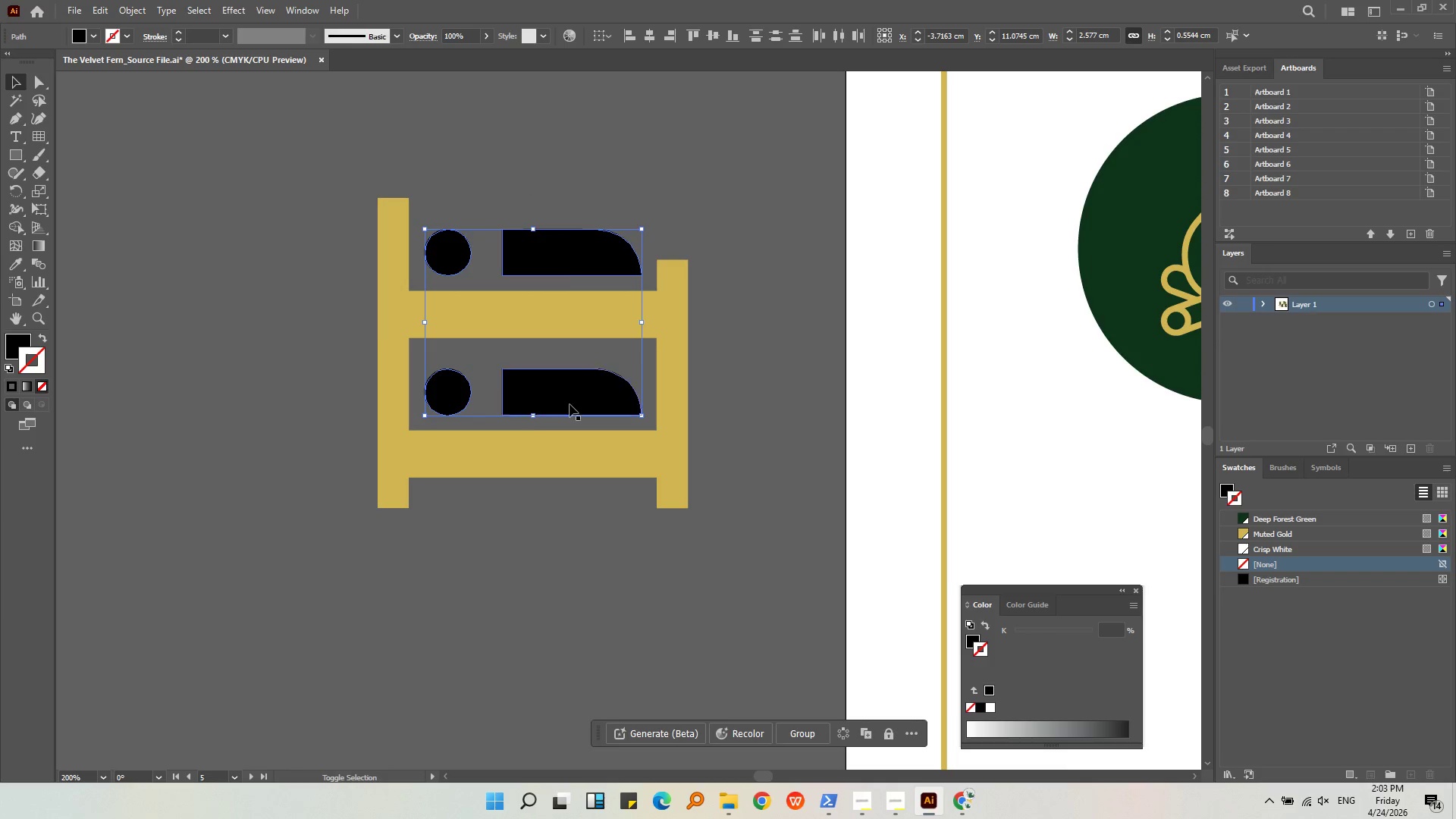 
triple_click([570, 403])
 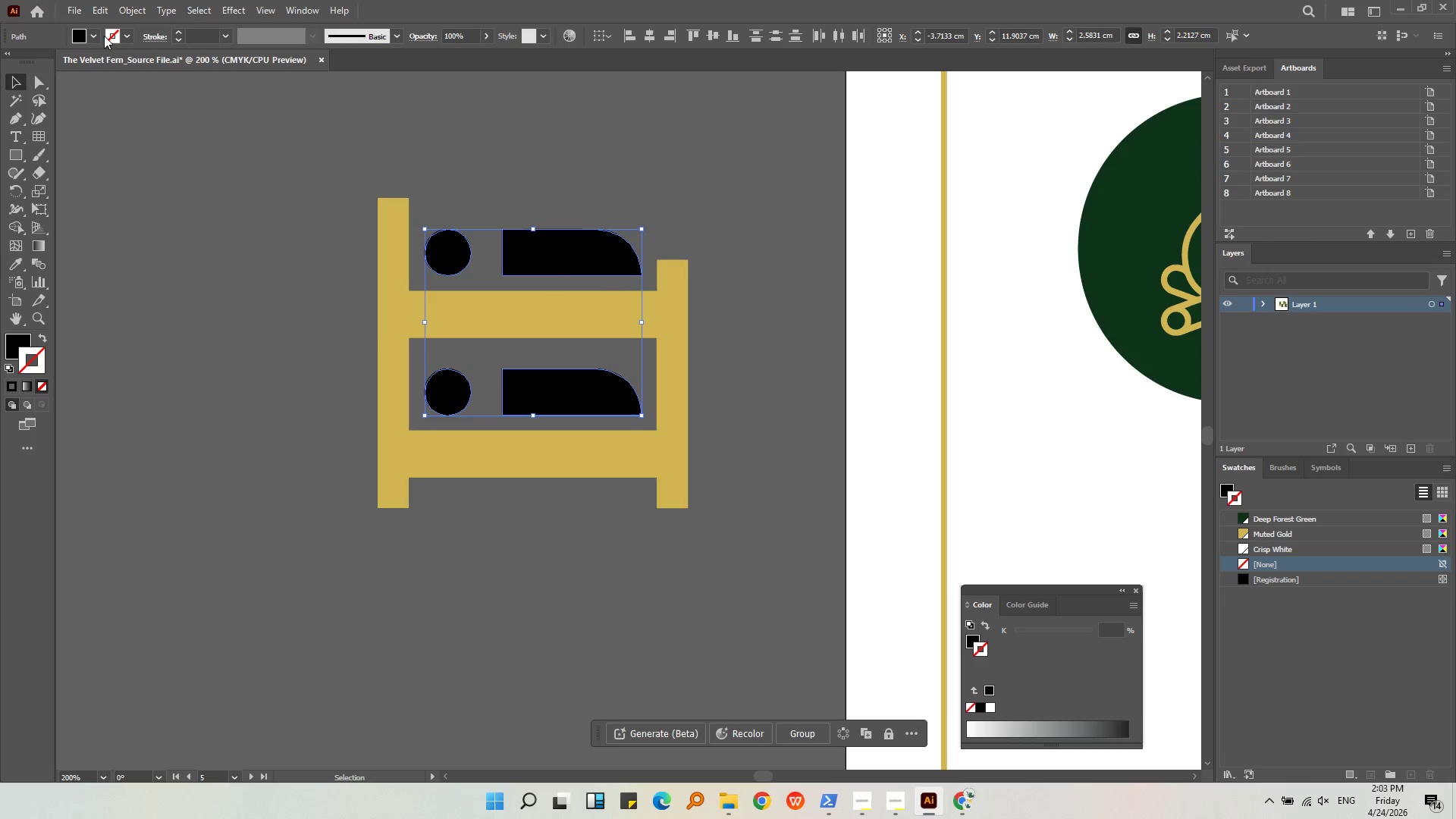 
left_click([86, 39])
 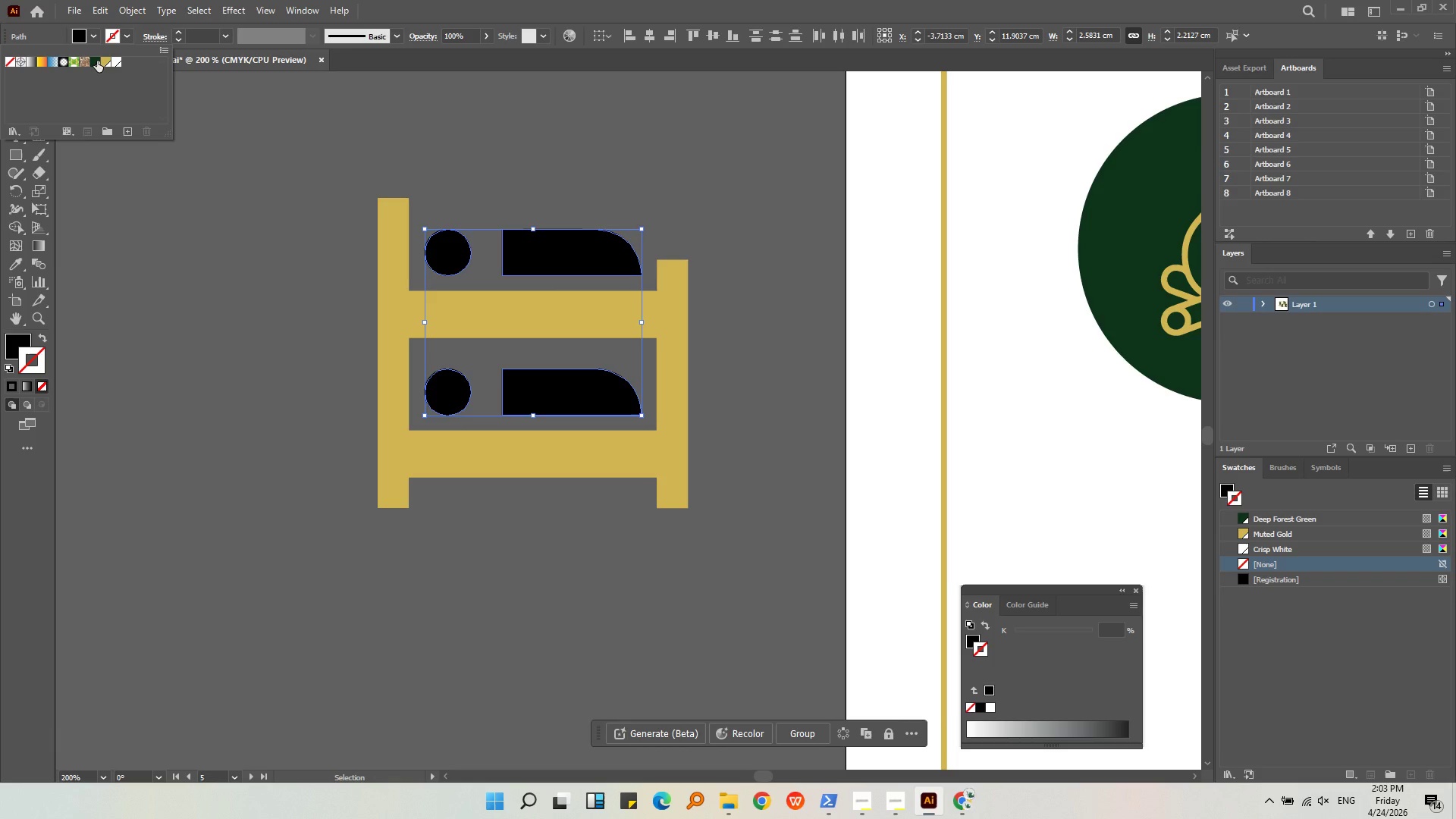 
left_click([105, 64])
 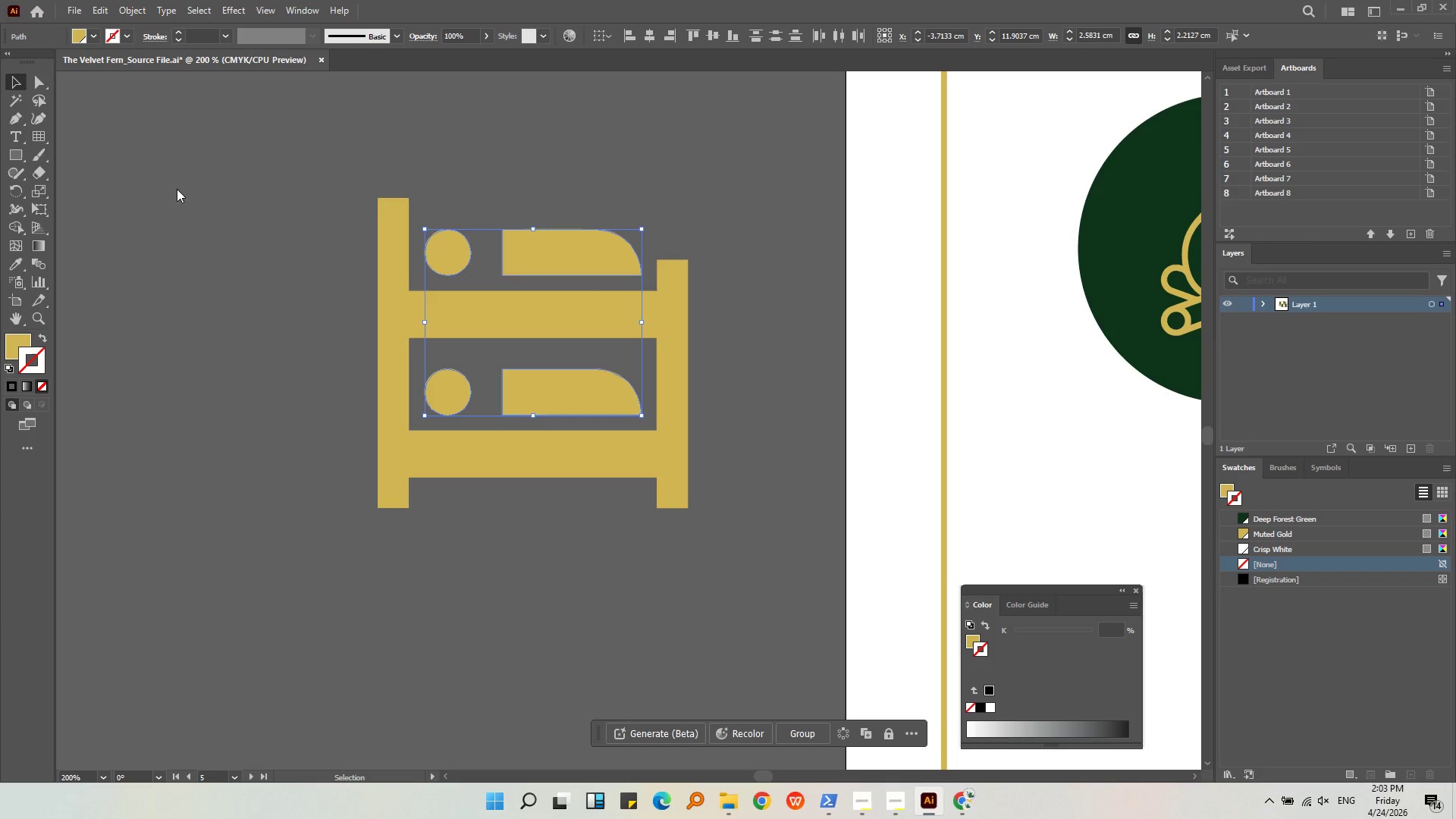 
triple_click([177, 190])
 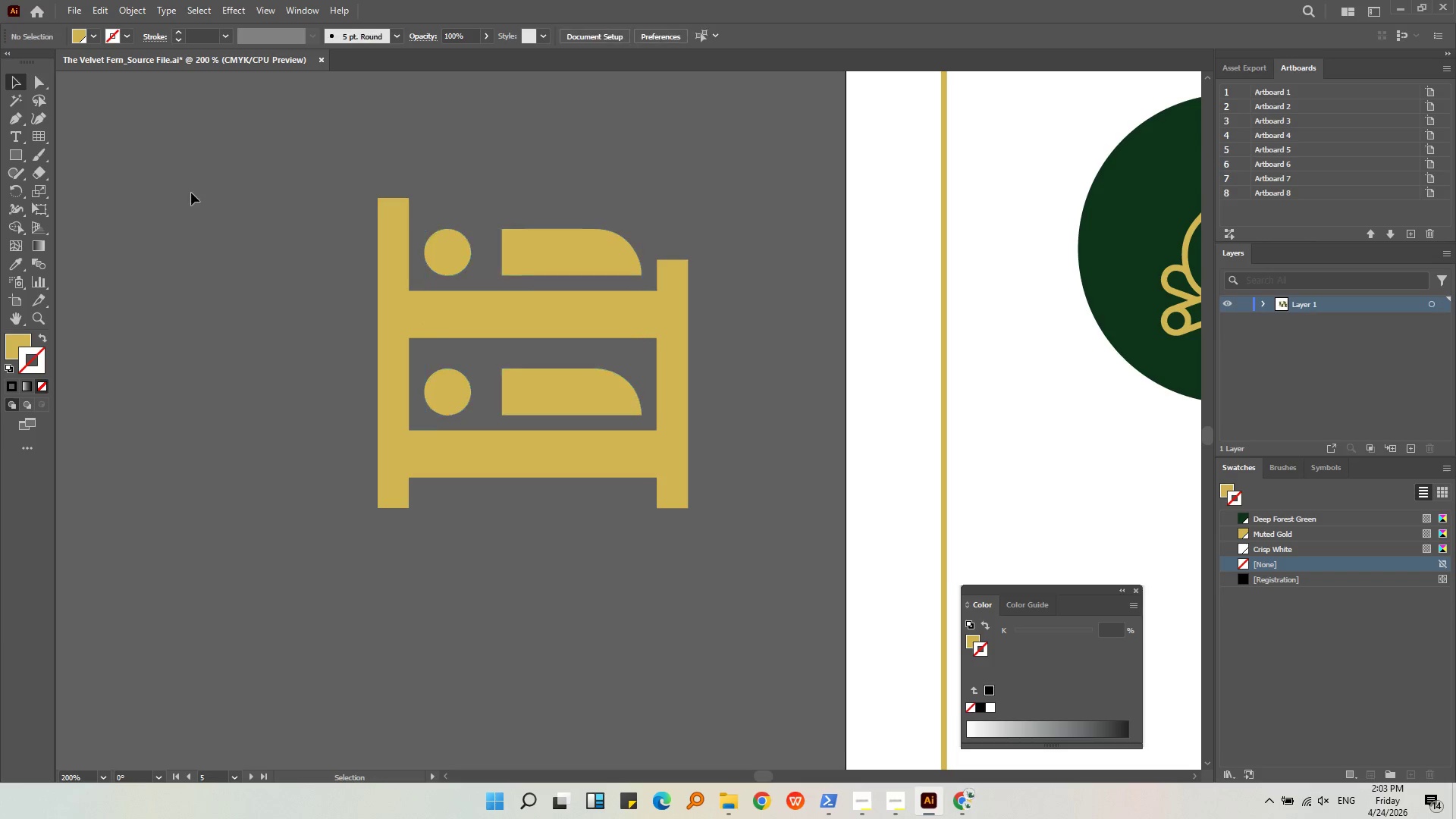 
hold_key(key=AltLeft, duration=0.31)
 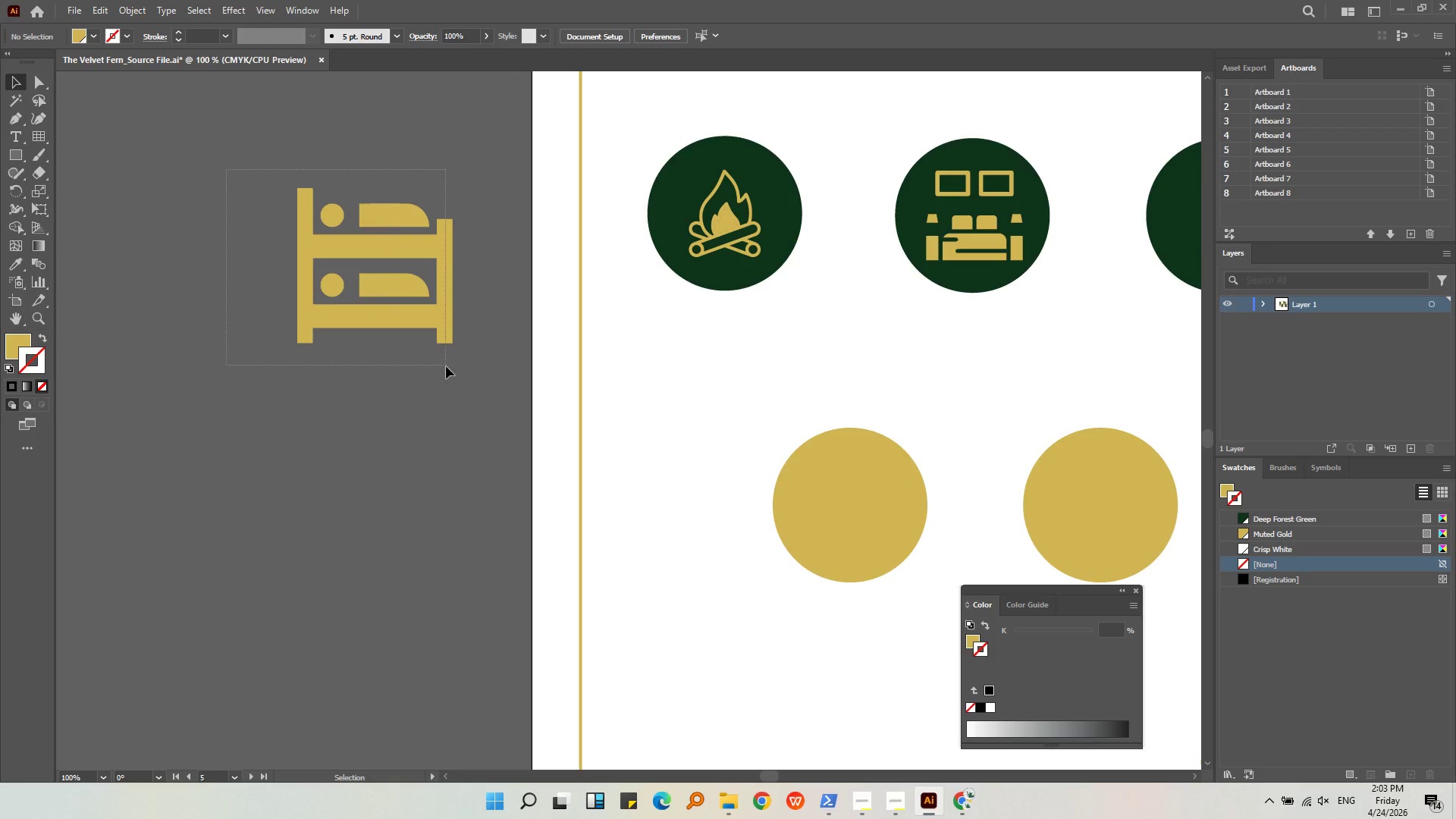 
left_click_drag(start_coordinate=[226, 169], to_coordinate=[446, 366])
 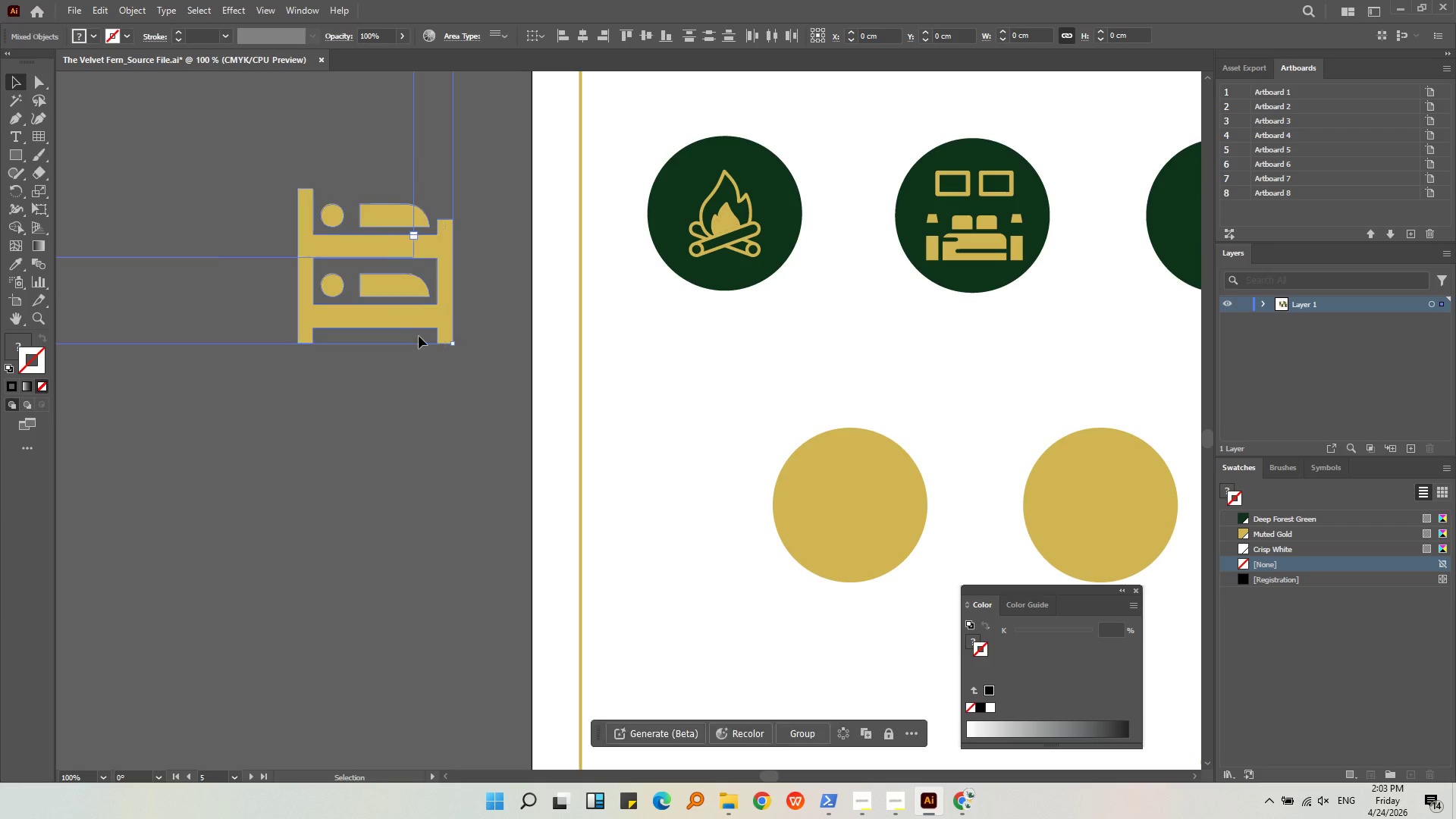 
scroll: coordinate [218, 178], scroll_direction: down, amount: 2.0
 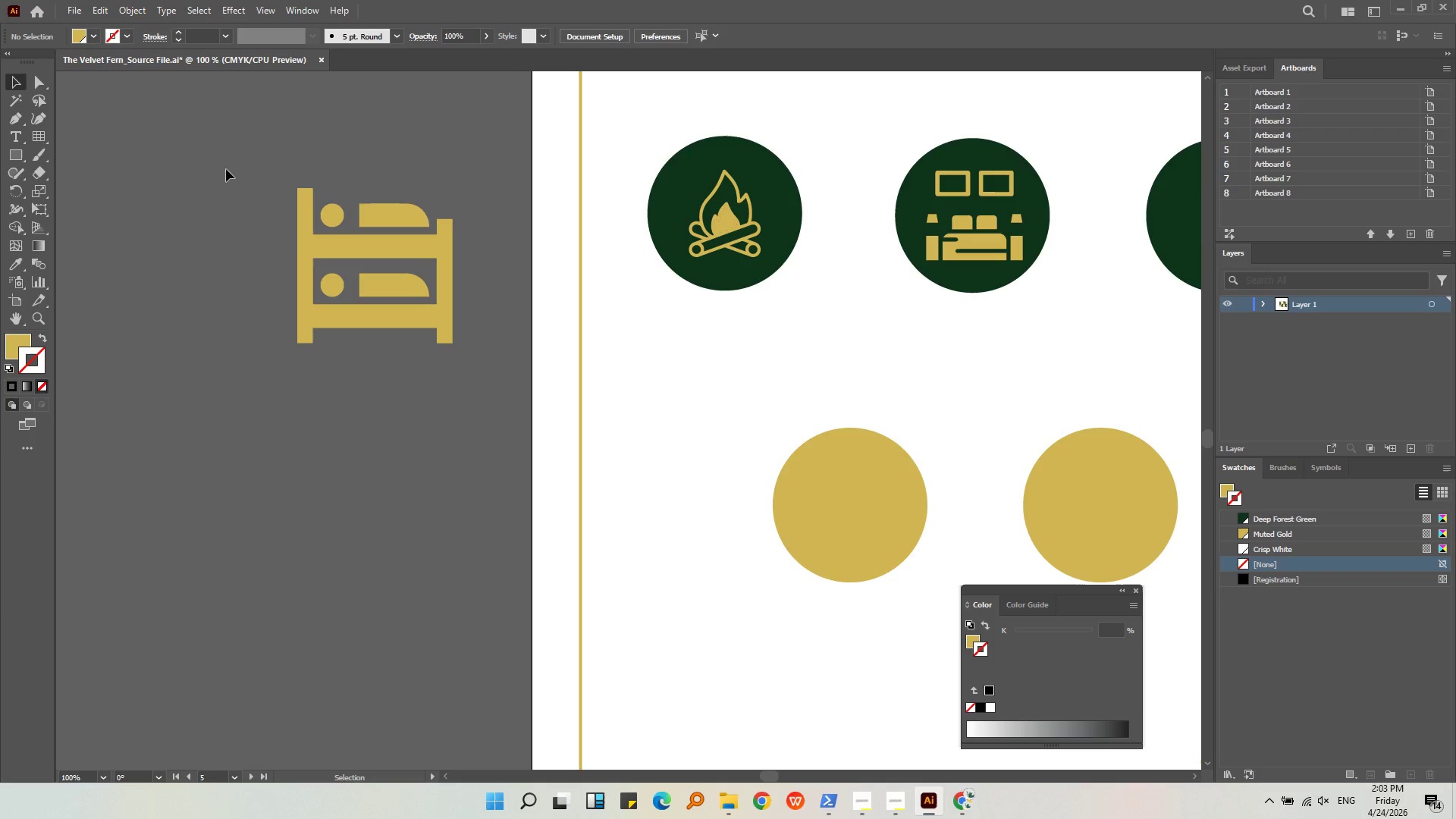 
key(Alt+AltLeft)
 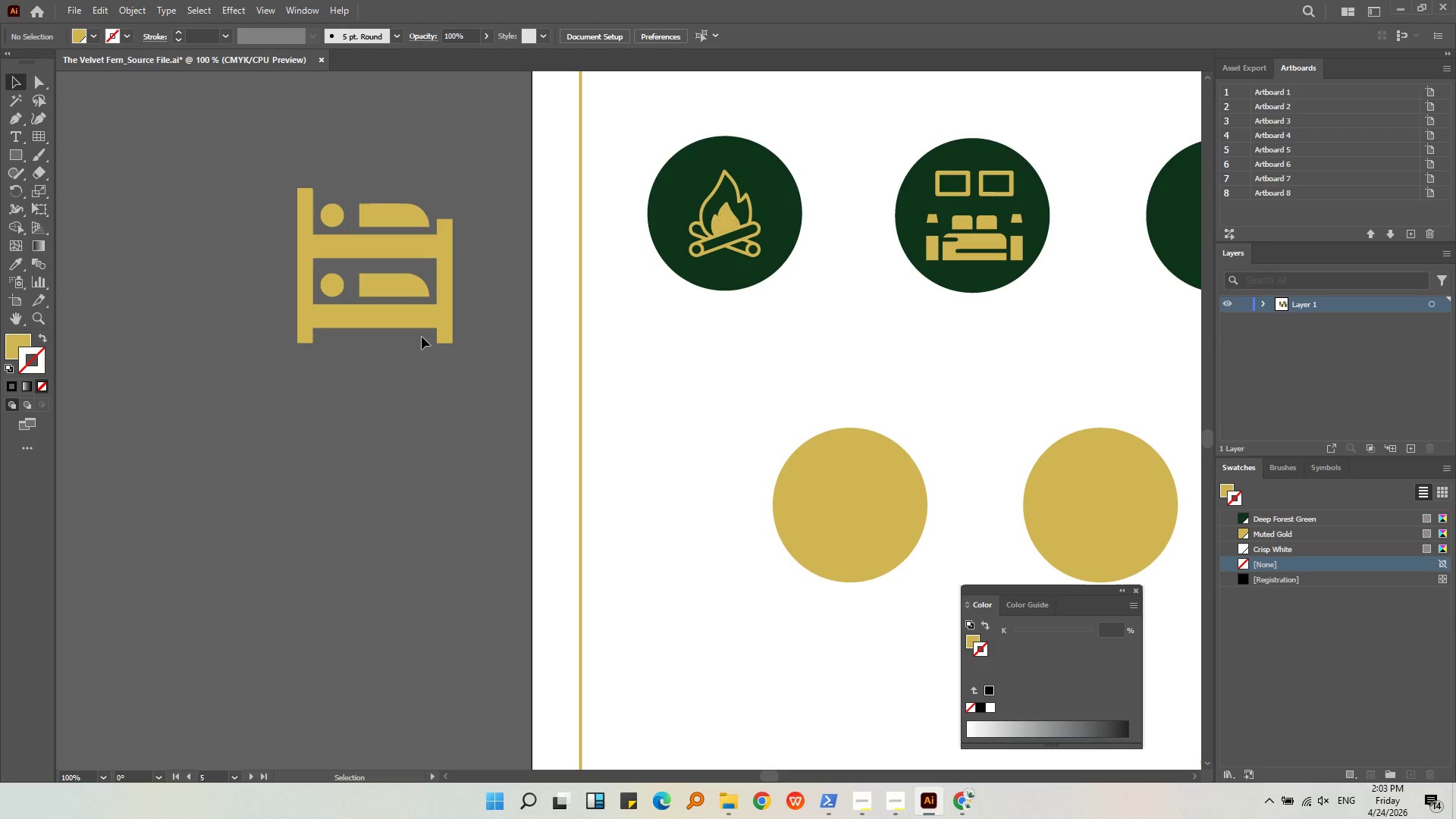 
left_click_drag(start_coordinate=[445, 323], to_coordinate=[438, 446])
 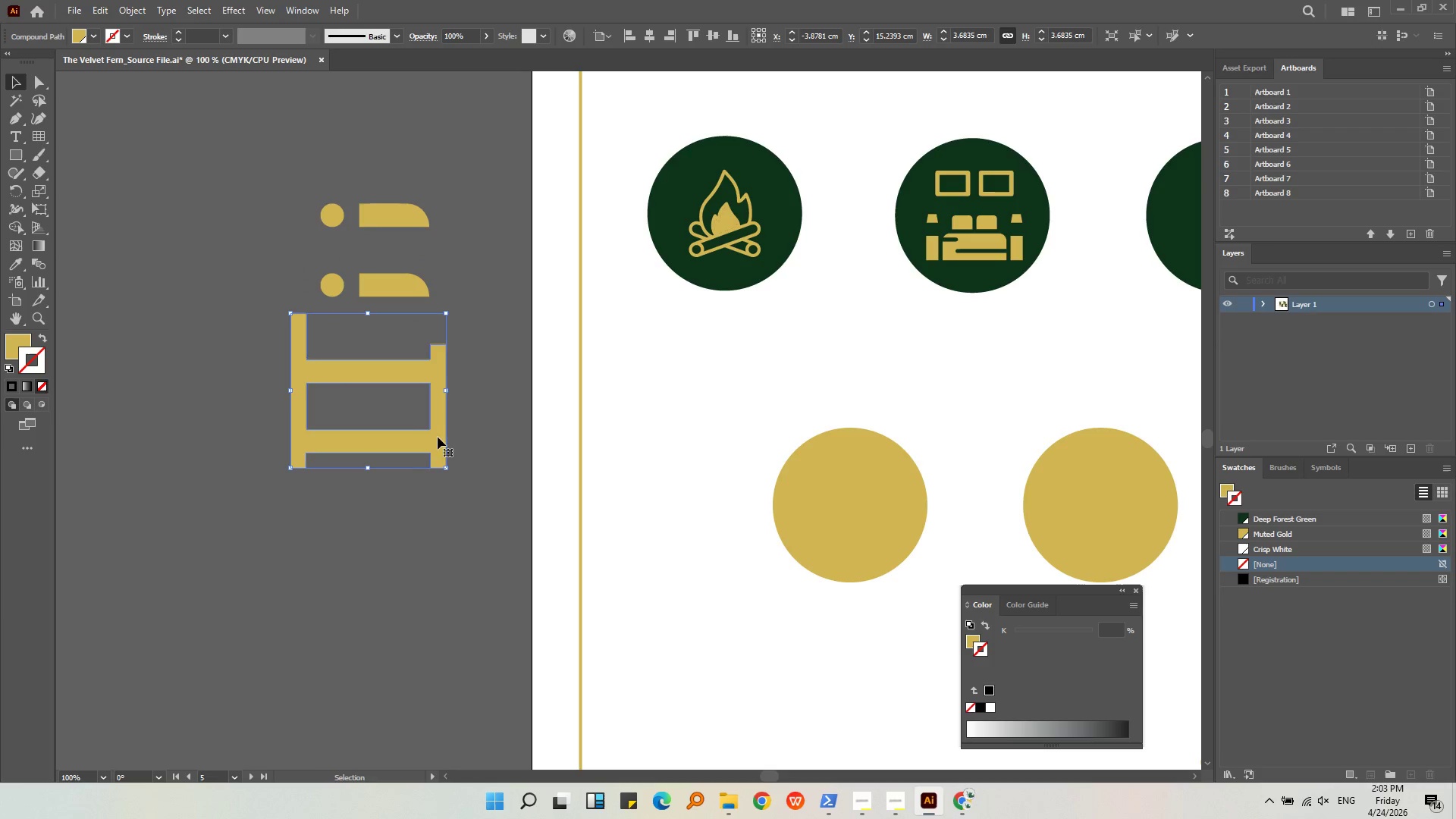 
key(Control+ControlLeft)
 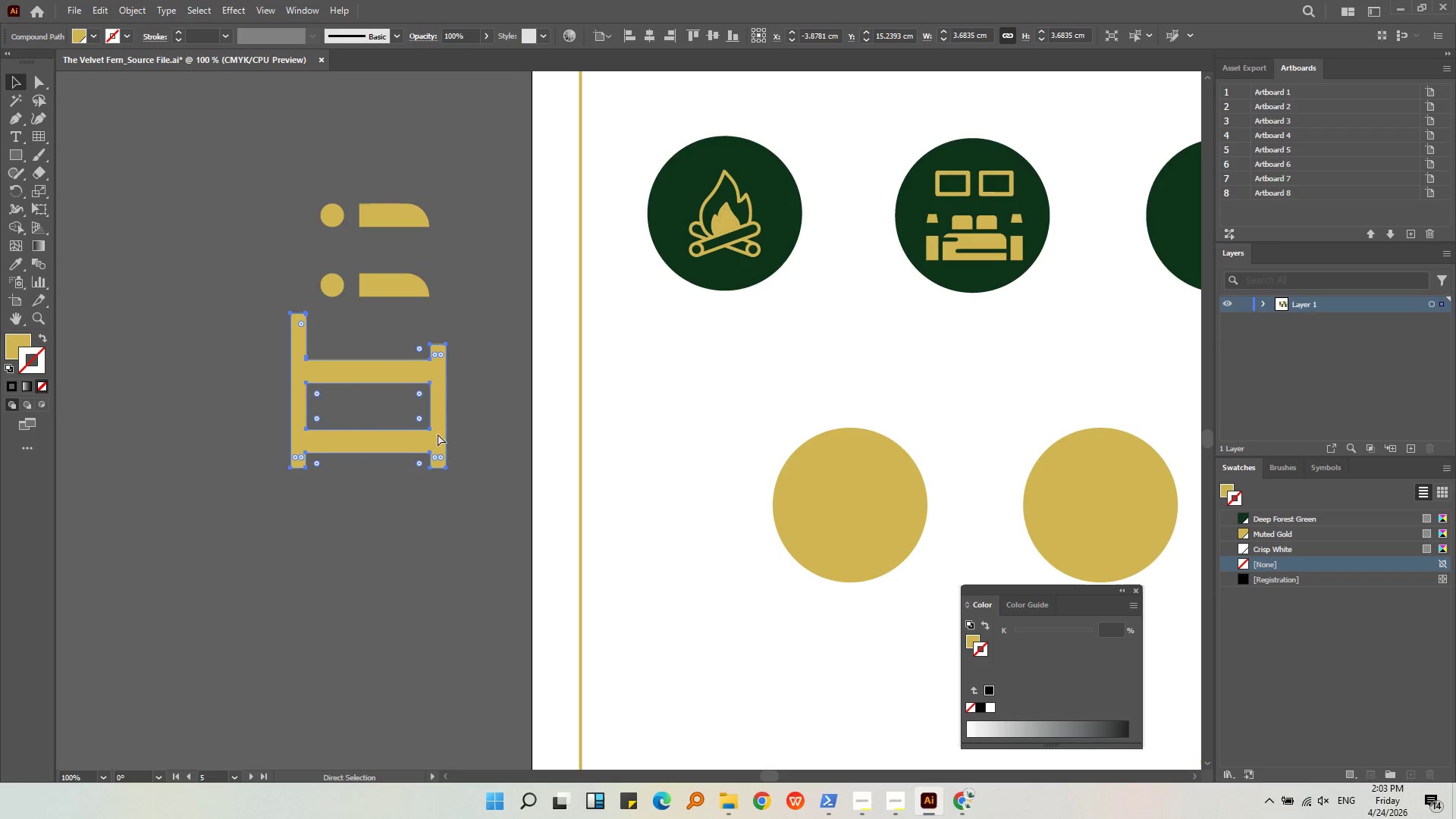 
key(Control+Z)
 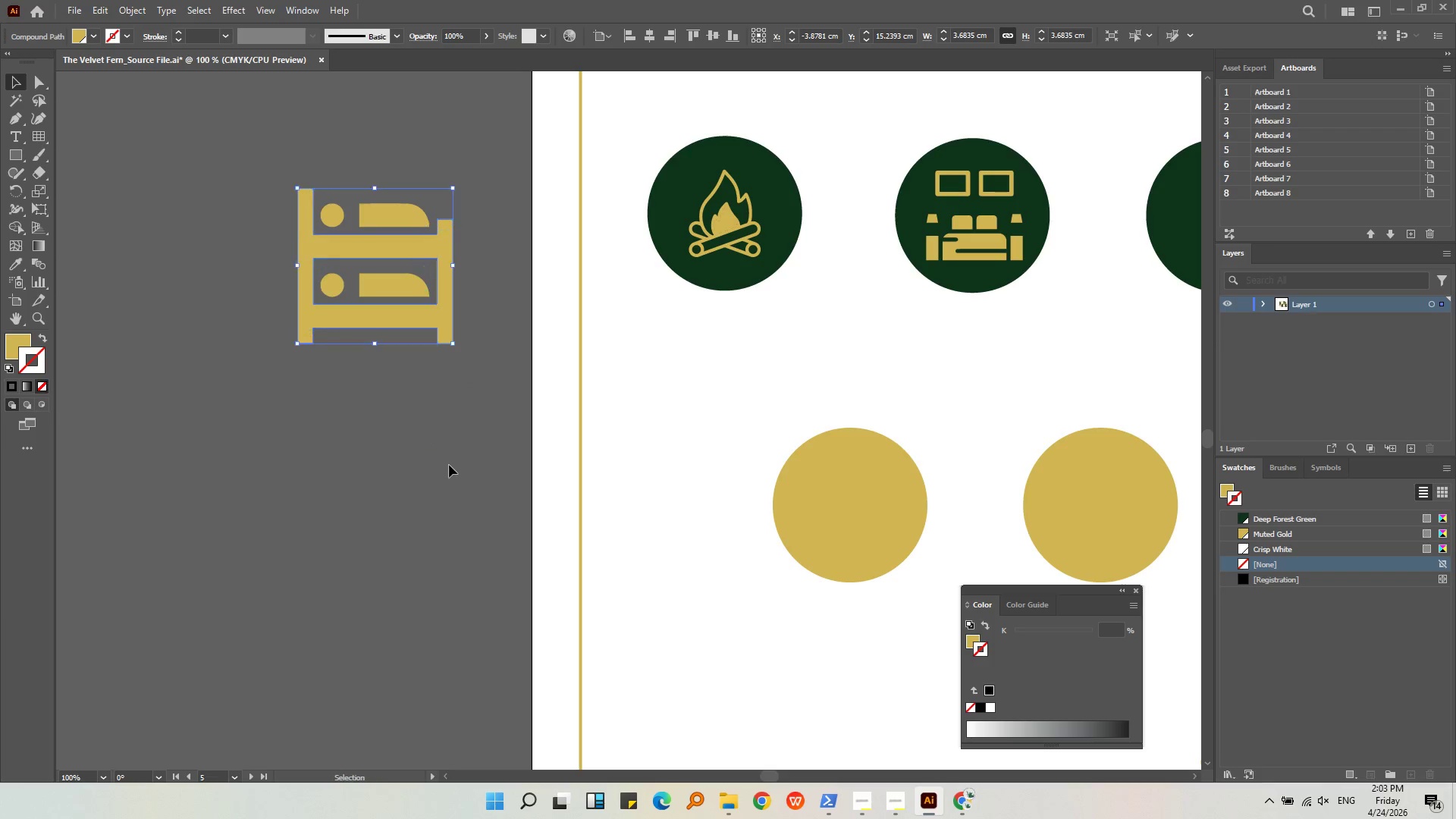 
left_click([450, 465])
 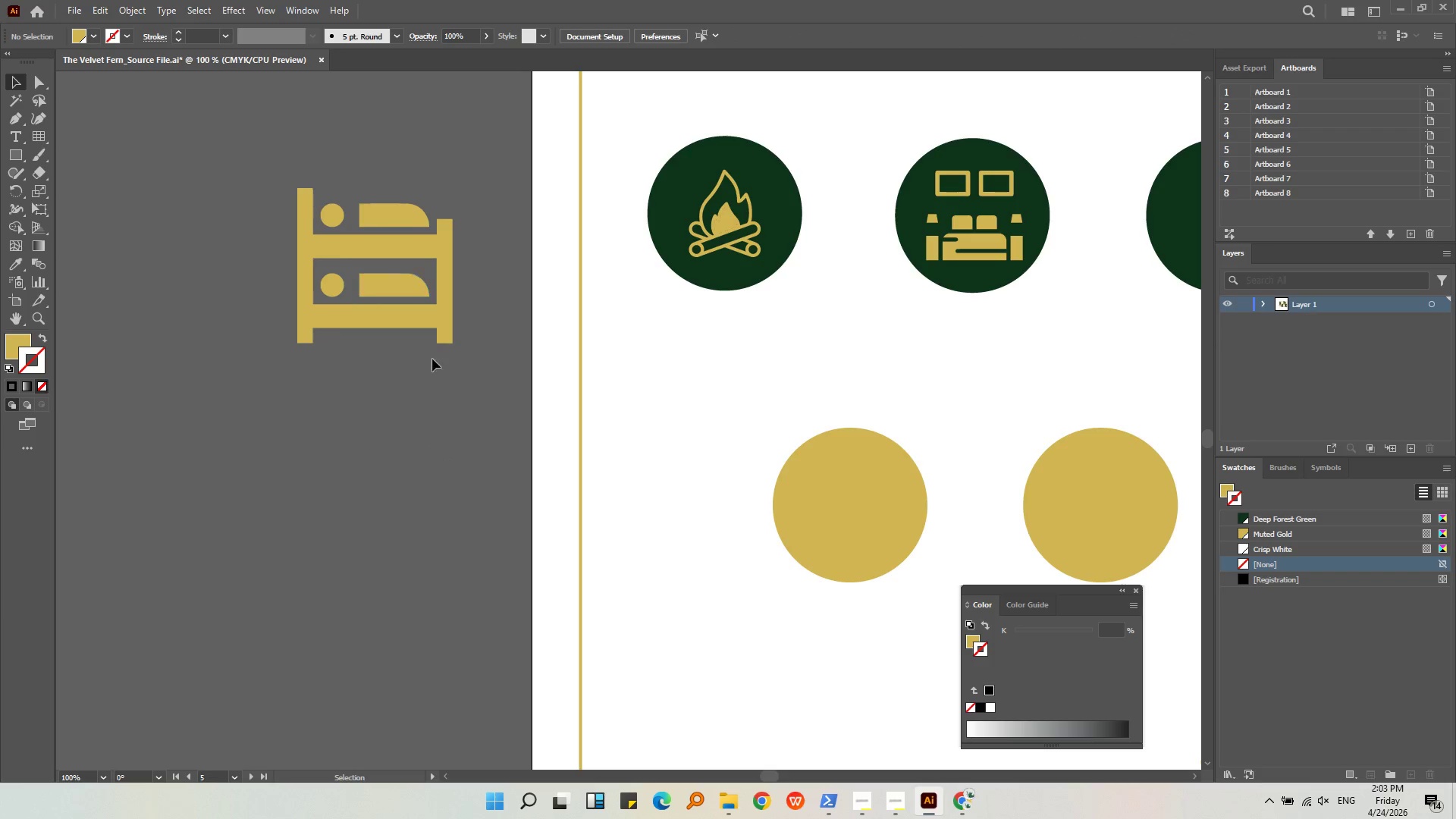 
left_click([448, 363])
 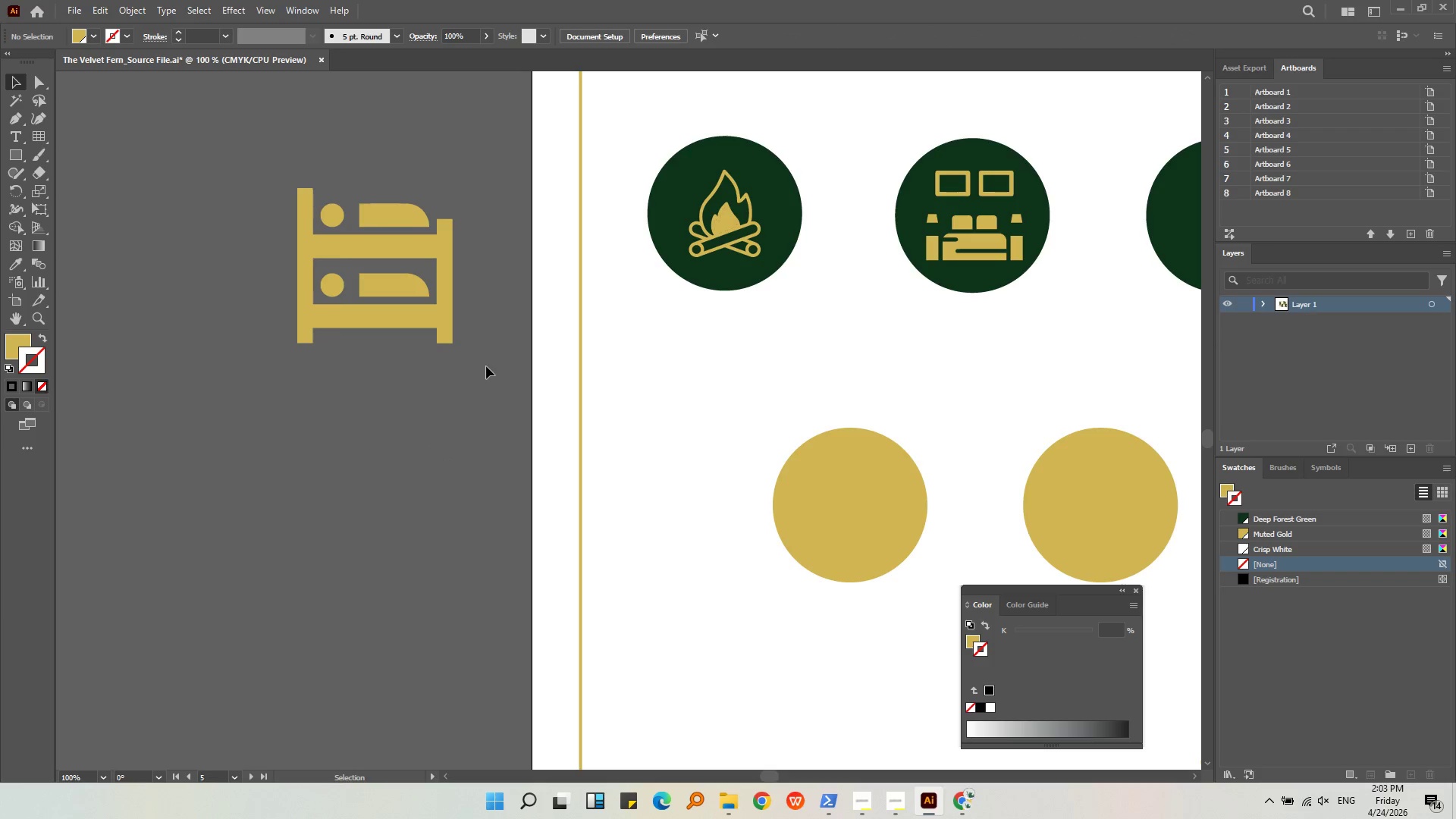 
left_click_drag(start_coordinate=[486, 364], to_coordinate=[277, 195])
 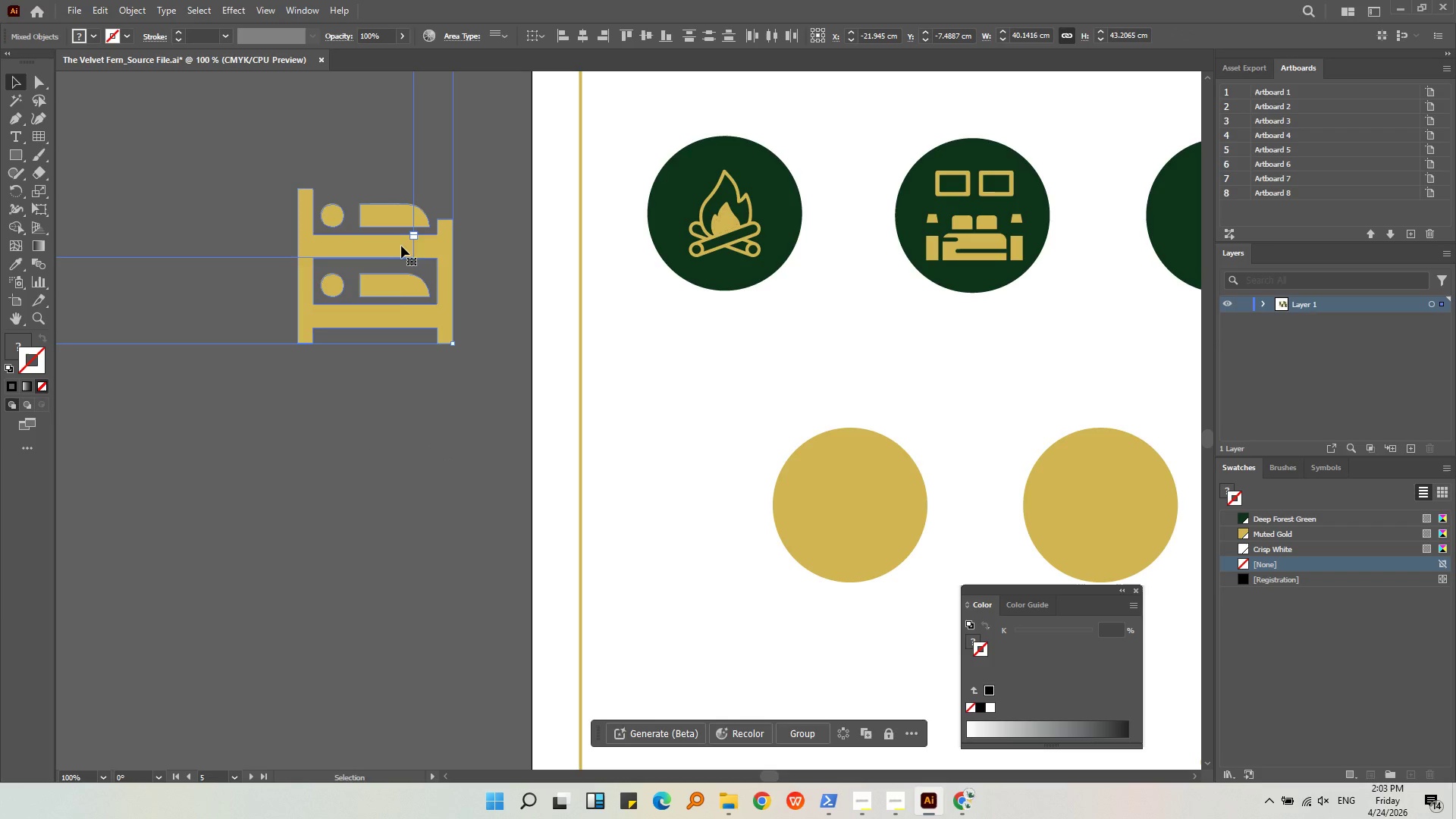 
key(Alt+AltLeft)
 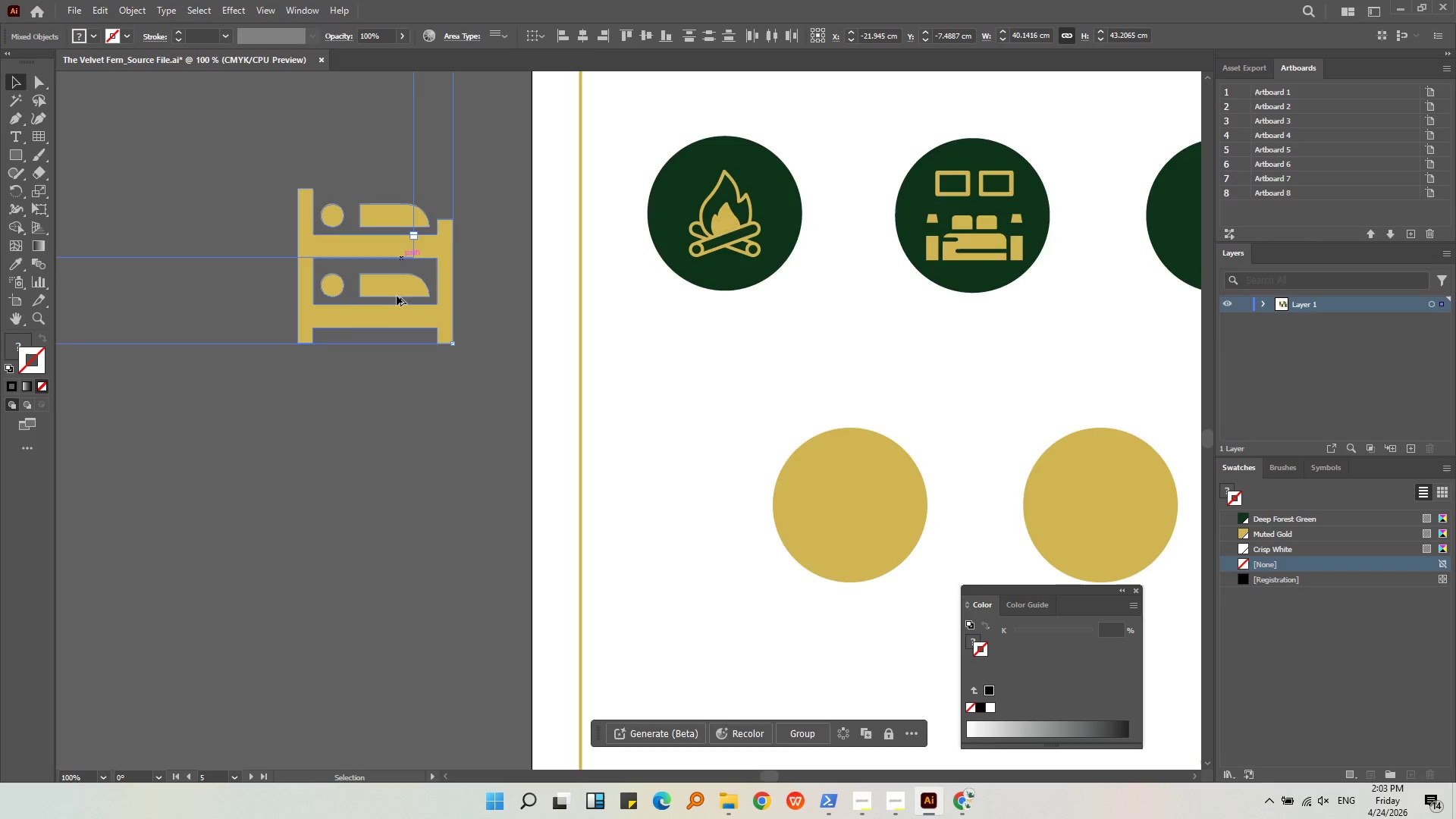 
scroll: coordinate [397, 300], scroll_direction: down, amount: 2.0
 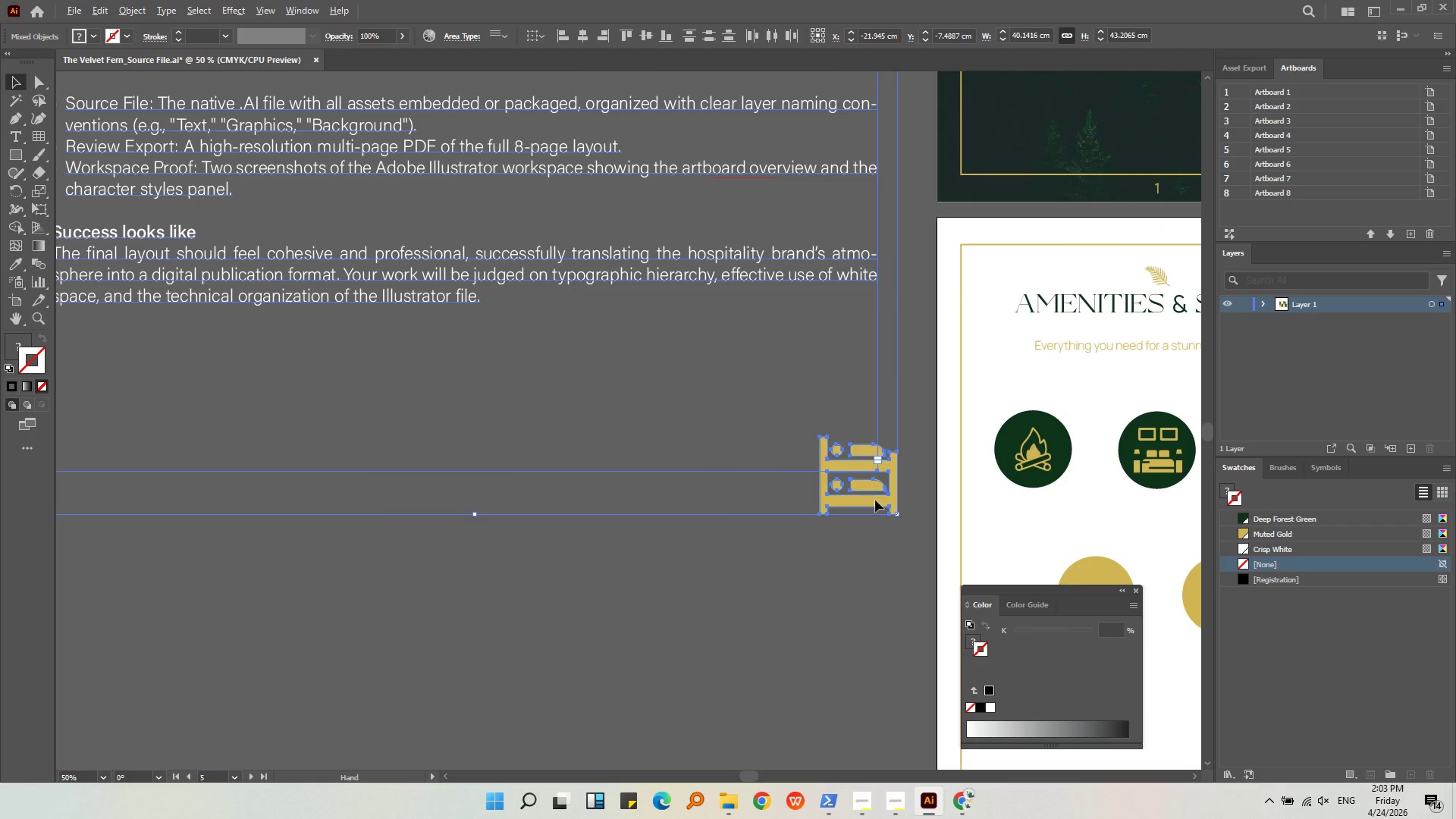 
key(Control+ControlLeft)
 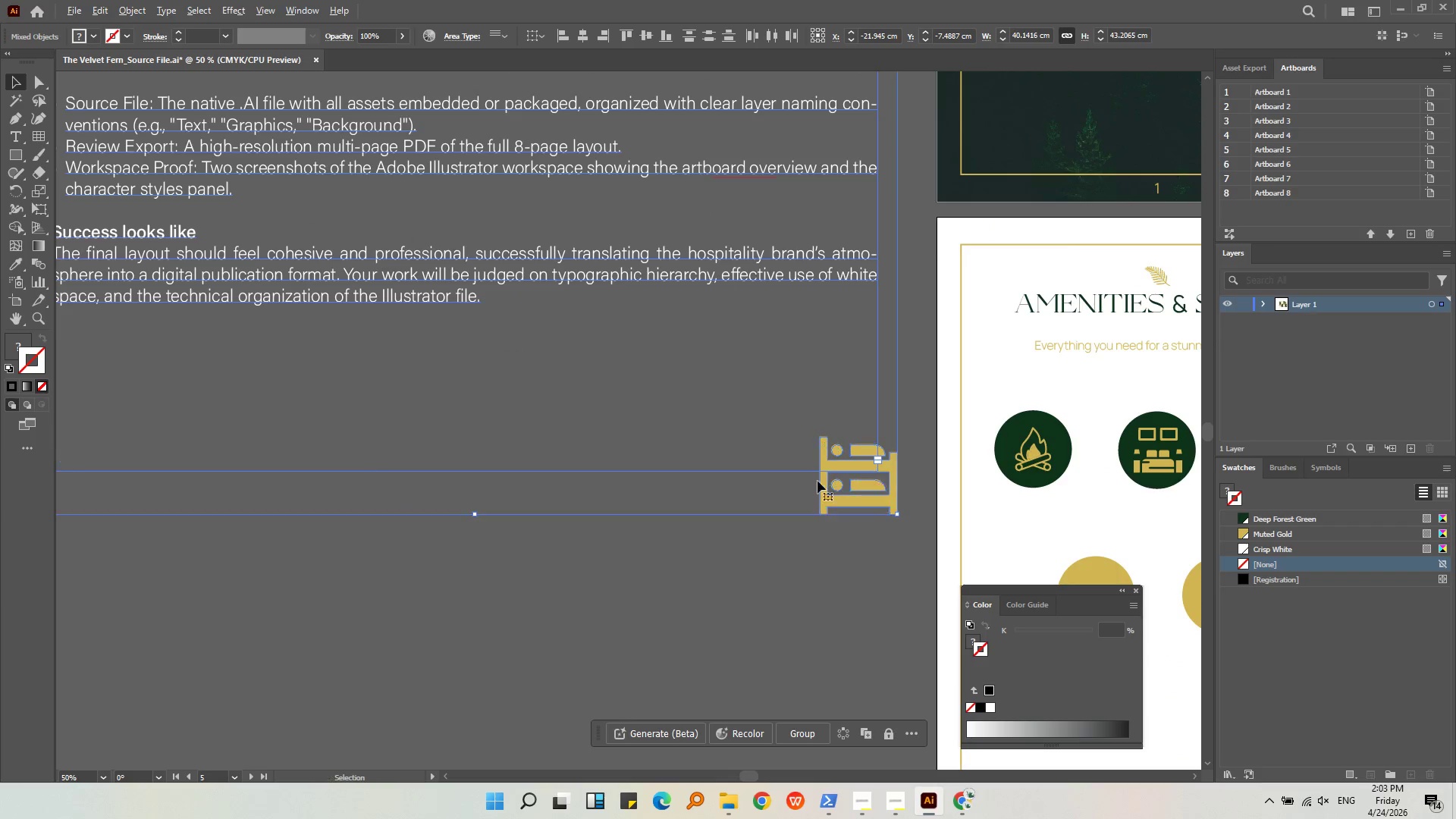 
hold_key(key=ShiftLeft, duration=0.72)
left_click([792, 471])
 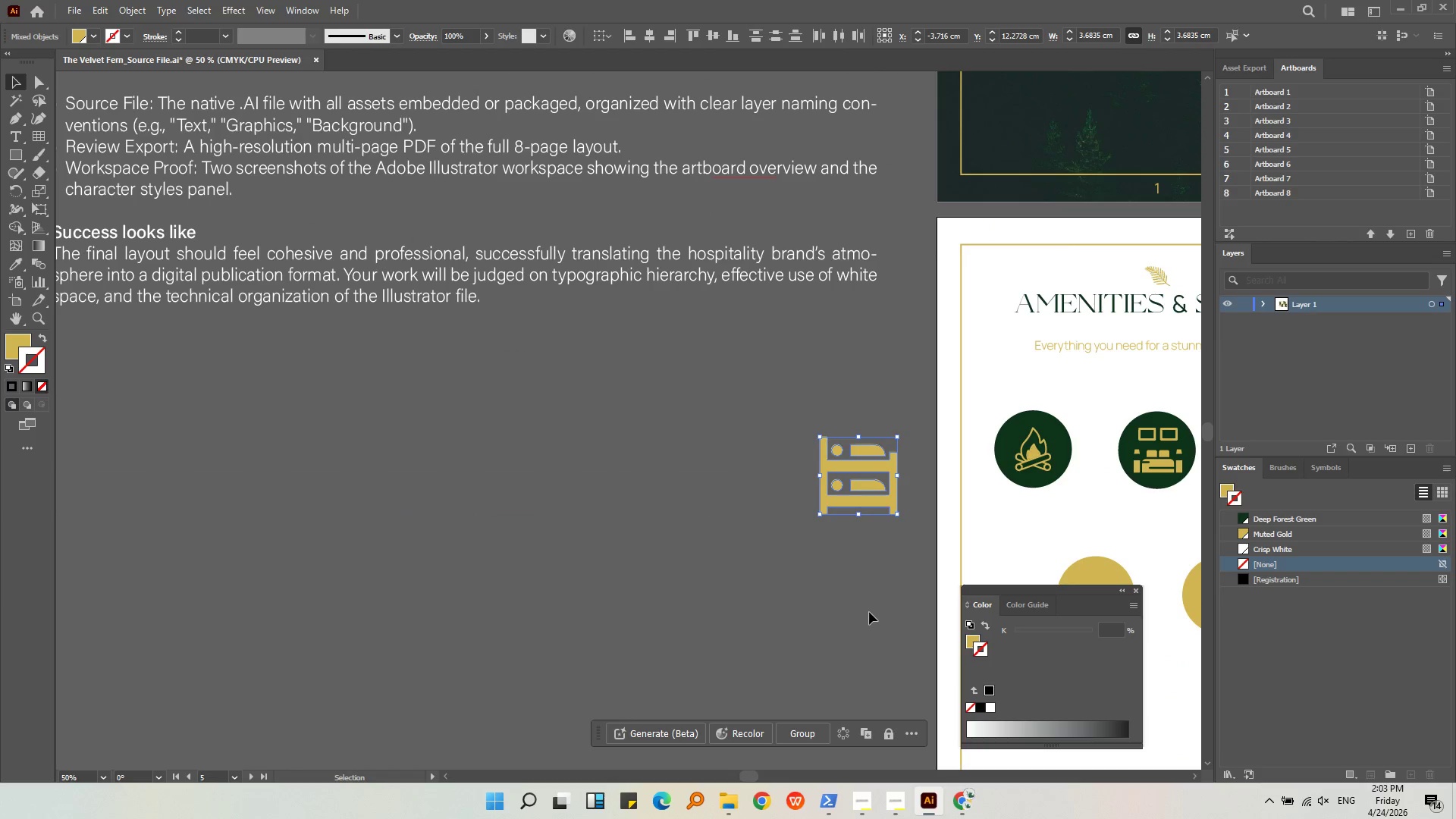 
key(Control+ControlLeft)
 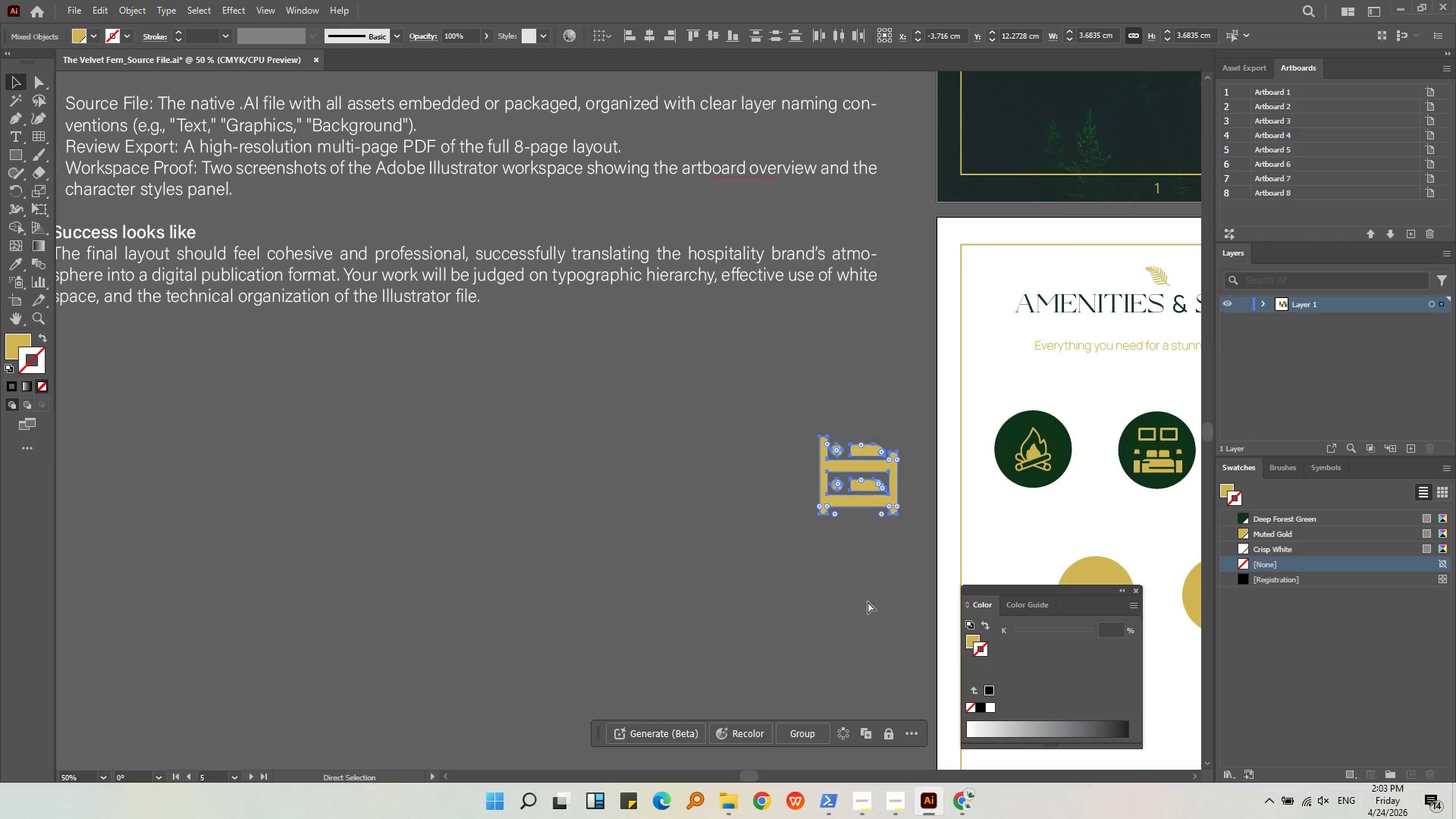 
key(Control+G)
 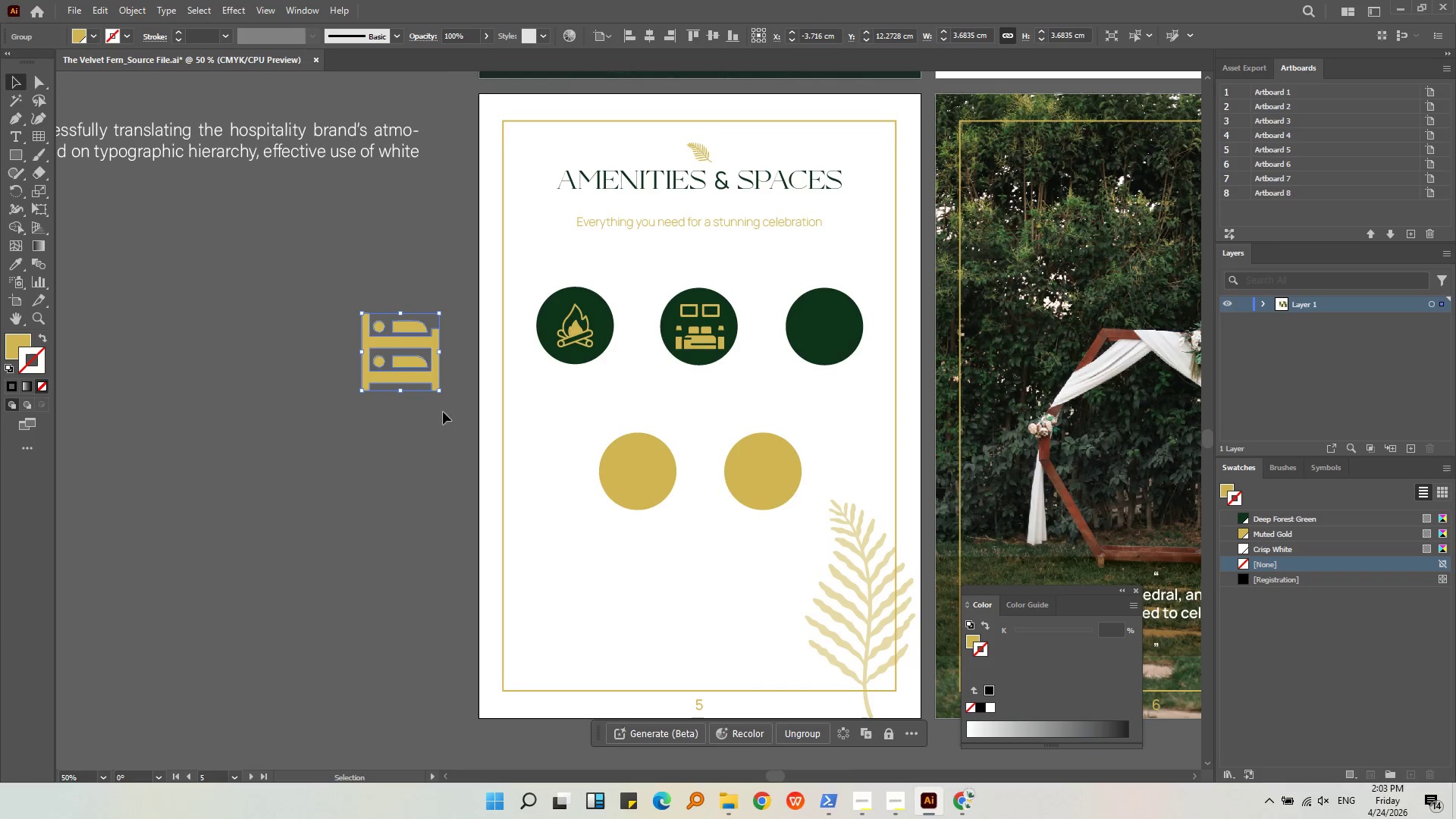 
hold_key(key=ShiftLeft, duration=1.16)
left_click_drag(start_coordinate=[439, 394], to_coordinate=[437, 374])
 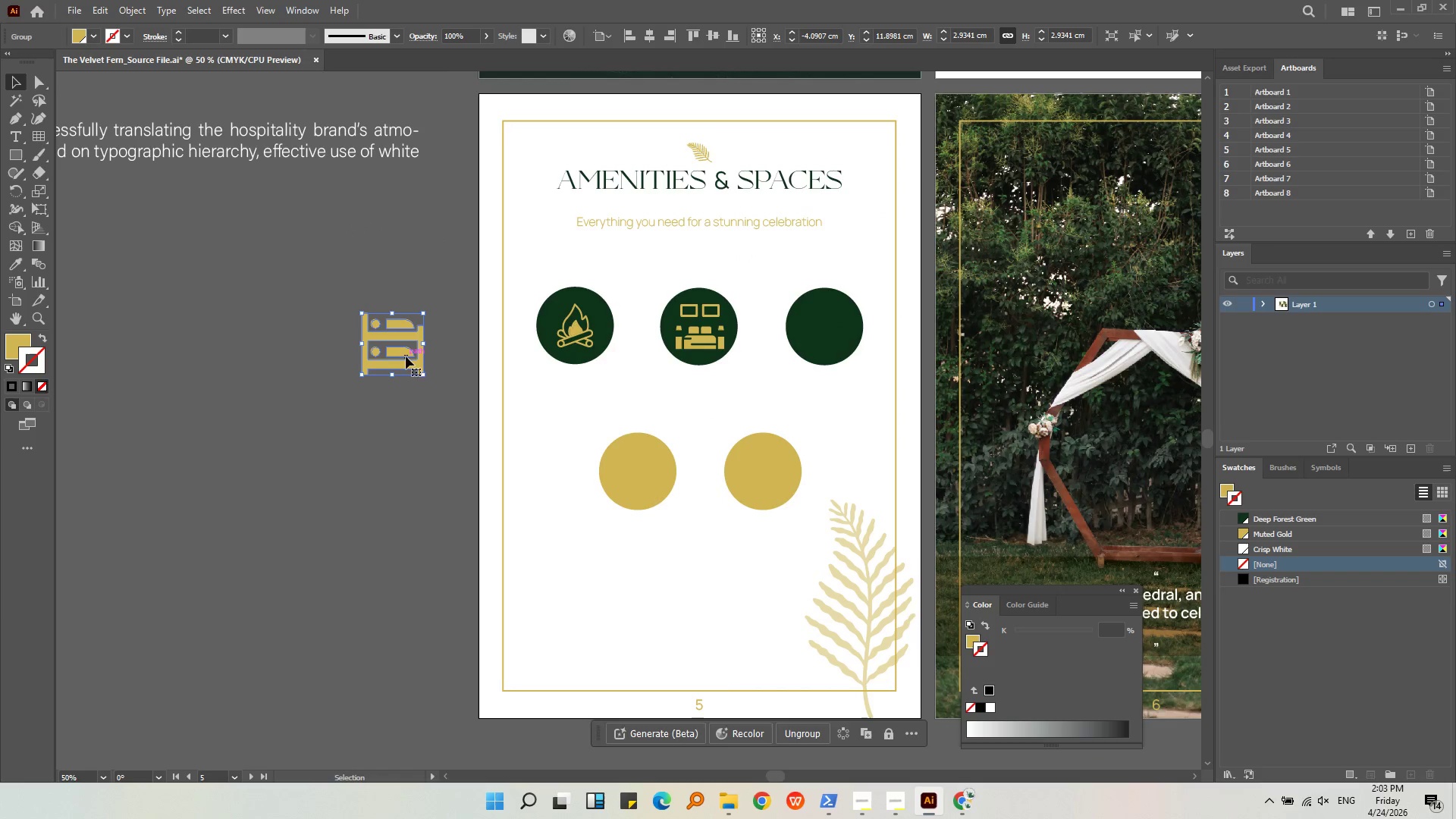 
left_click_drag(start_coordinate=[406, 354], to_coordinate=[839, 344])
 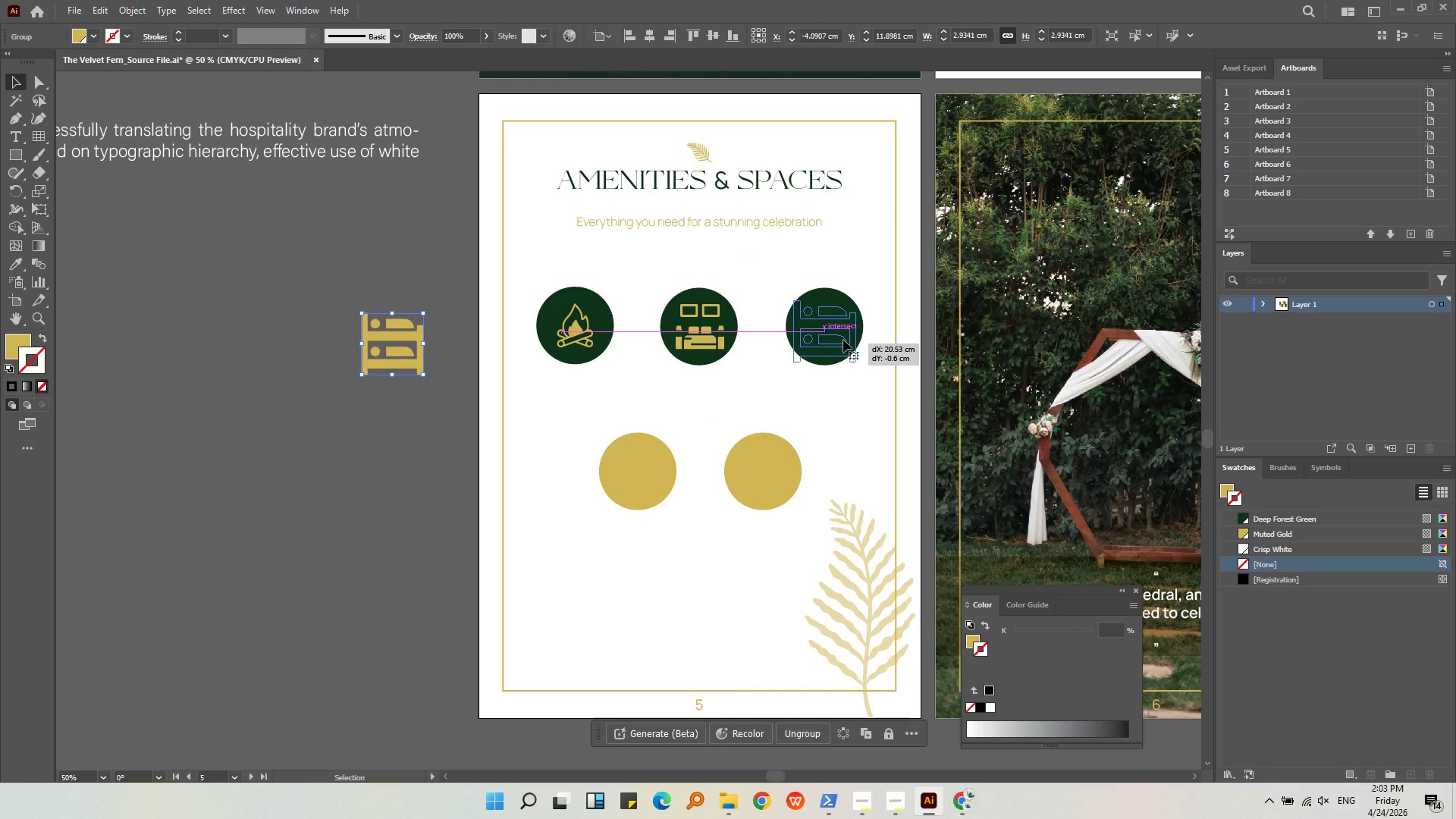 
hold_key(key=AltLeft, duration=0.39)
 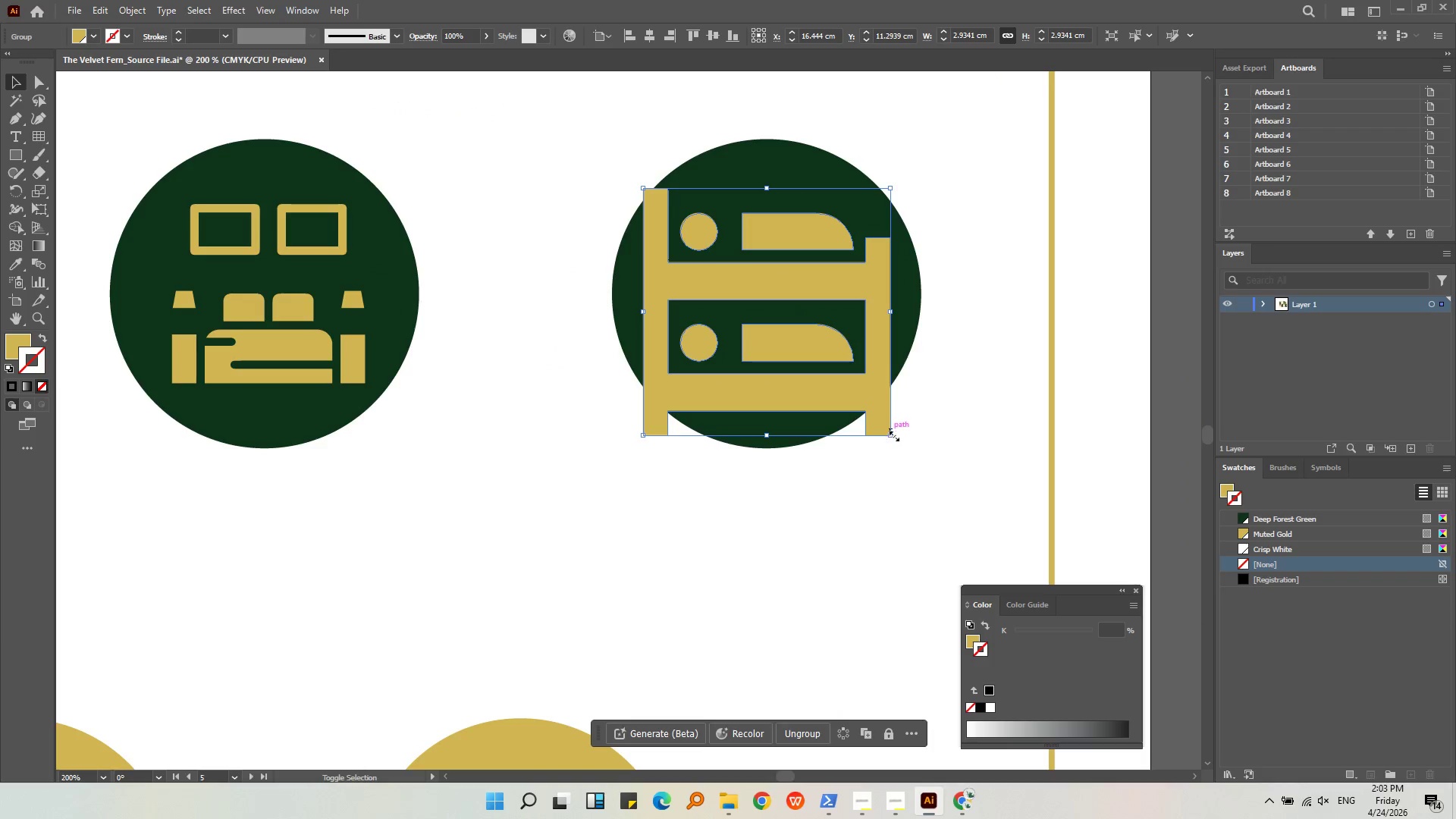 
hold_key(key=ShiftLeft, duration=1.14)
 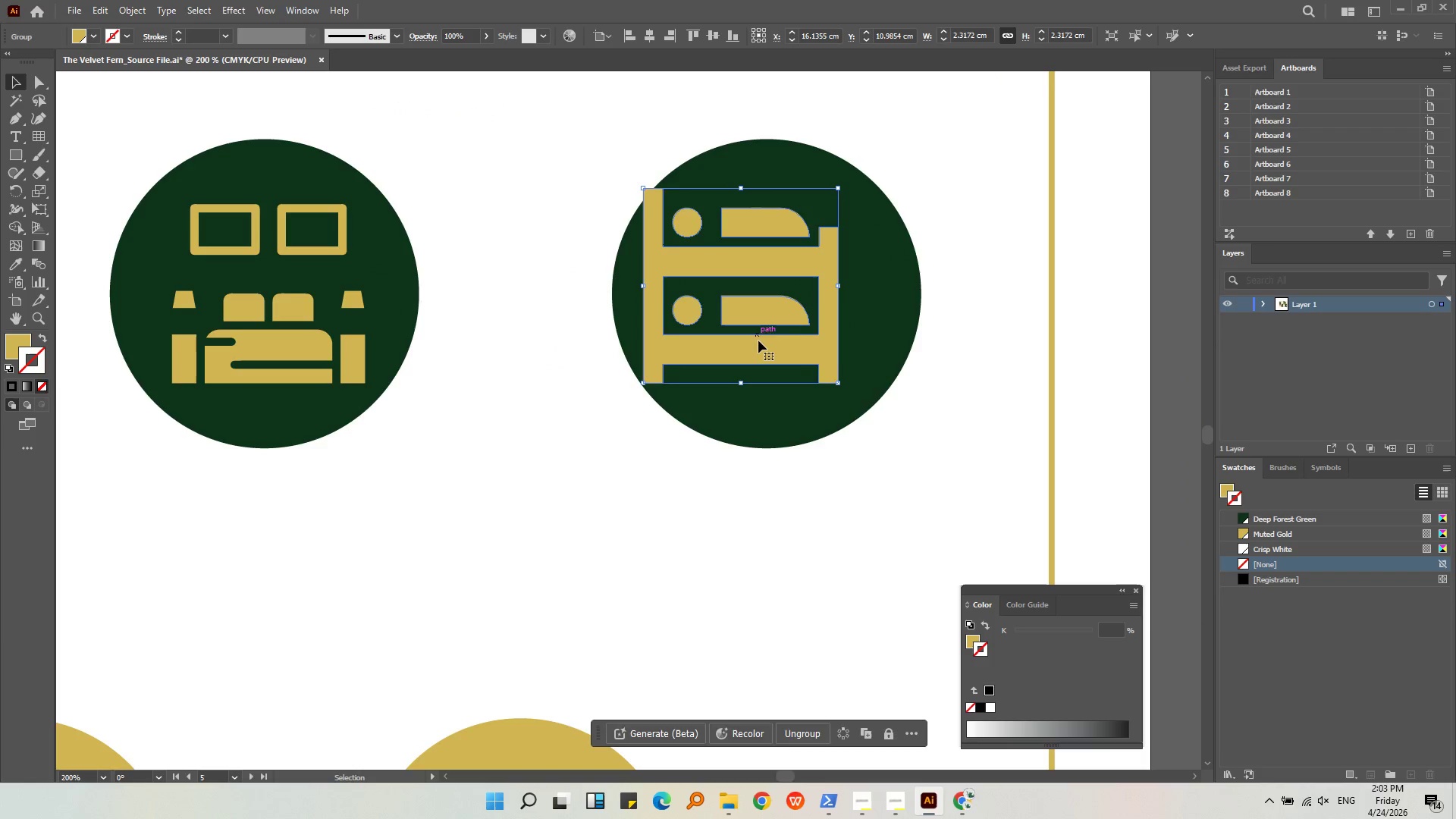 
scroll: coordinate [845, 338], scroll_direction: up, amount: 4.0
 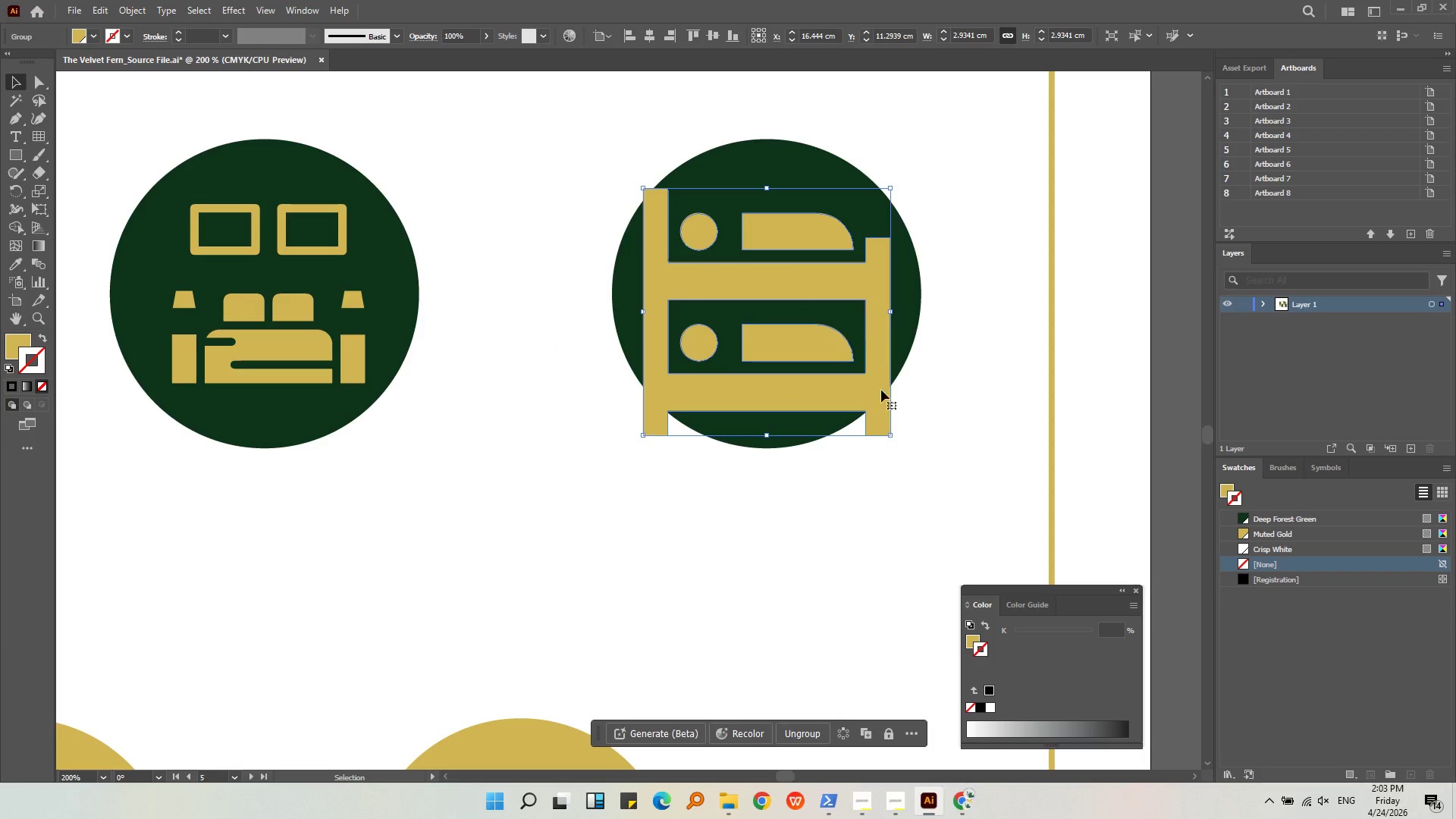 
left_click_drag(start_coordinate=[894, 438], to_coordinate=[886, 381])
 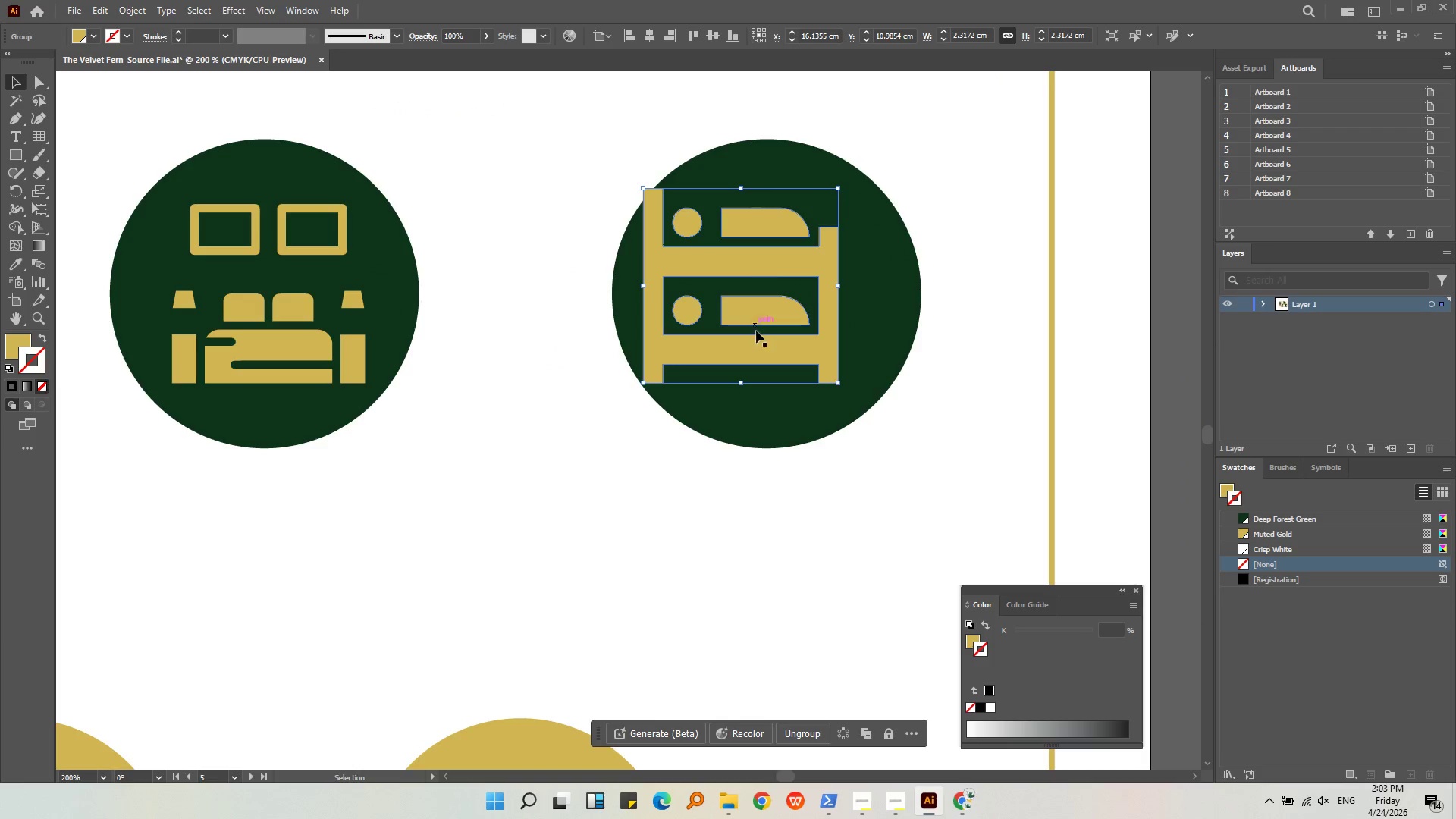 
left_click_drag(start_coordinate=[758, 341], to_coordinate=[800, 356])
 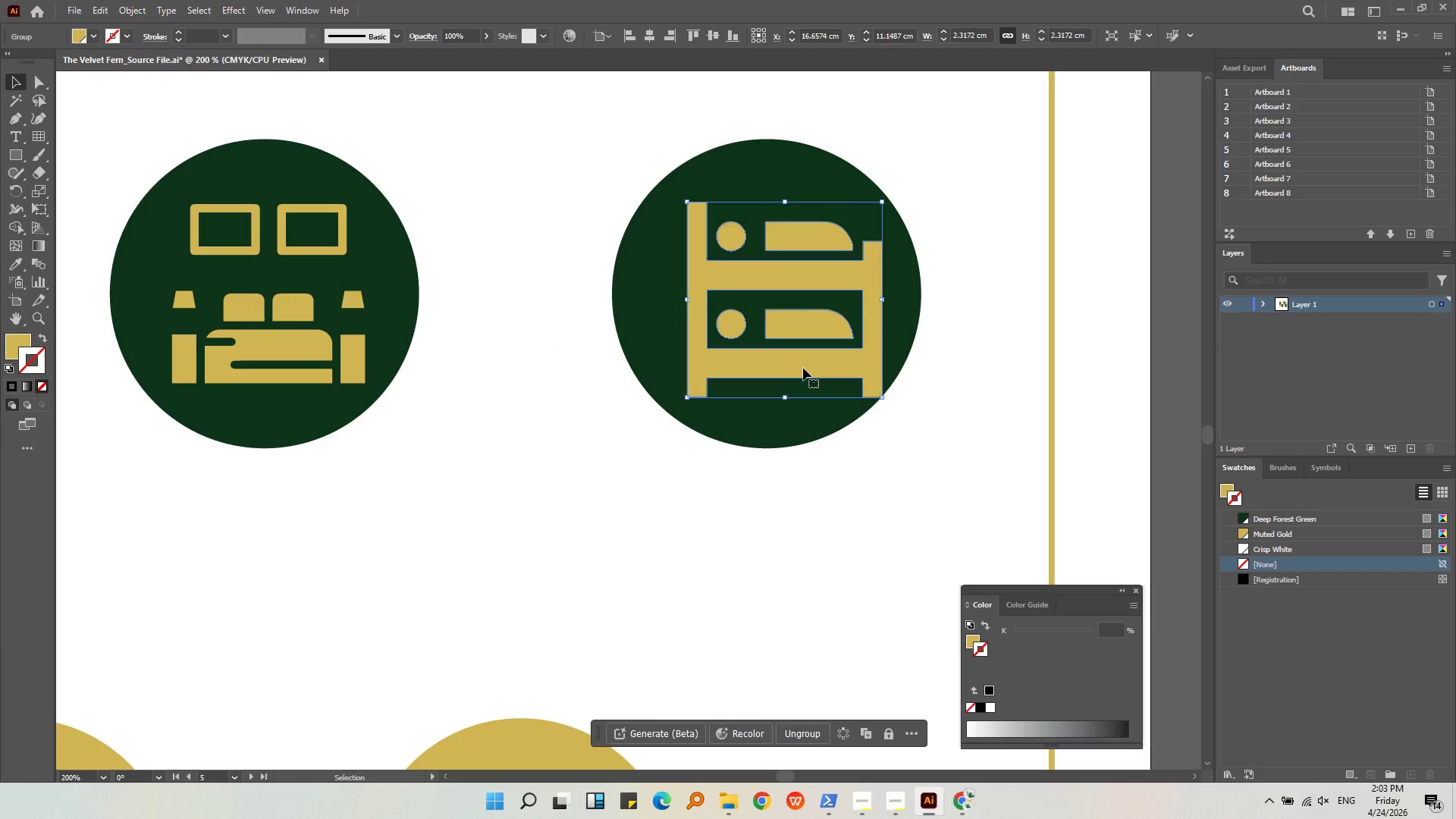 
left_click_drag(start_coordinate=[803, 368], to_coordinate=[792, 368])
 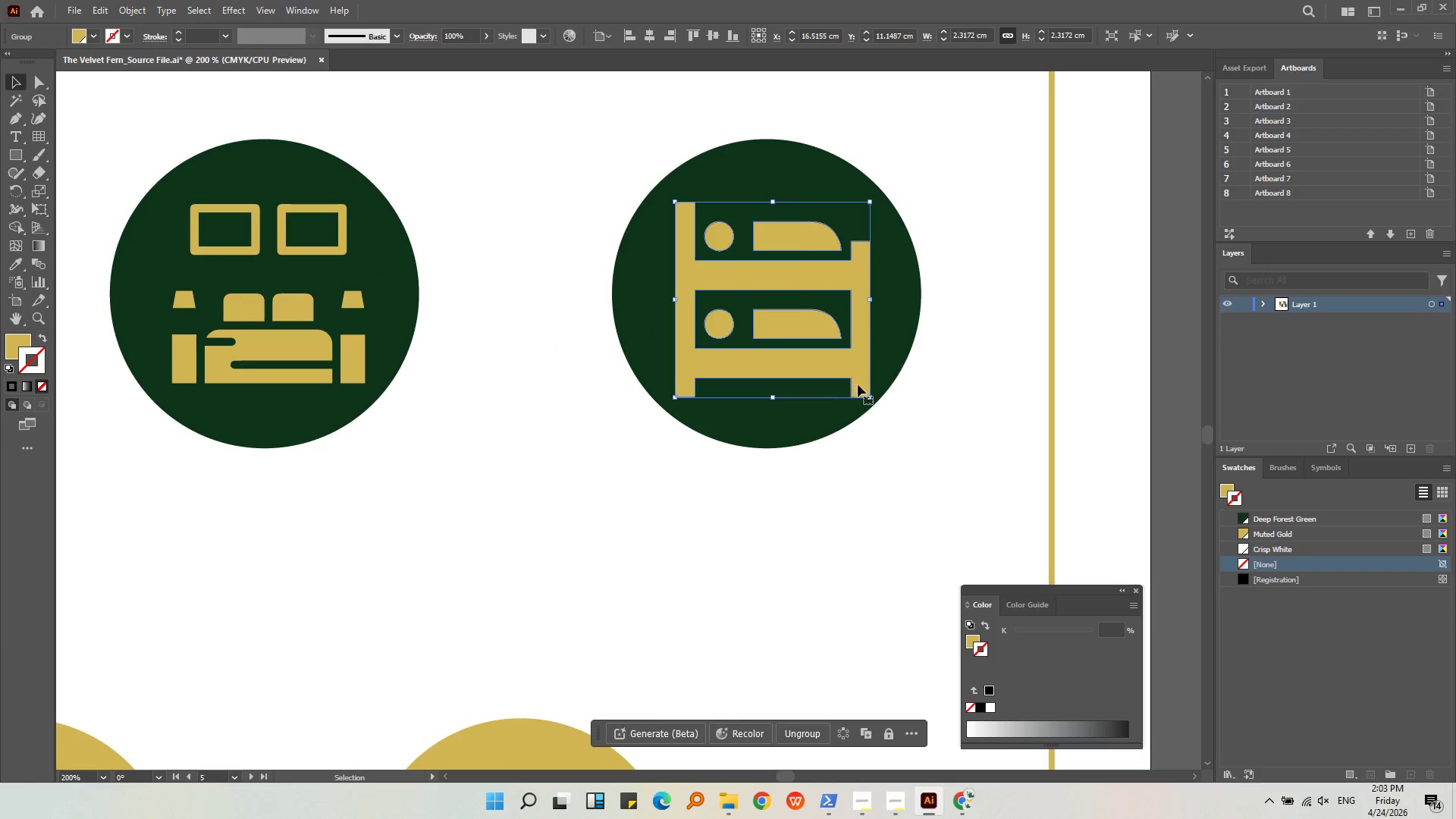 
hold_key(key=ShiftLeft, duration=1.39)
left_click_drag(start_coordinate=[869, 398], to_coordinate=[862, 378])
 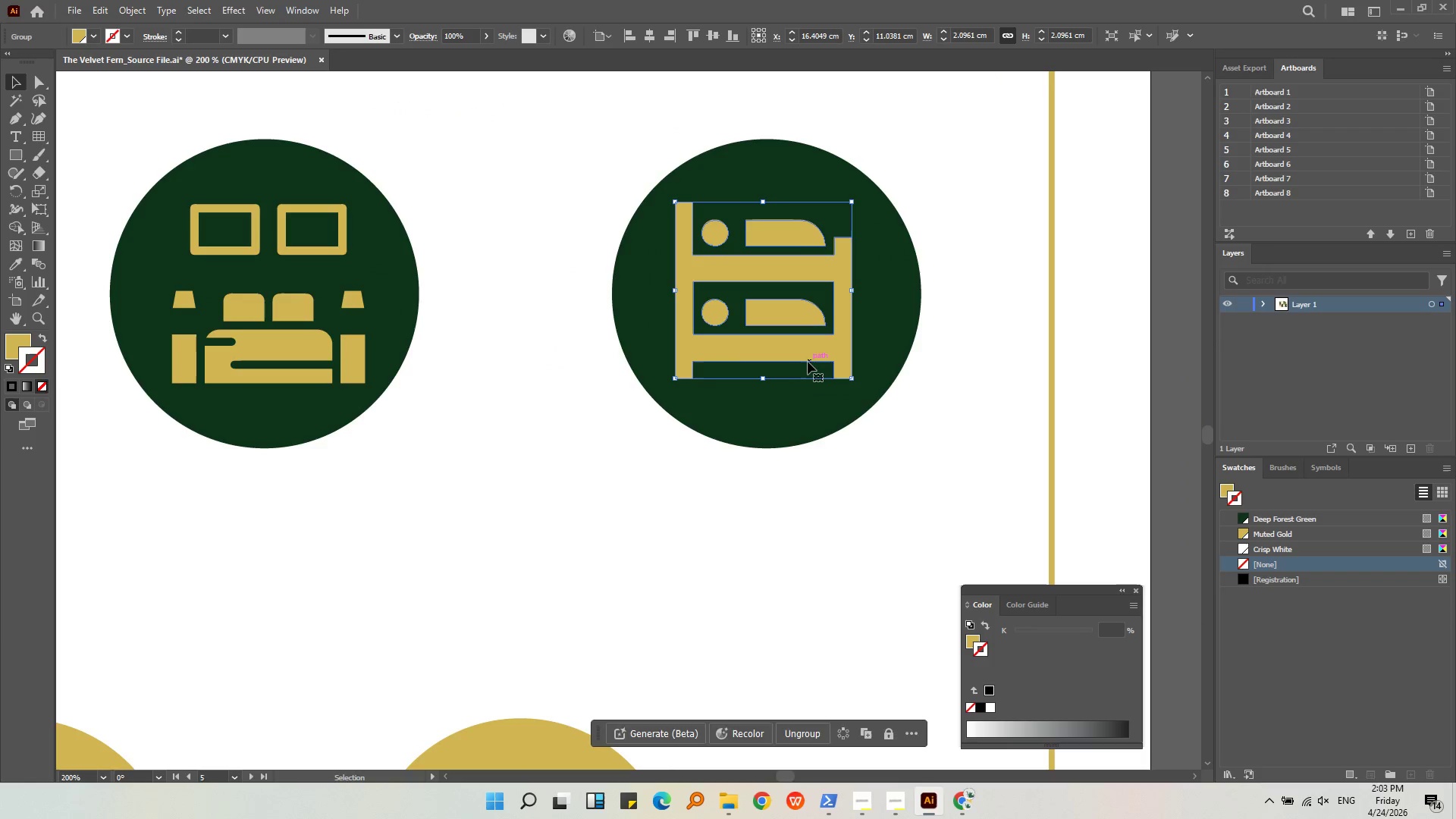 
left_click_drag(start_coordinate=[797, 359], to_coordinate=[497, 367])
 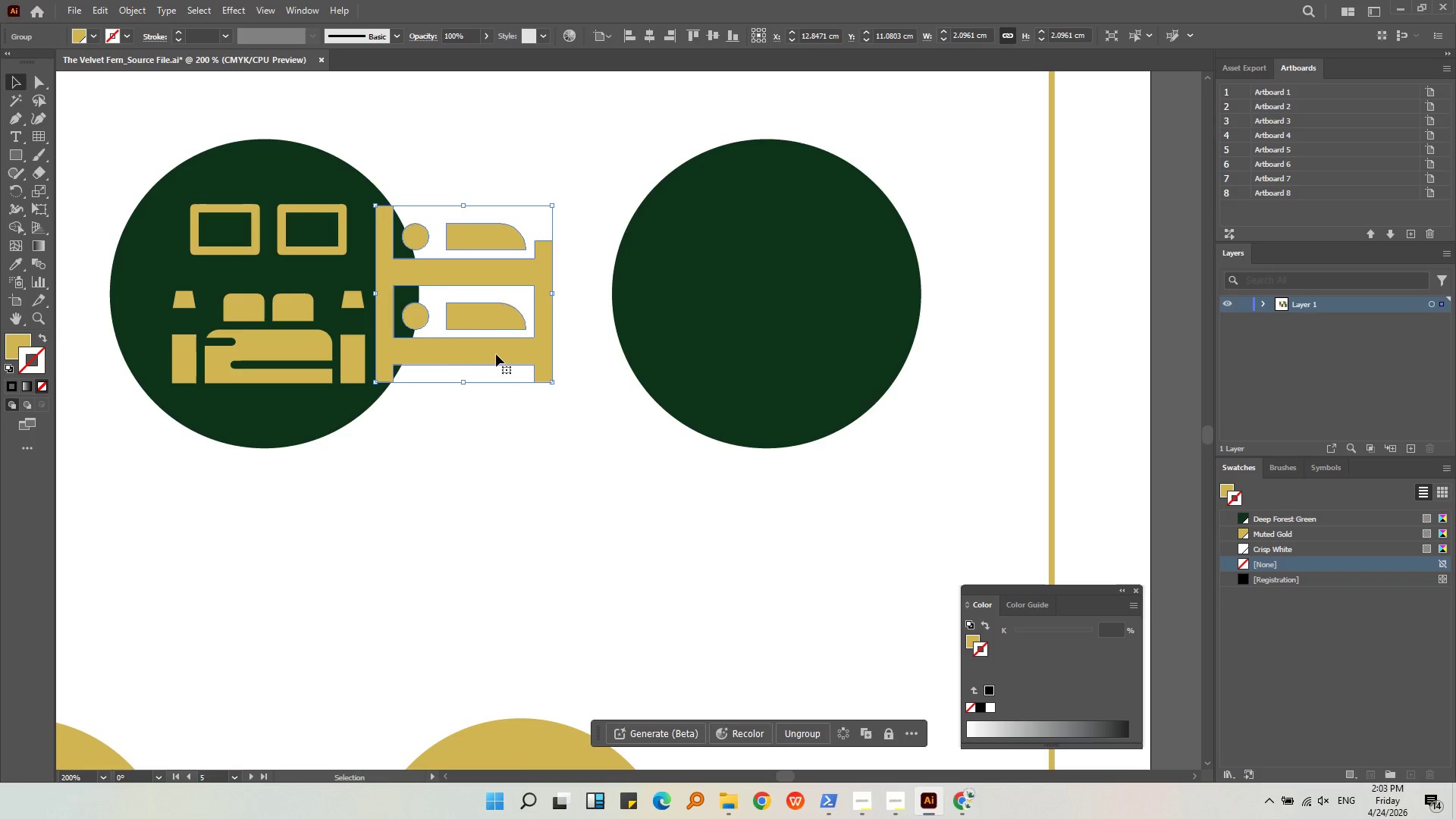 
left_click_drag(start_coordinate=[496, 354], to_coordinate=[806, 383])
 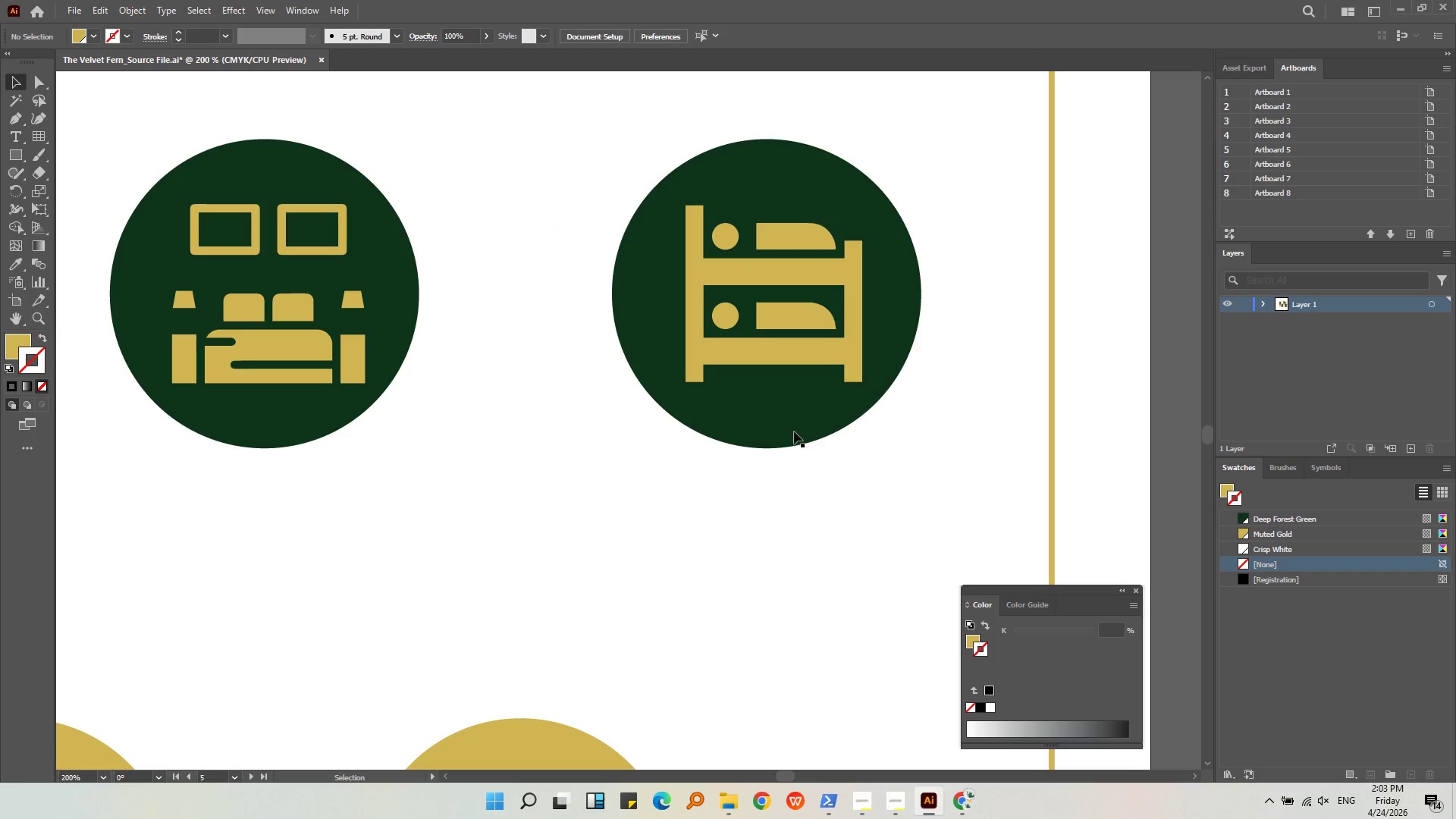 
hold_key(key=ShiftLeft, duration=1.3)
 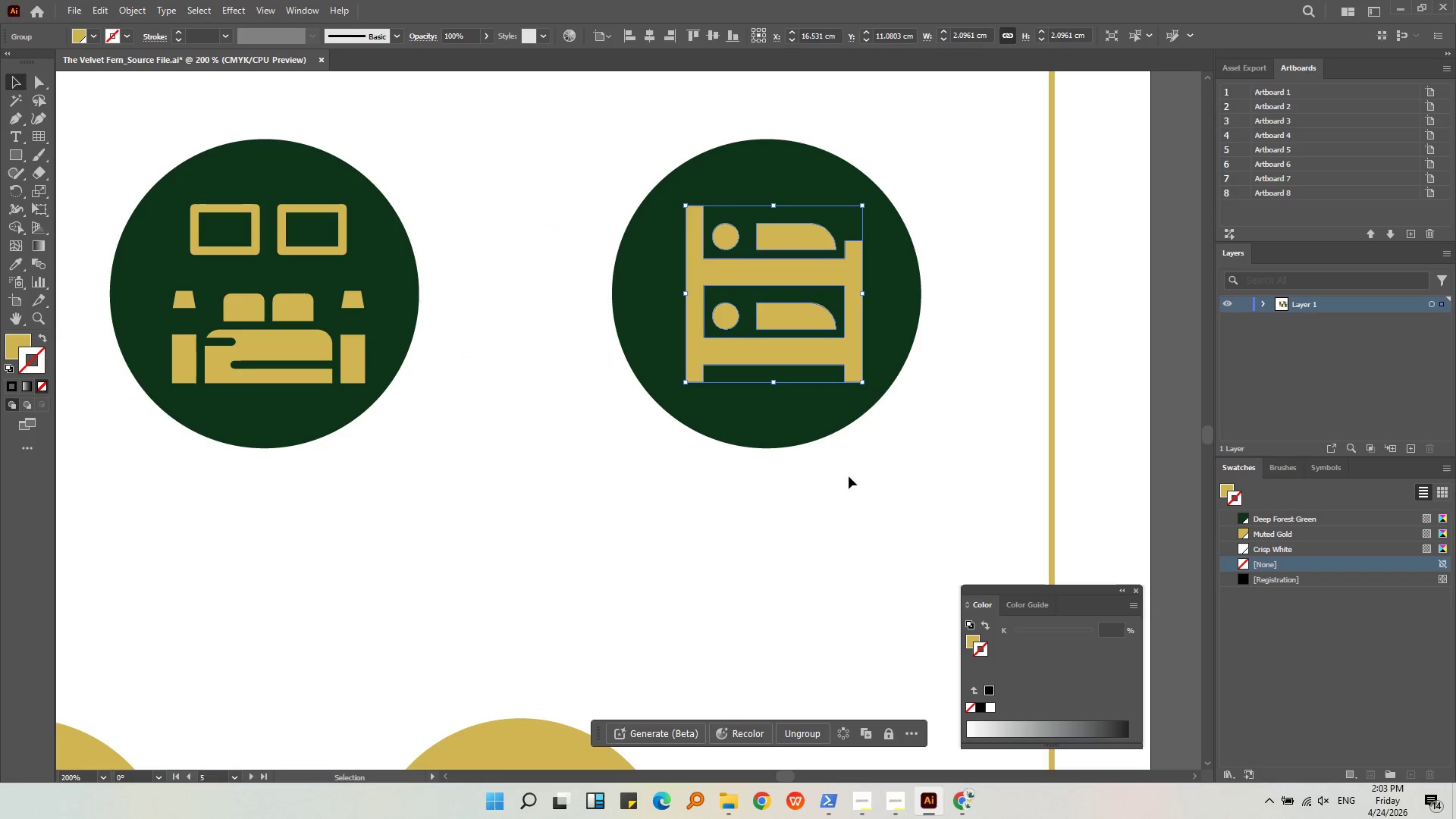 
left_click([849, 476])
 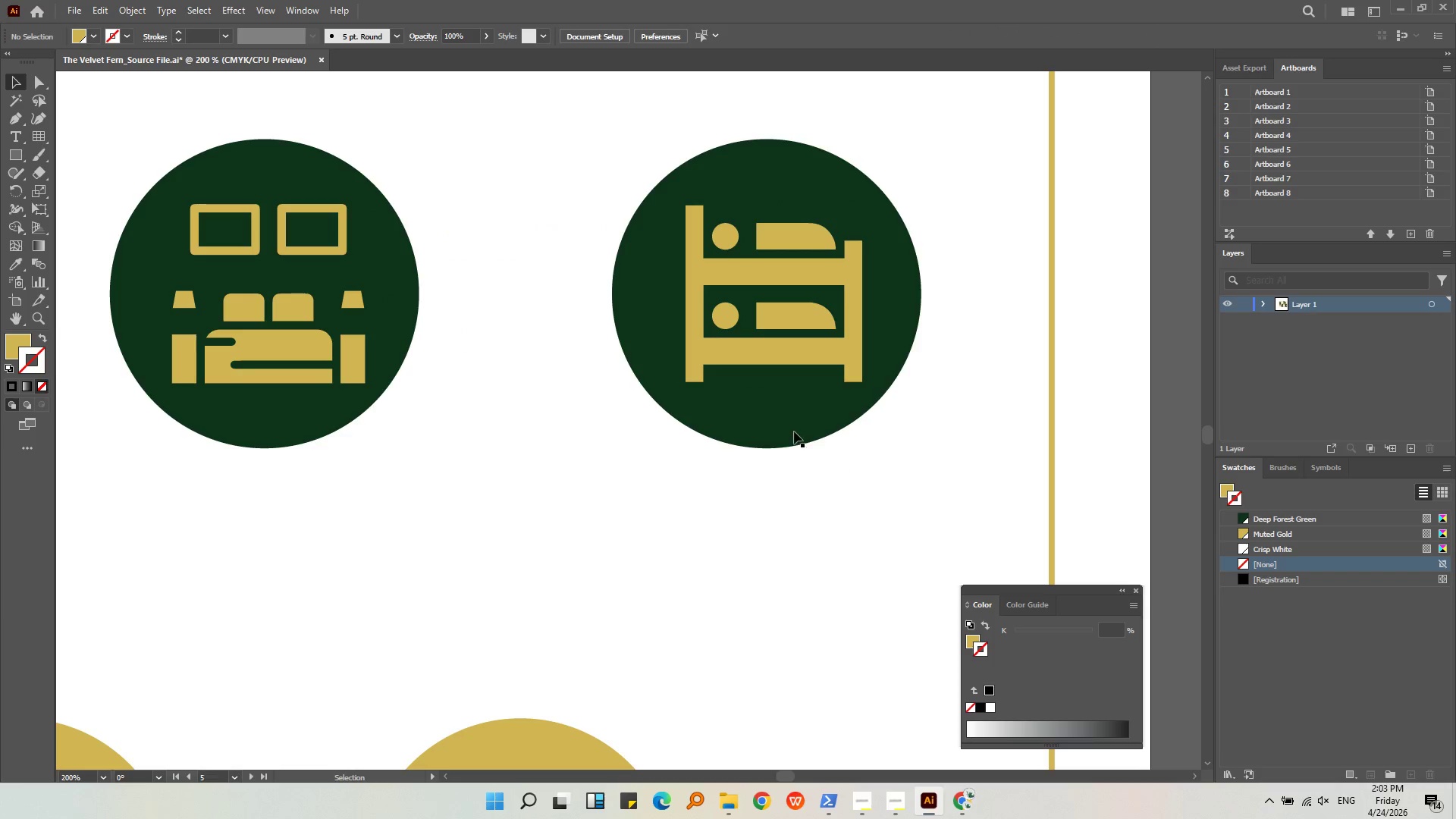 
key(Alt+AltLeft)
 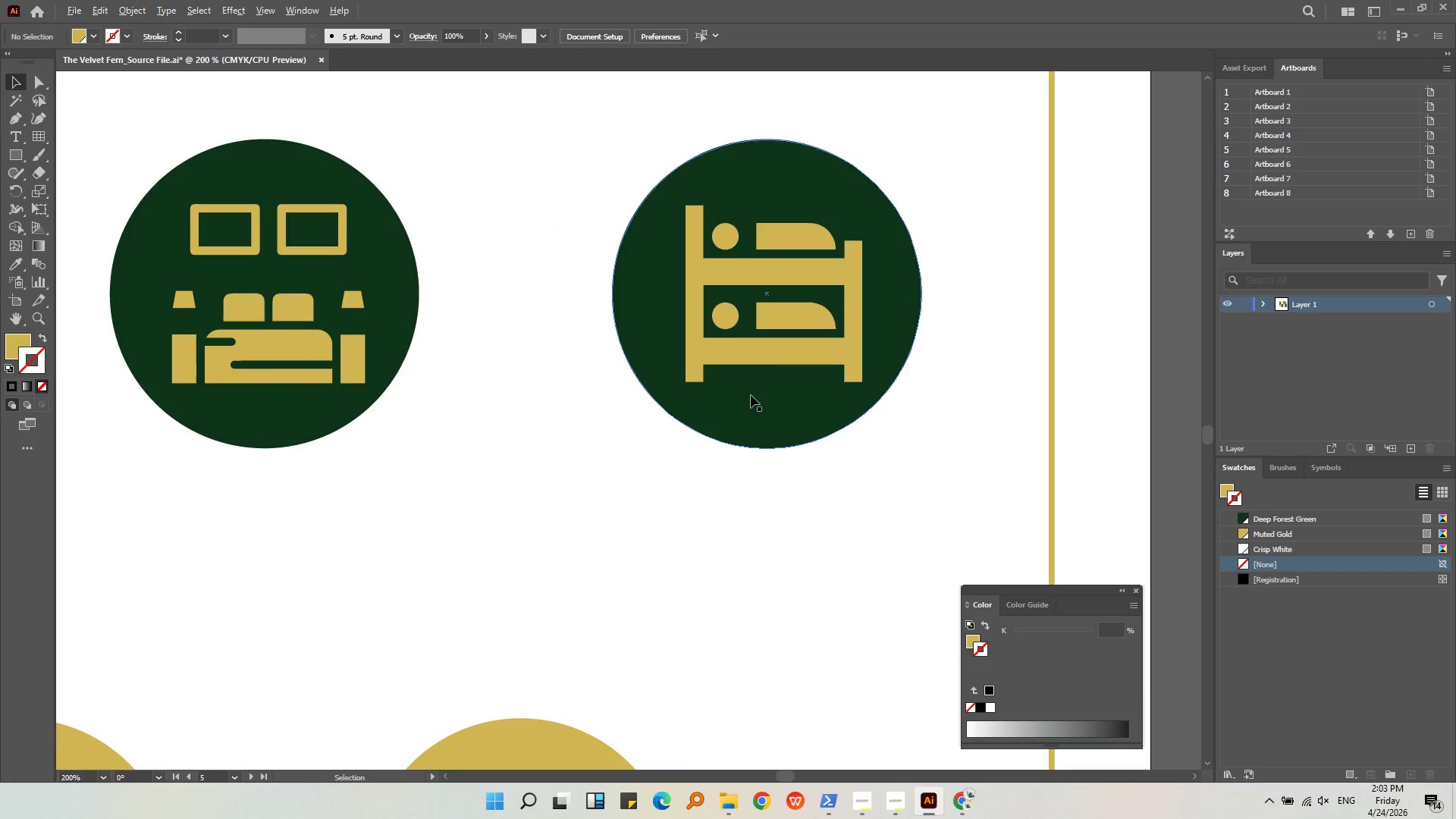 
scroll: coordinate [751, 394], scroll_direction: down, amount: 2.0
 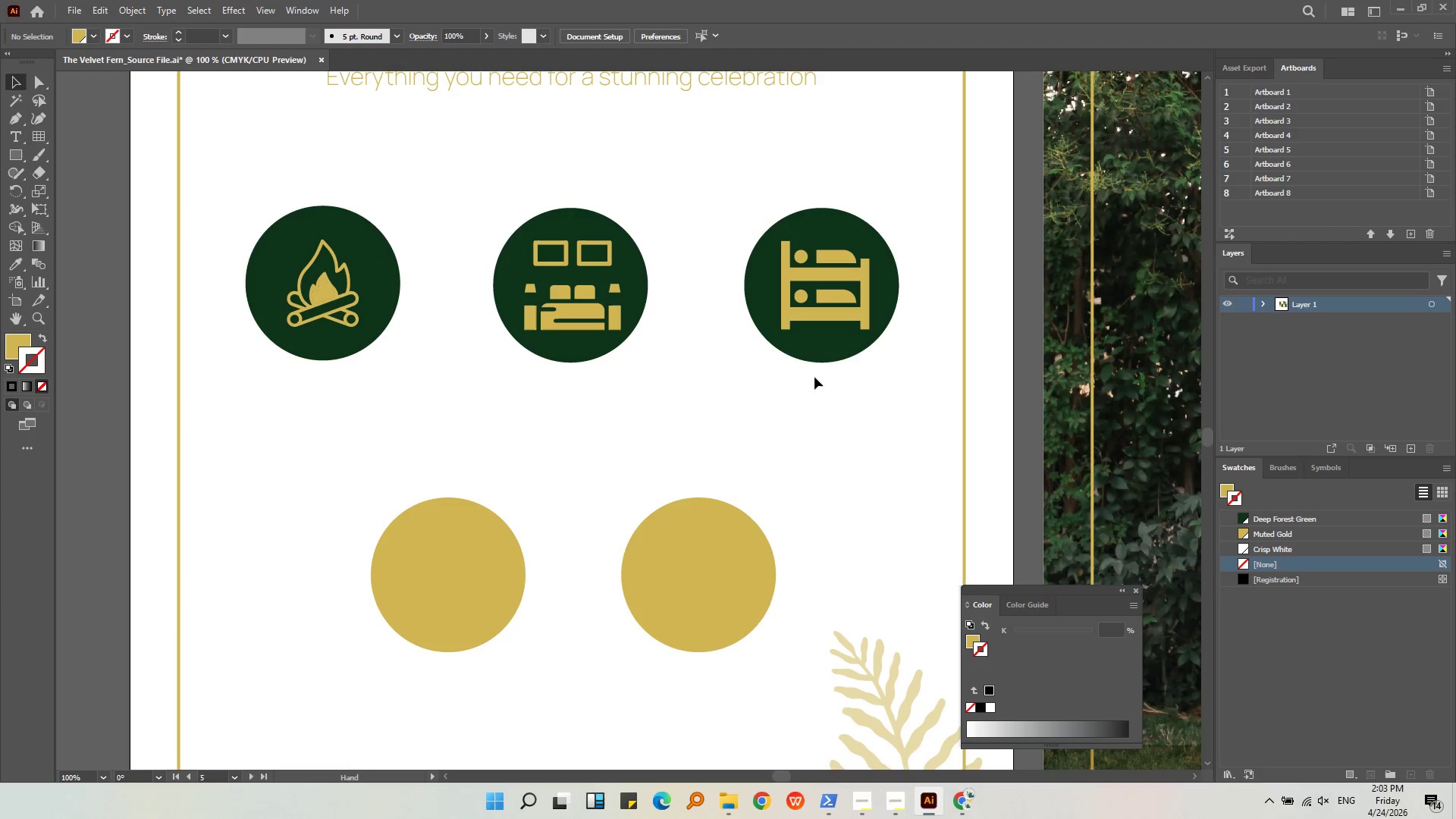 
left_click([836, 444])
 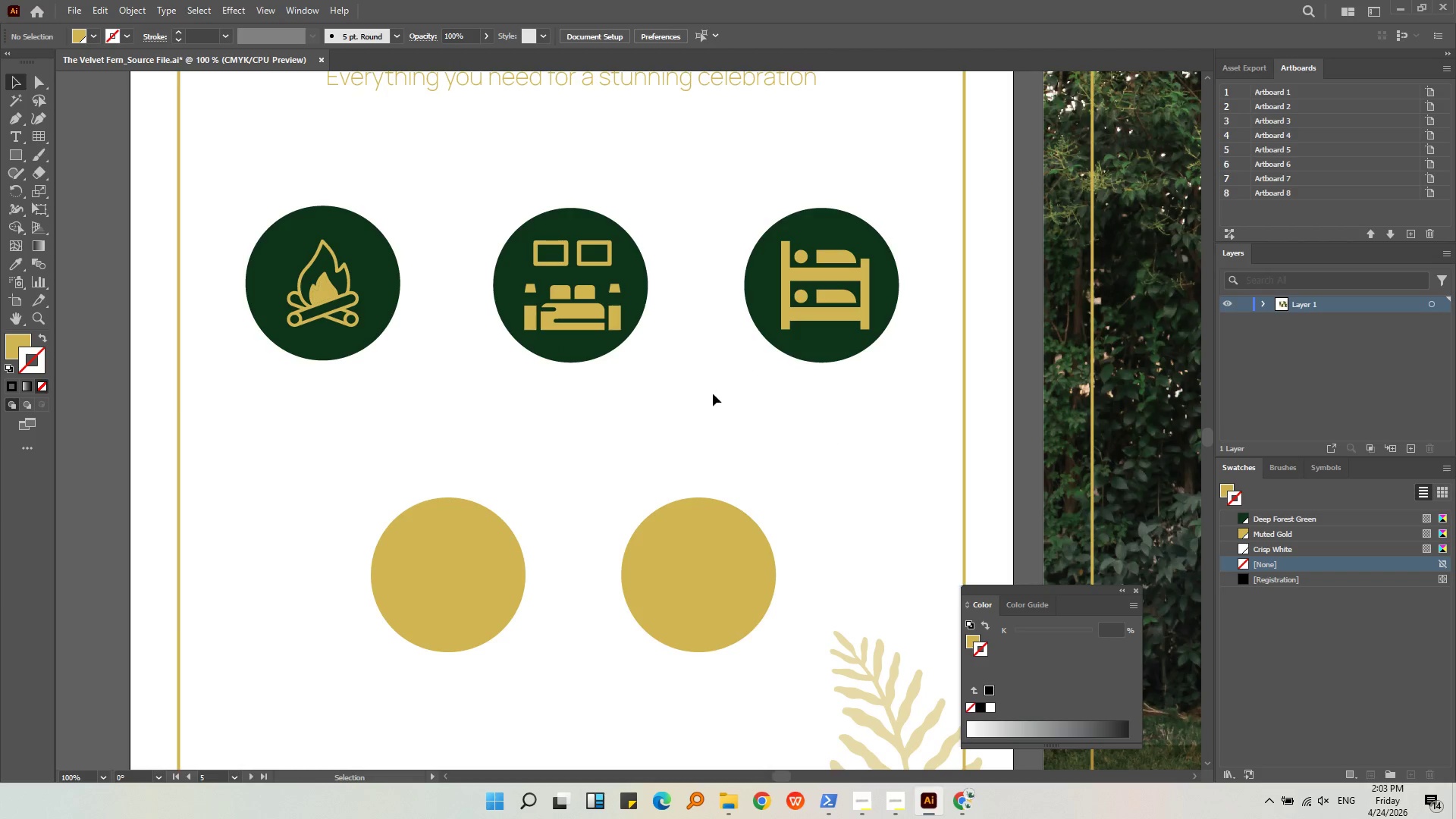 
key(Alt+AltLeft)
 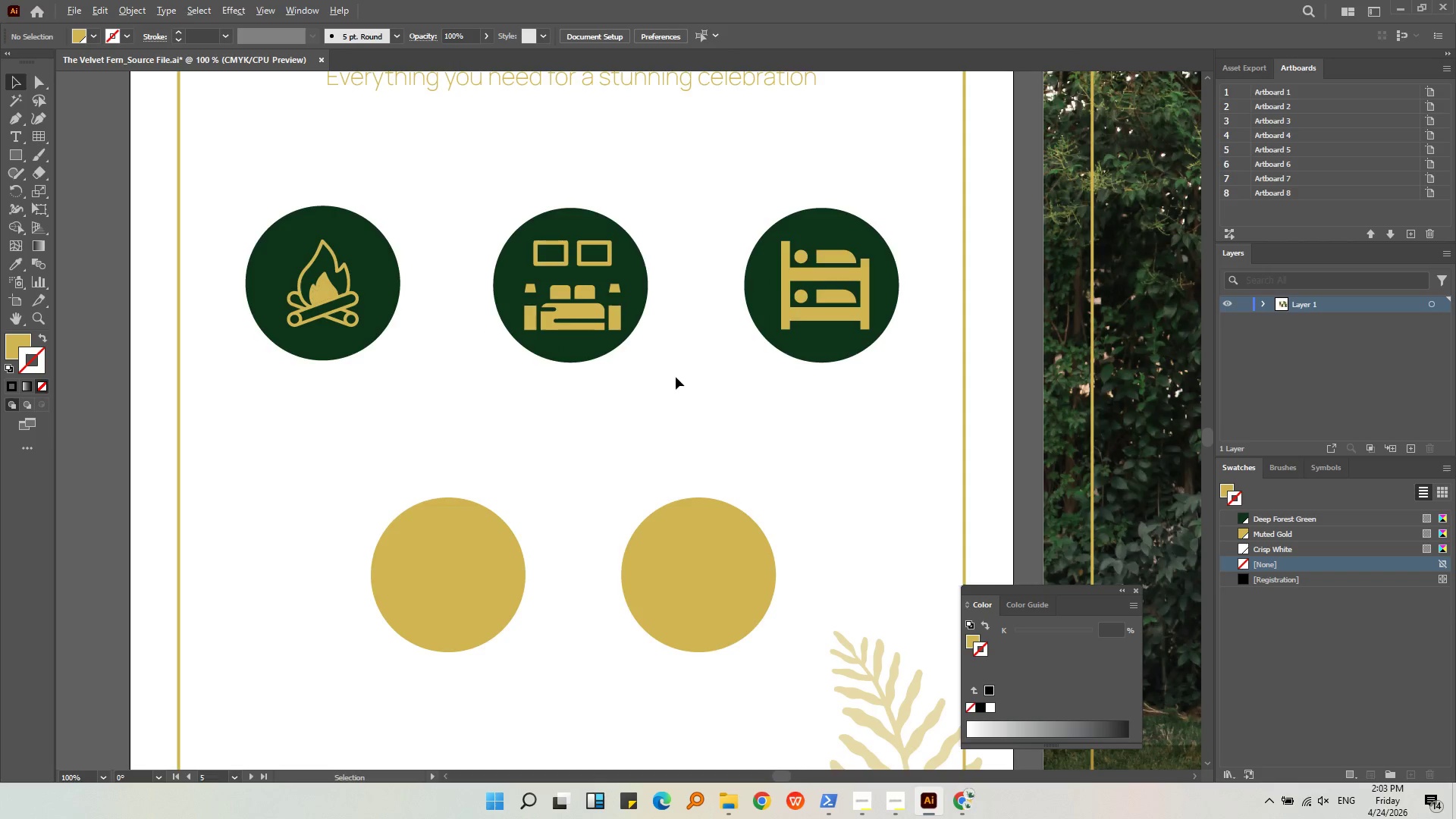 
left_click([698, 436])
 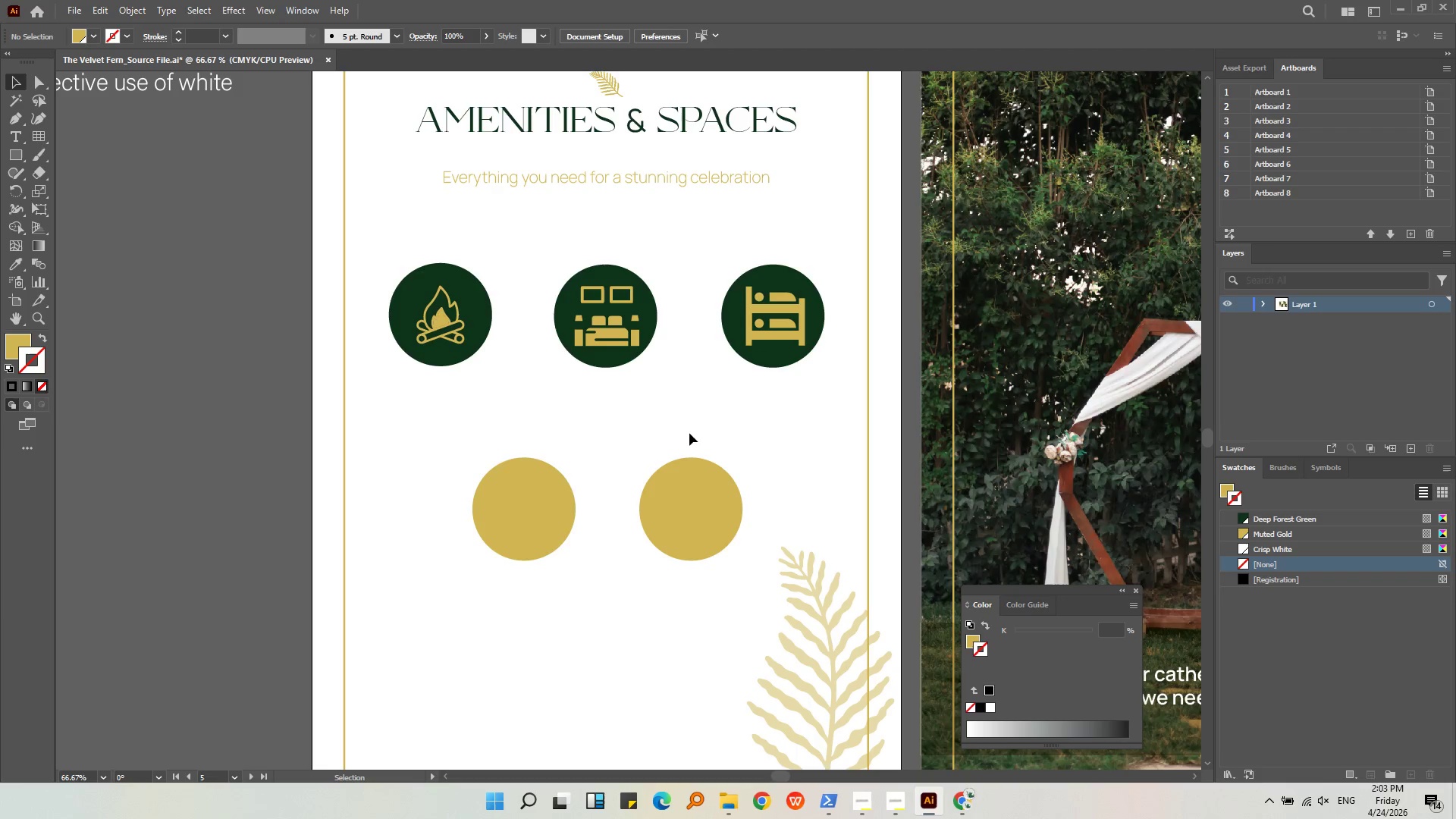 
scroll: coordinate [676, 377], scroll_direction: down, amount: 1.0
 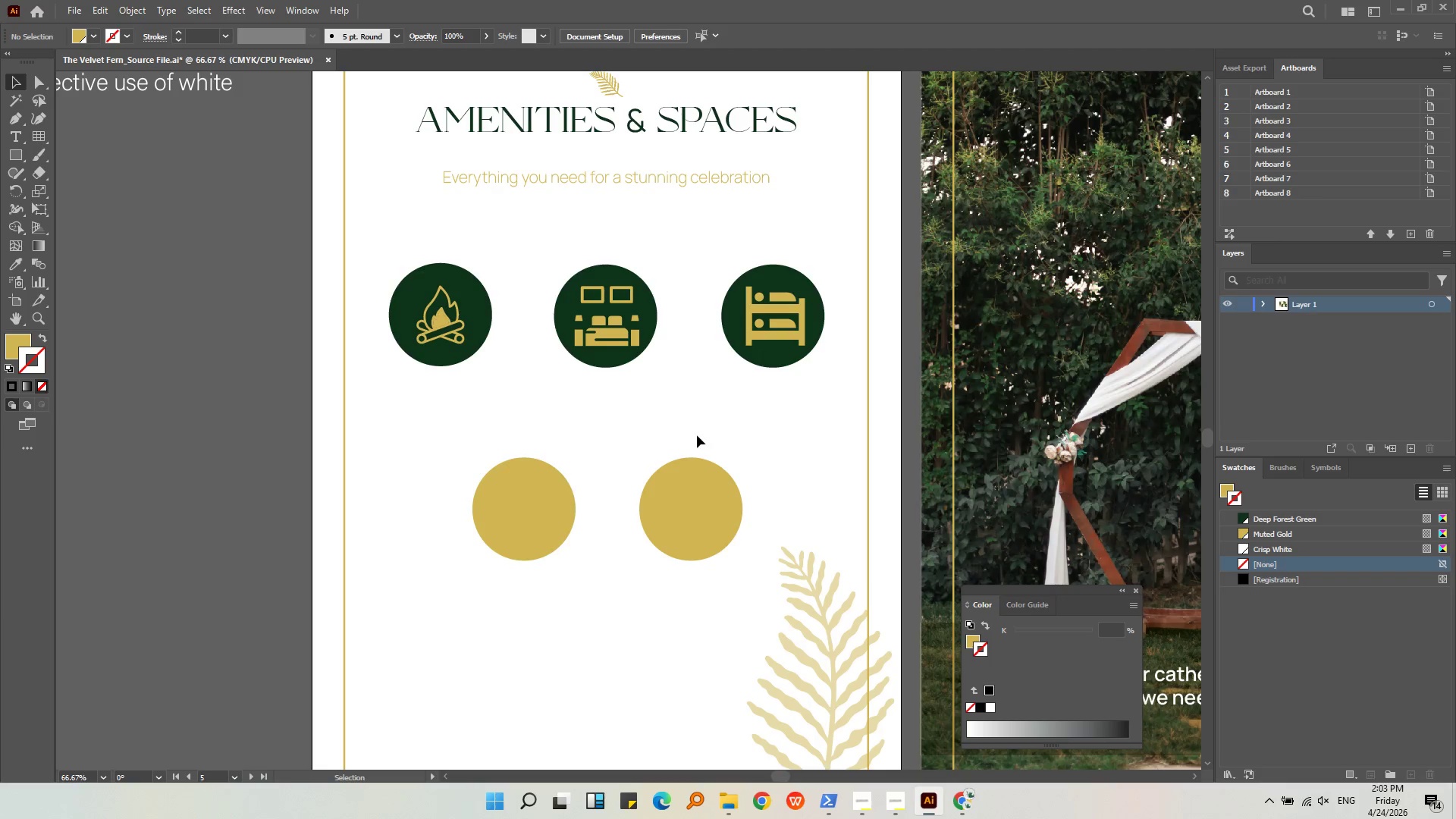 
middle_click([682, 435])
 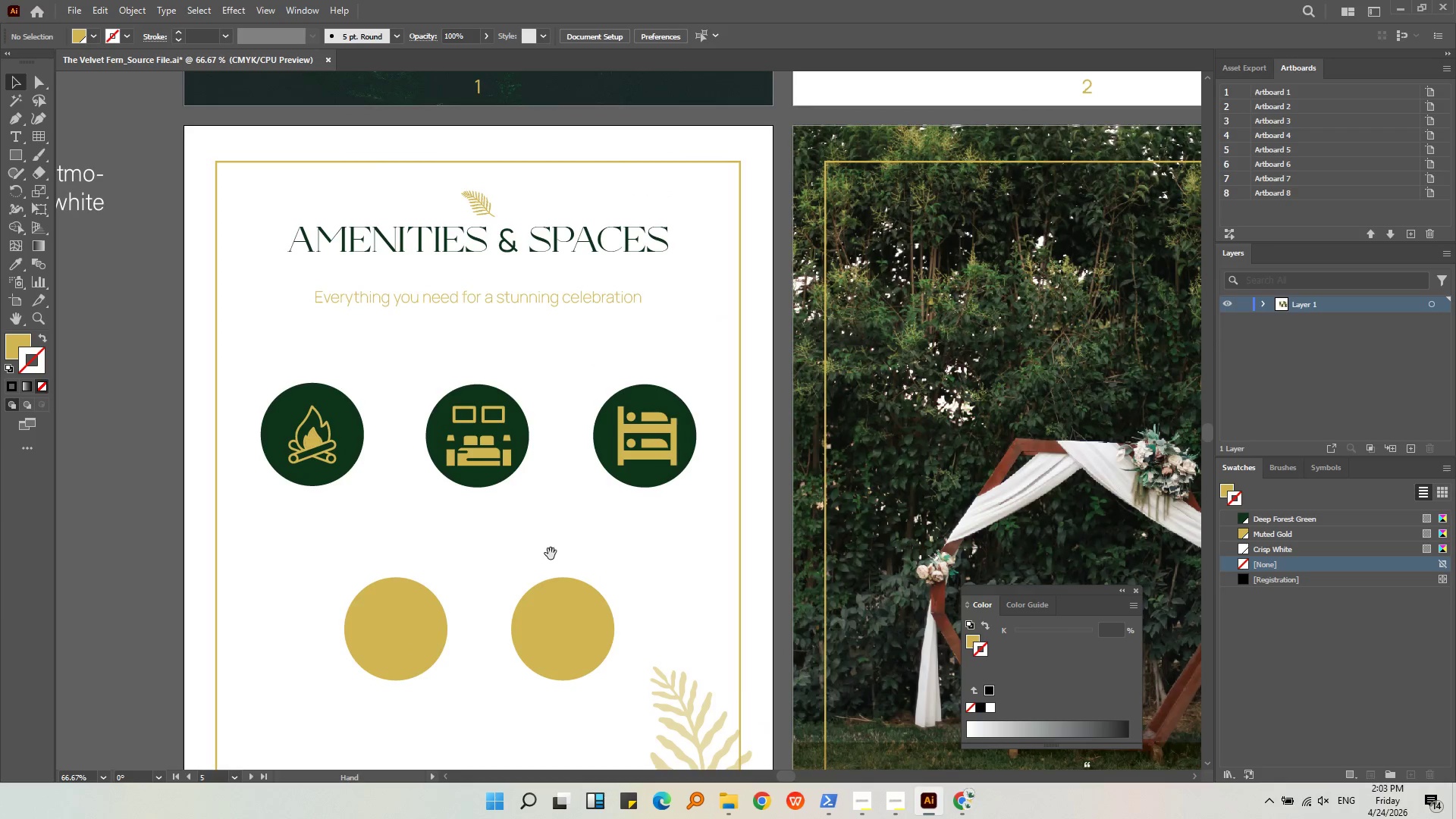 
middle_click([554, 537])
 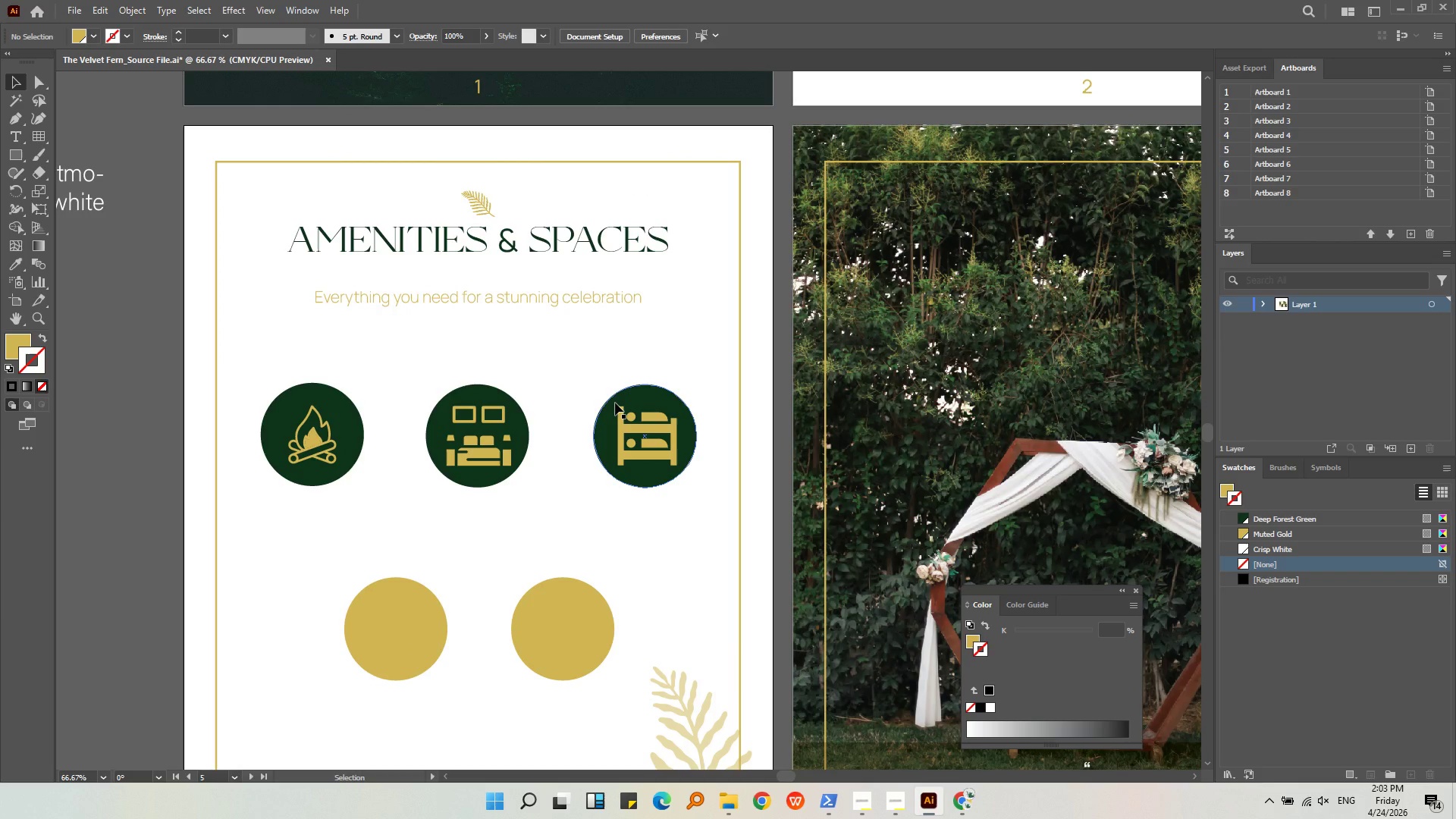 
left_click([541, 463])
 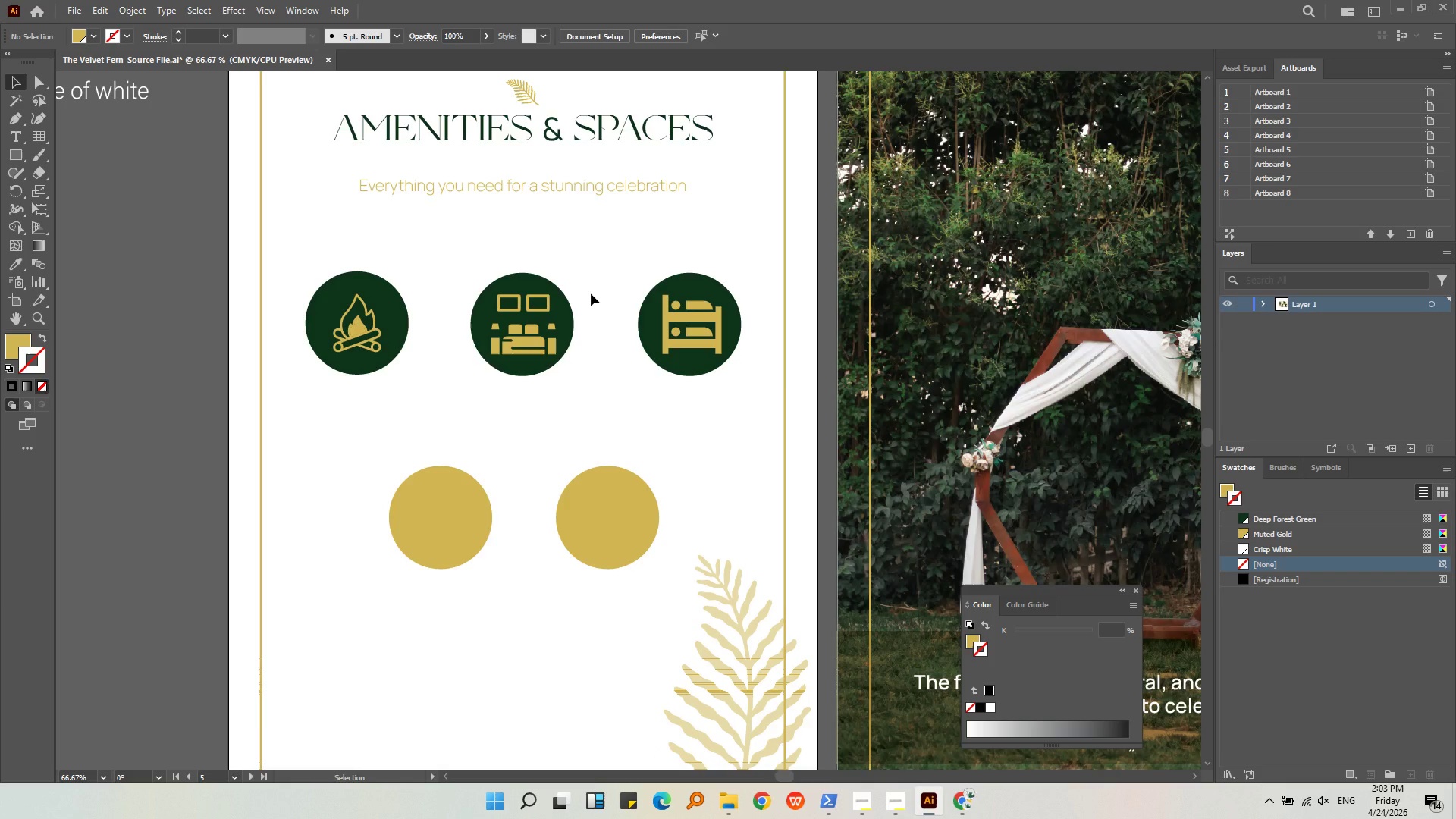 
wait(16.02)
 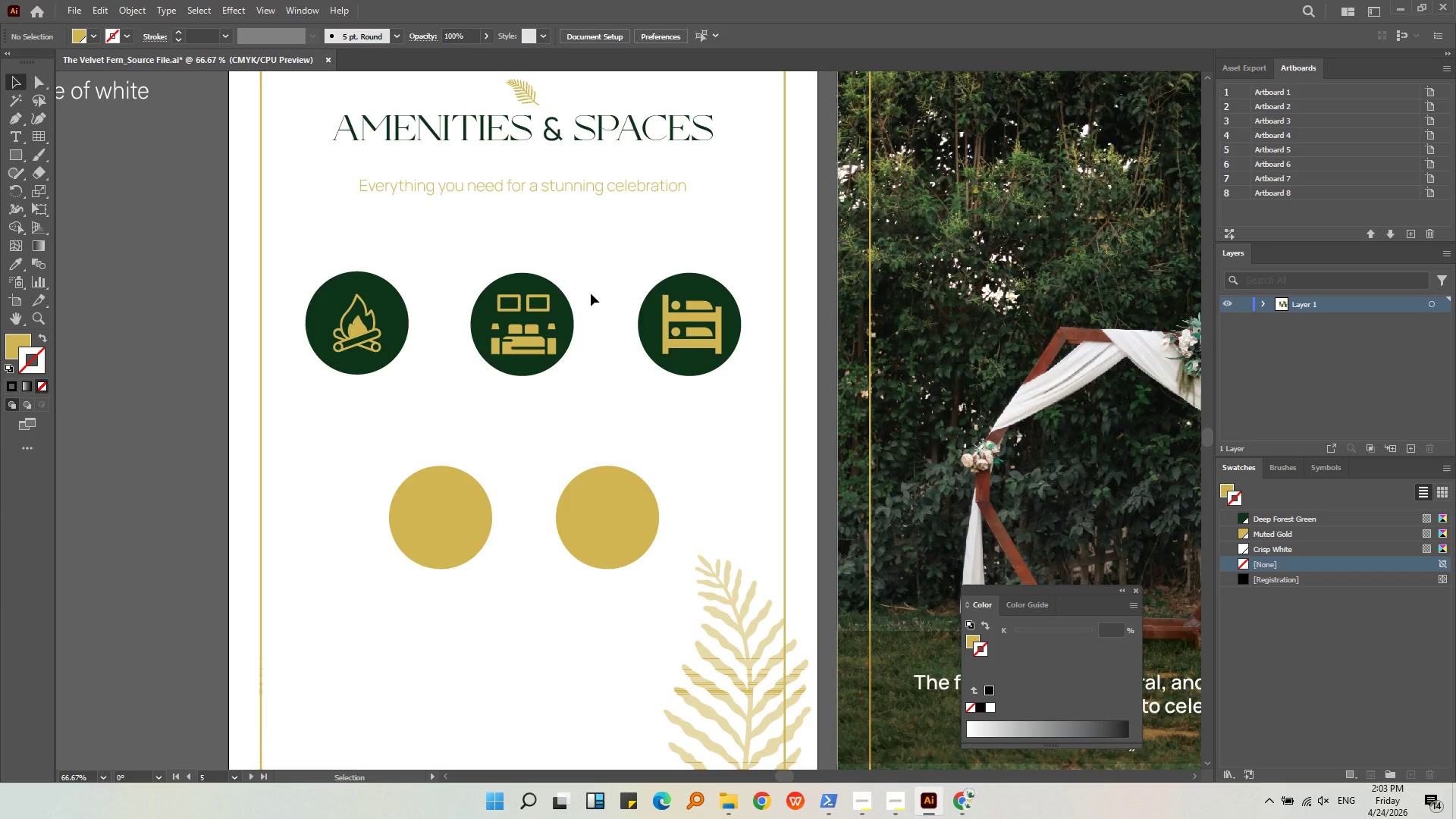 
left_click([599, 166])
 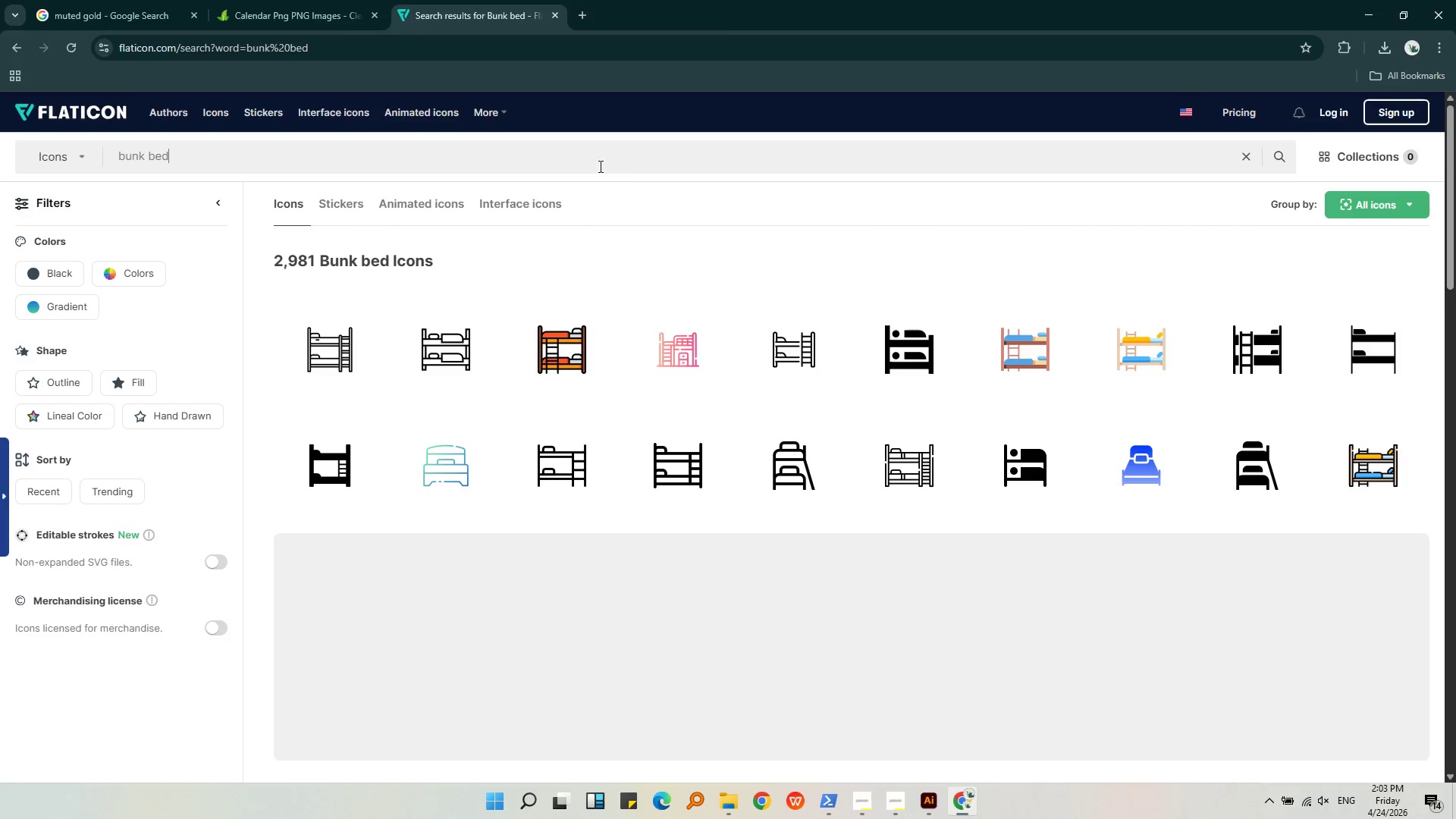 
left_click_drag(start_coordinate=[594, 166], to_coordinate=[46, 122])
 